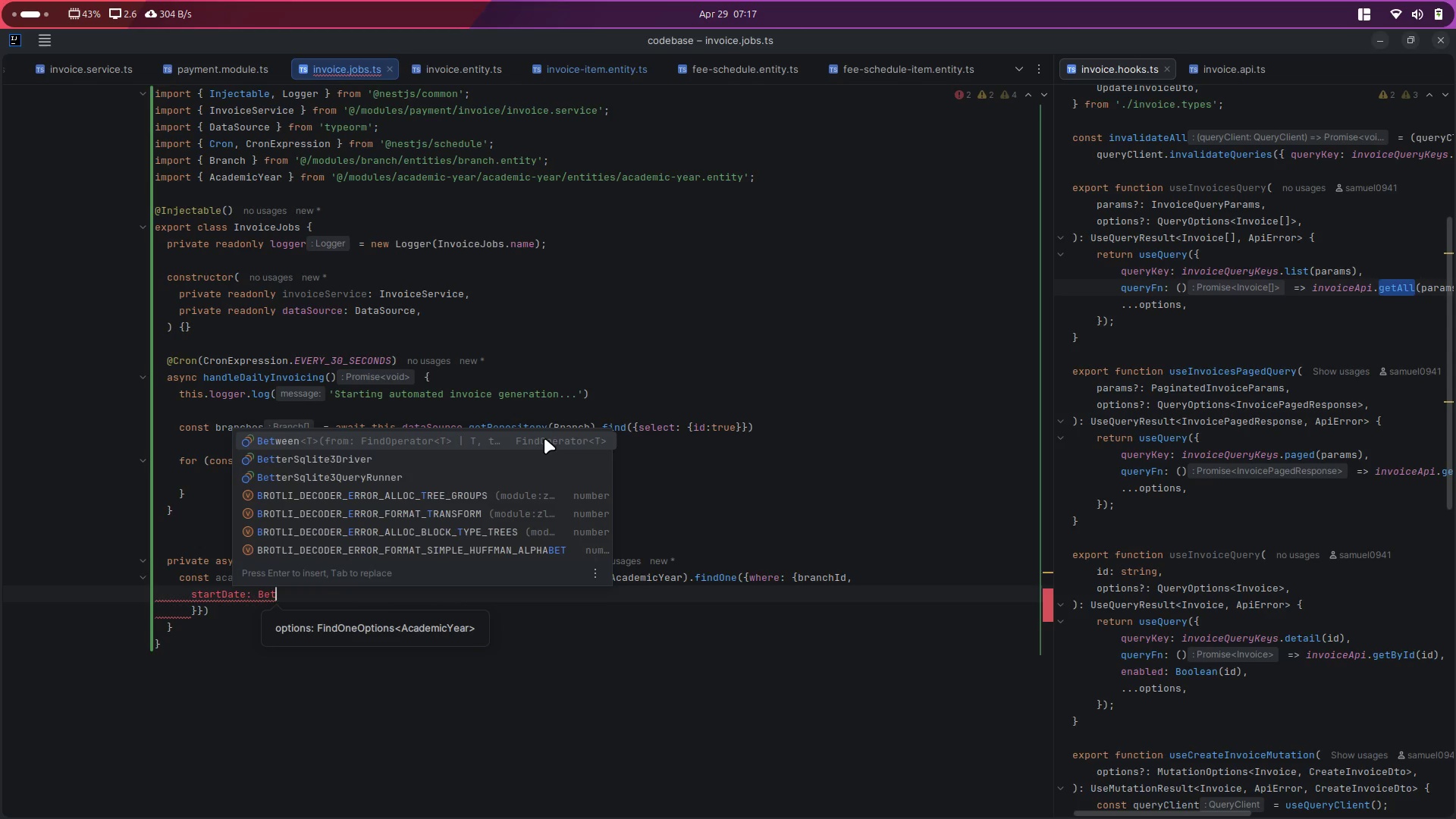 
key(Enter)
 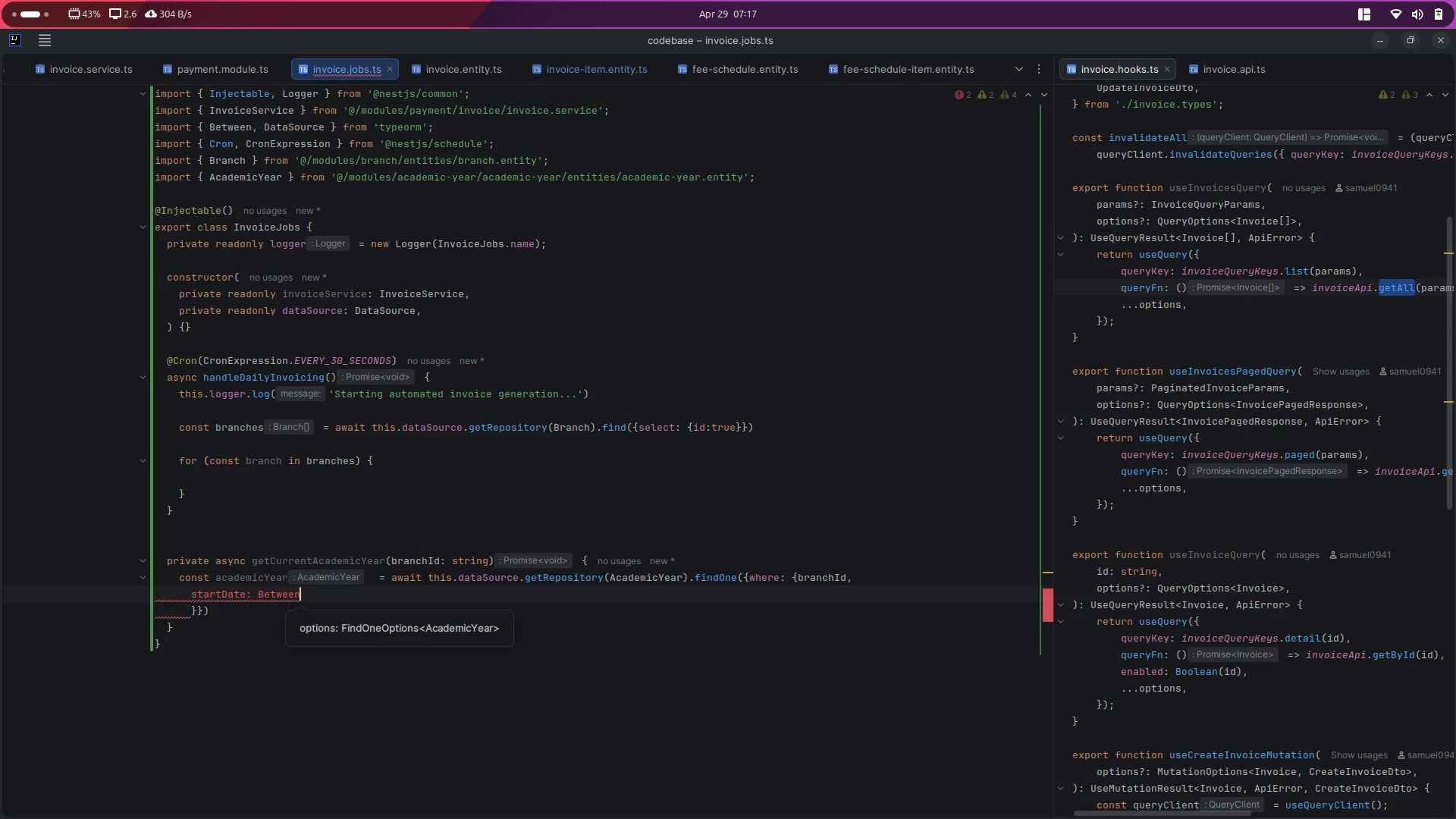 
key(Shift+9)
 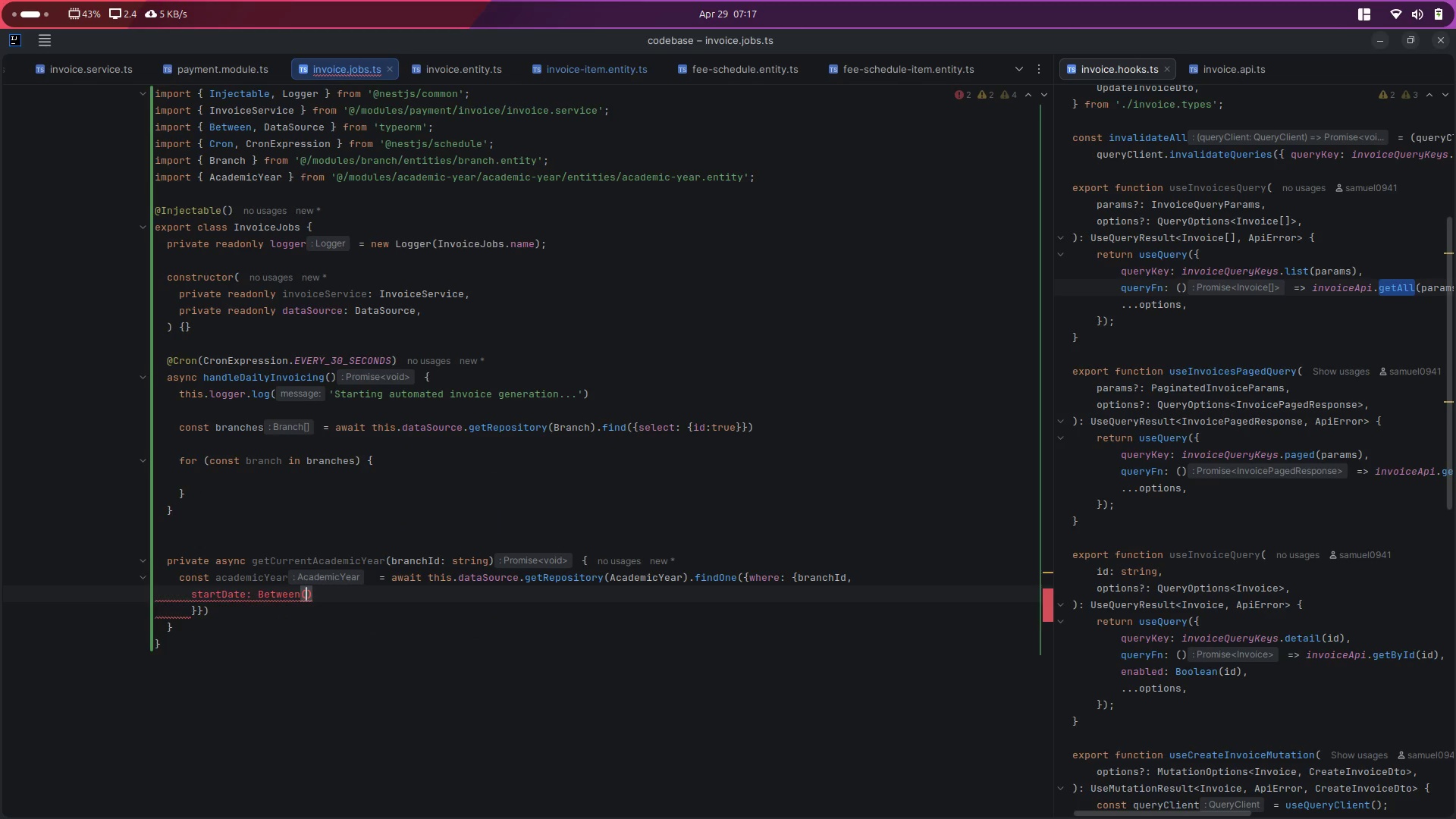 
key(BracketLeft)
 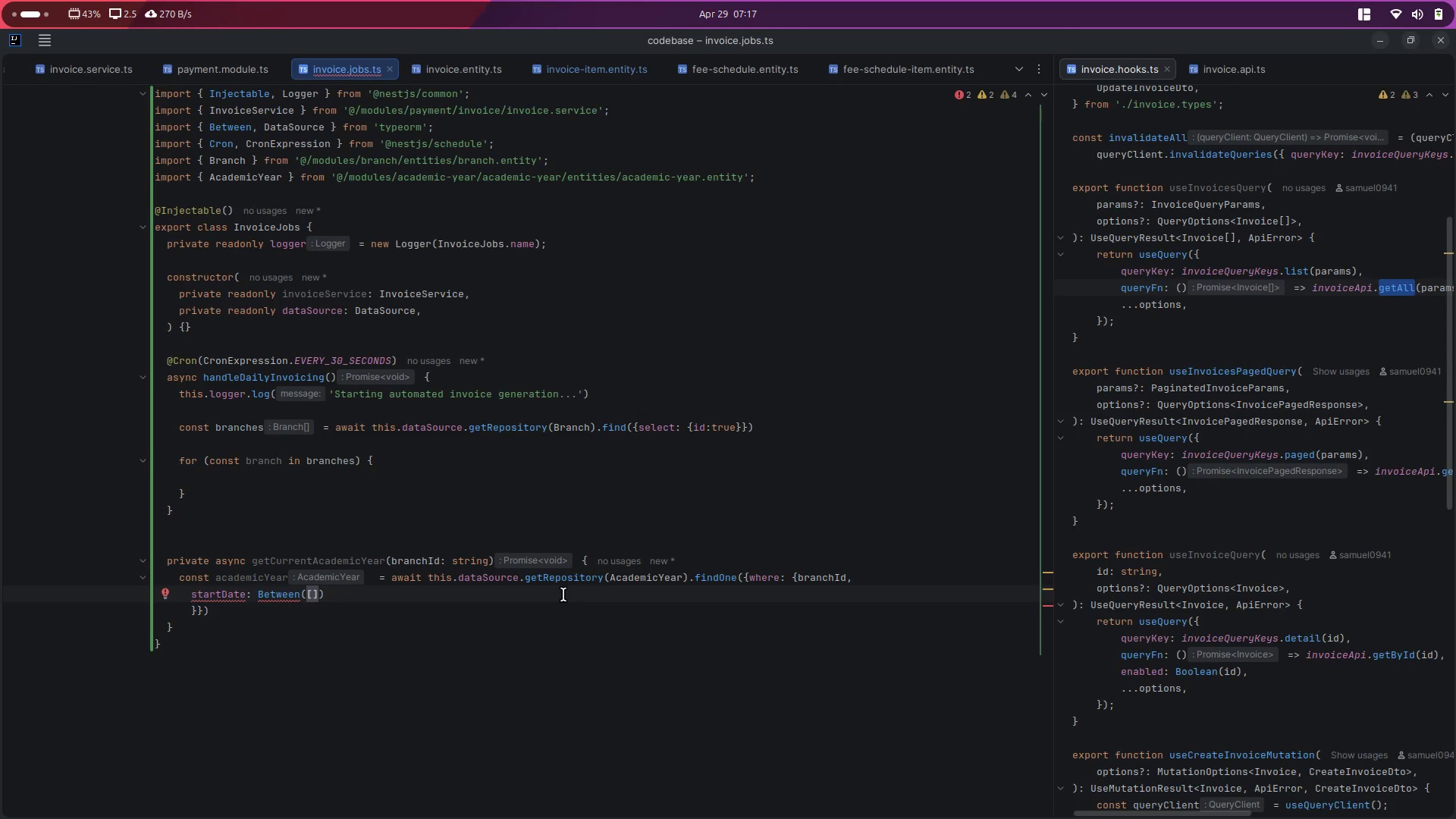 
wait(14.38)
 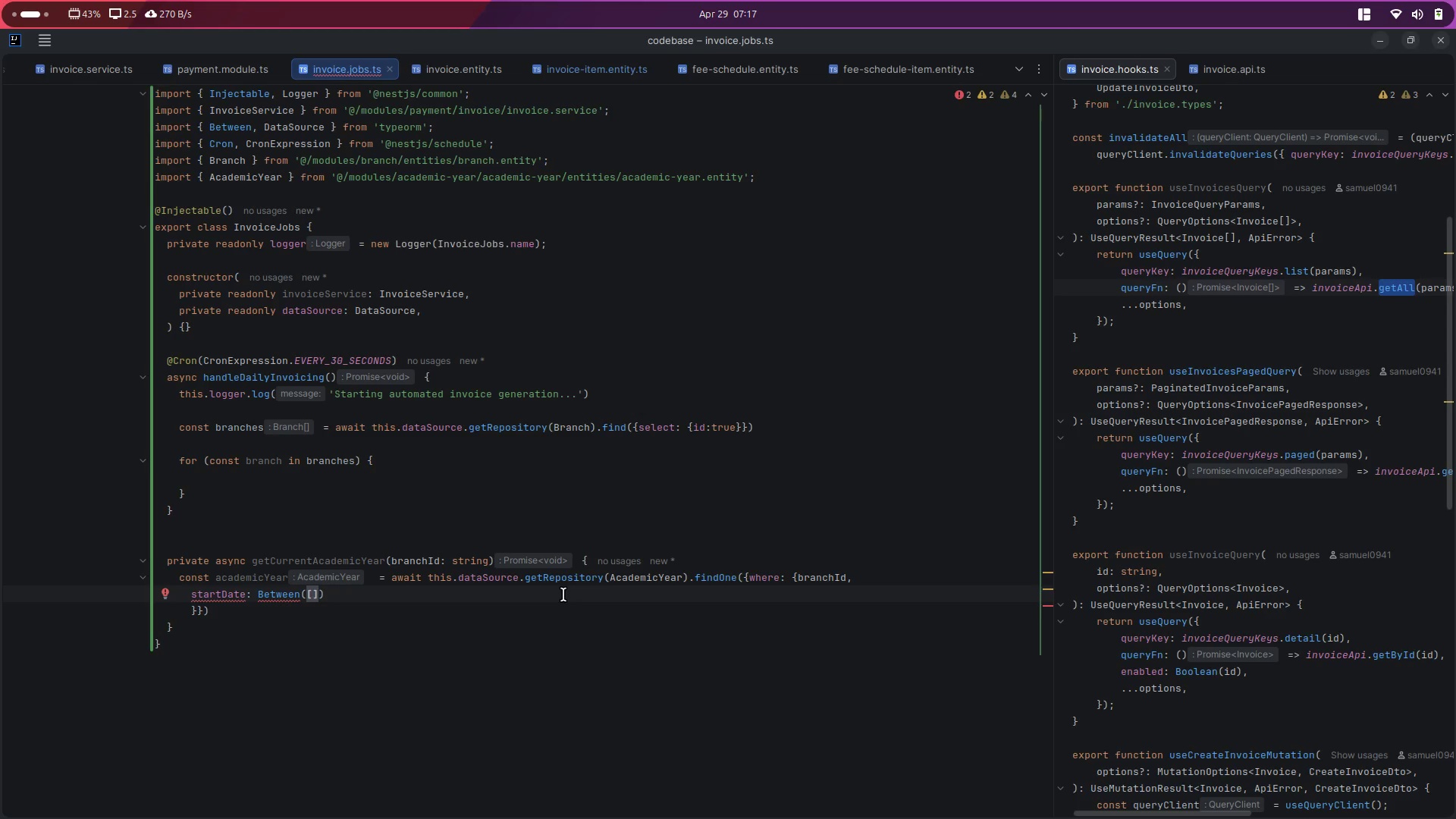 
left_click([704, 560])
 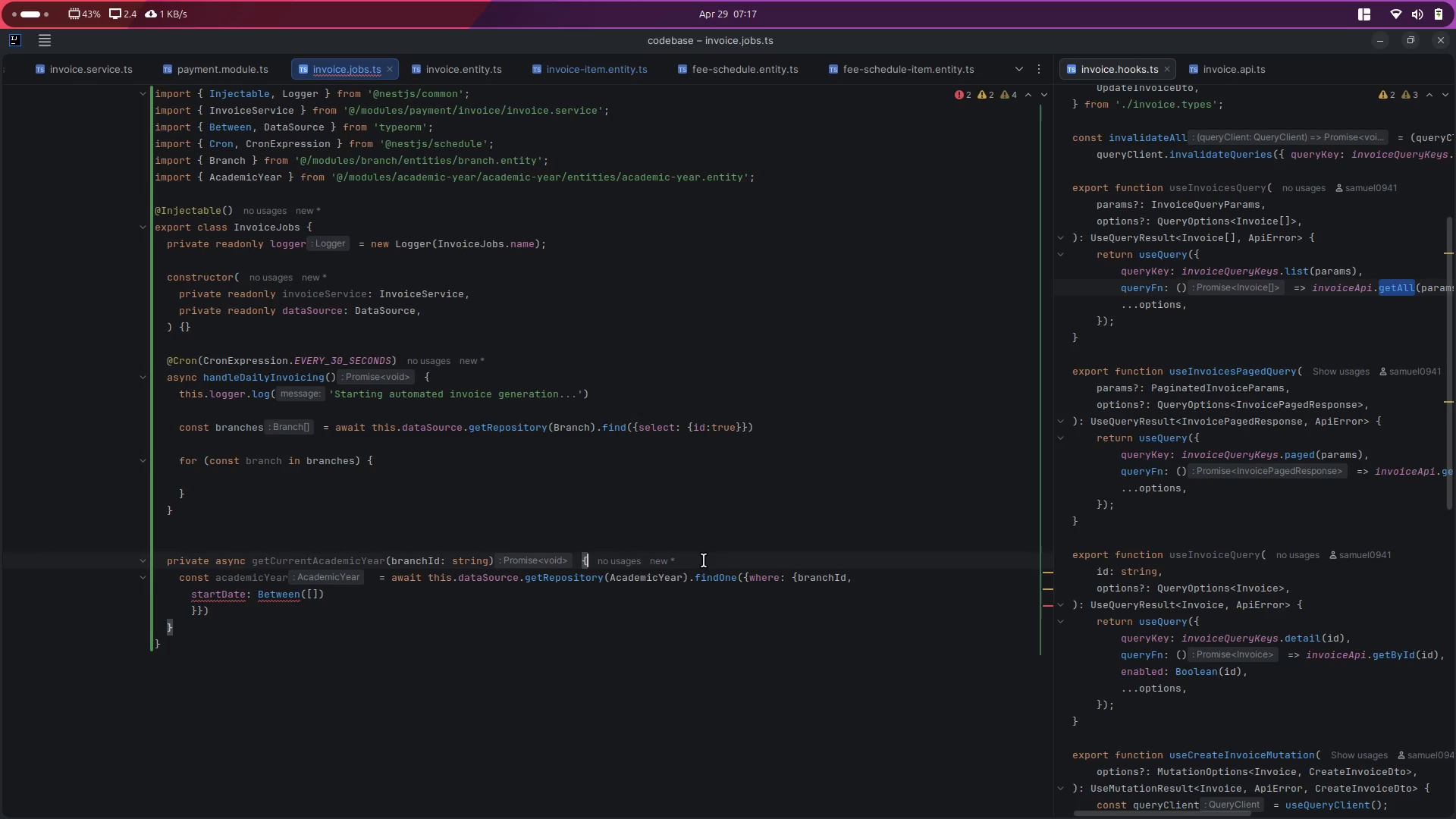 
key(Enter)
 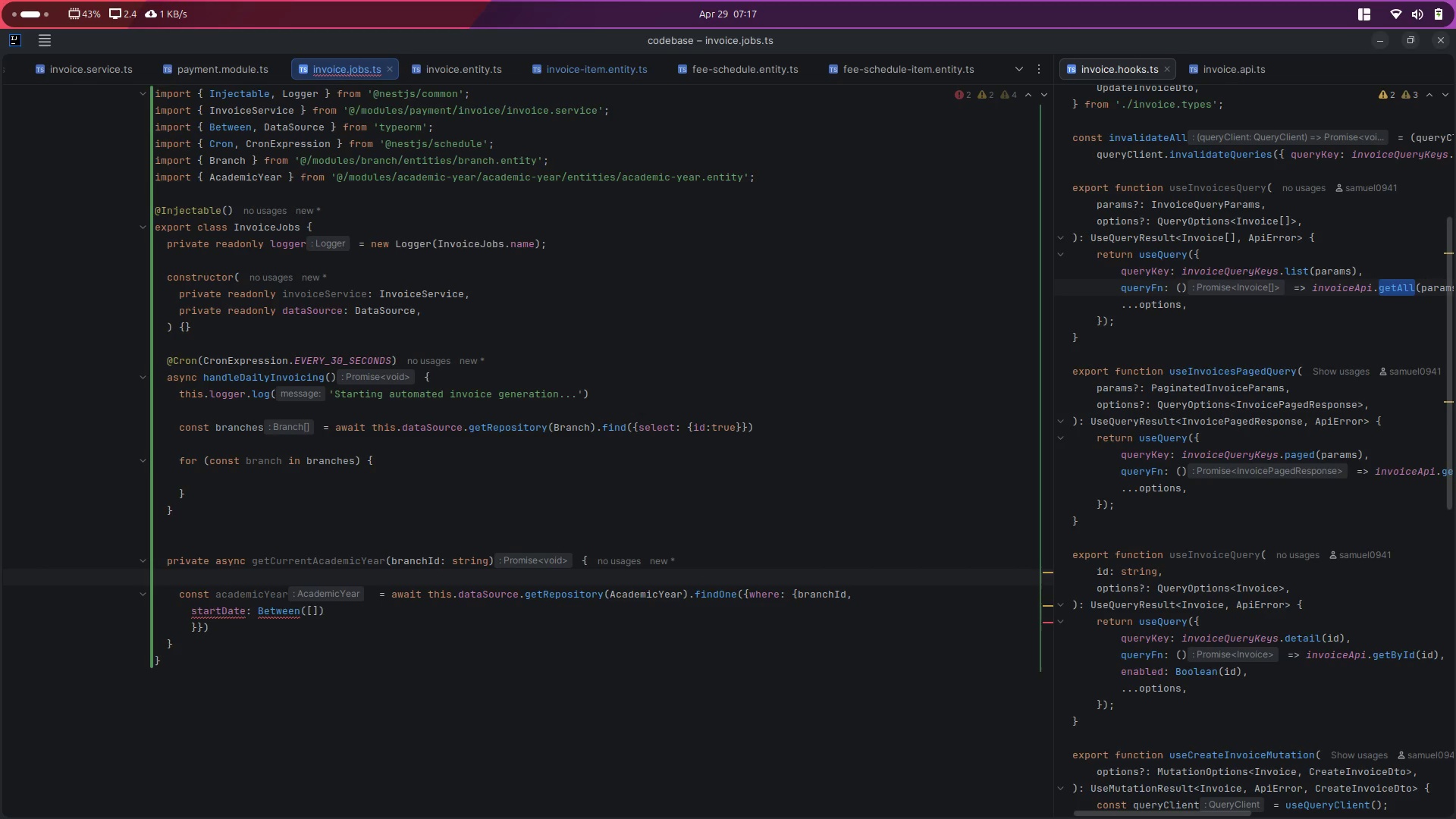 
key(Slash)
 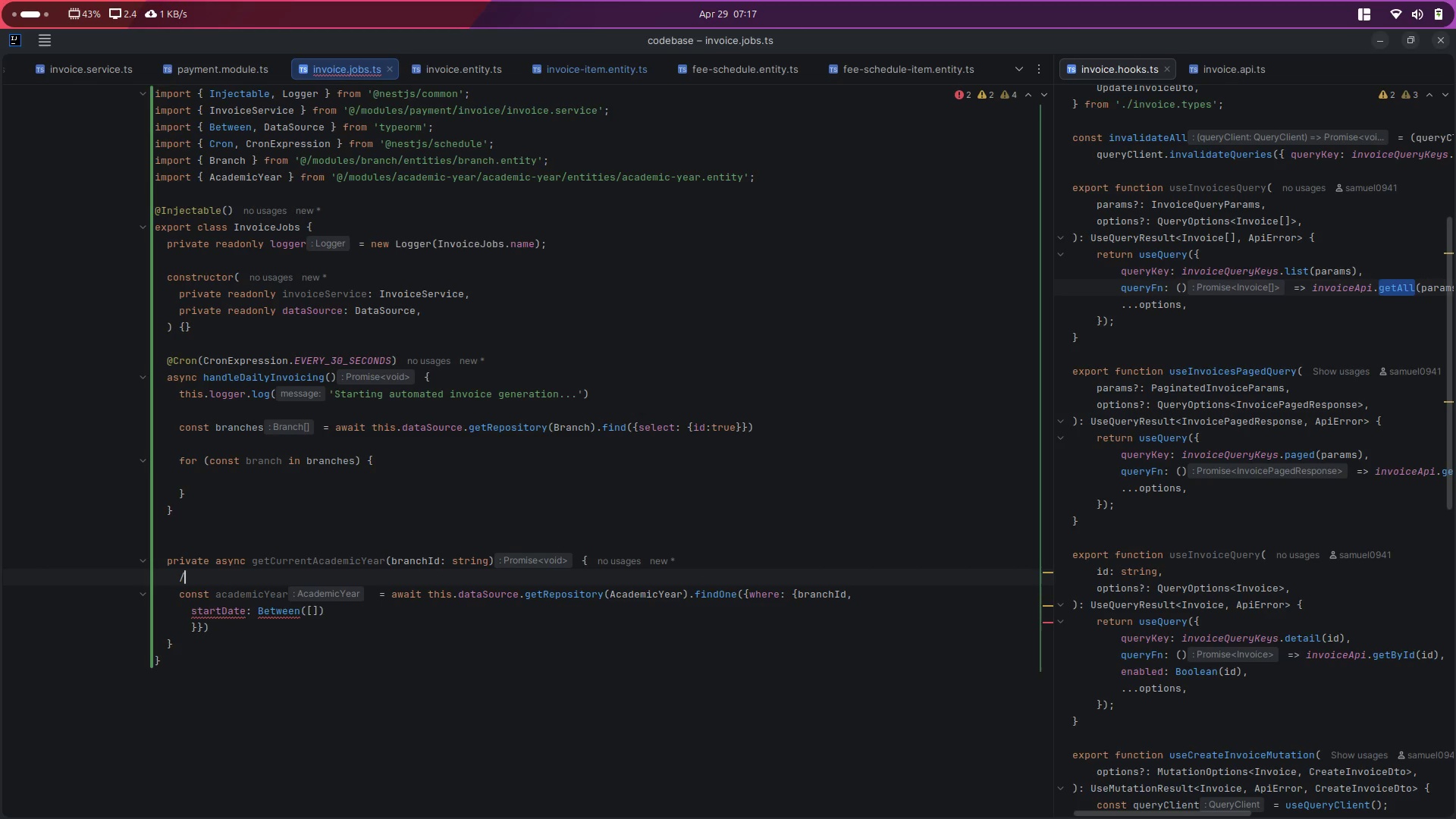 
key(Slash)
 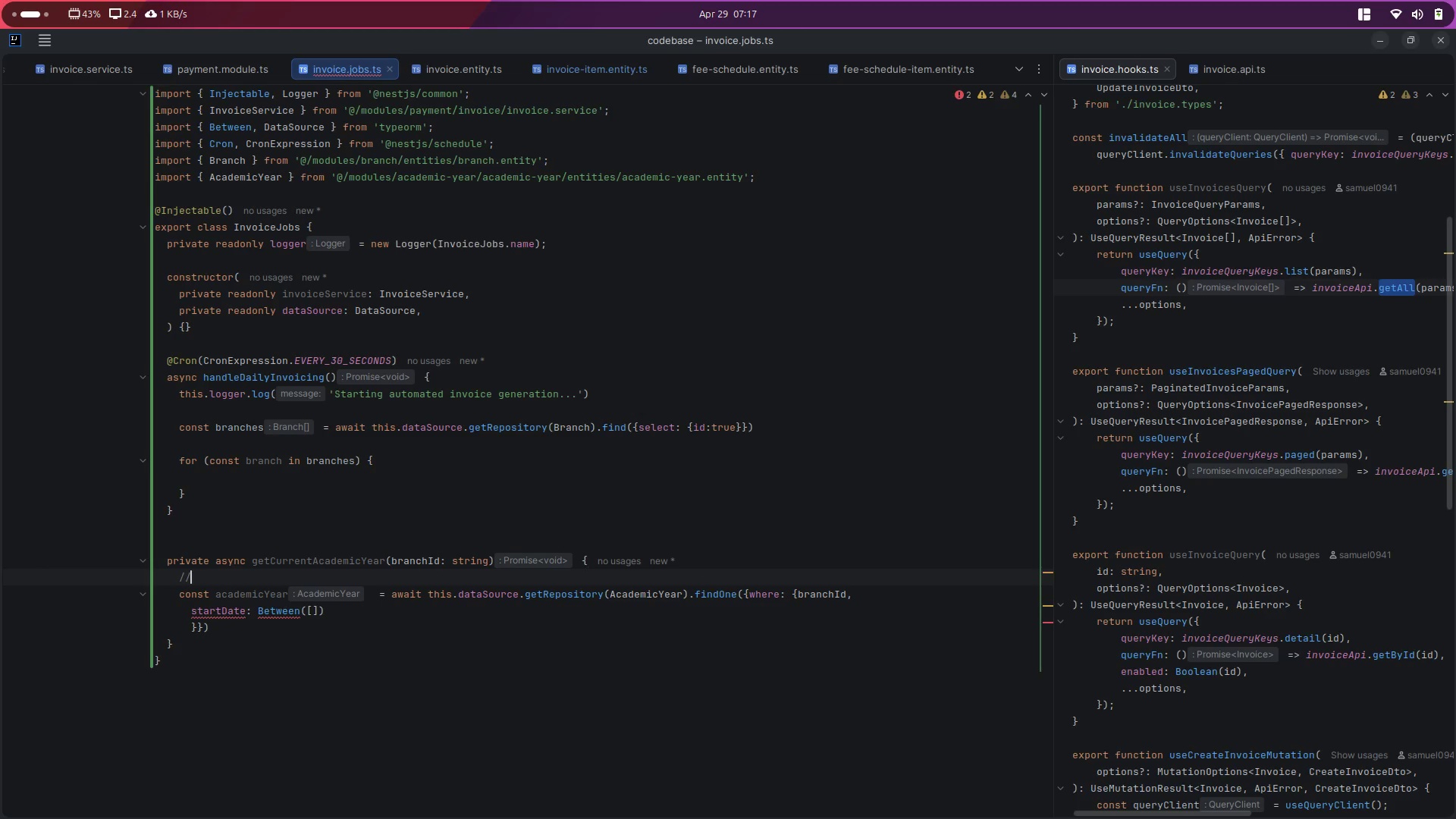 
key(Space)
 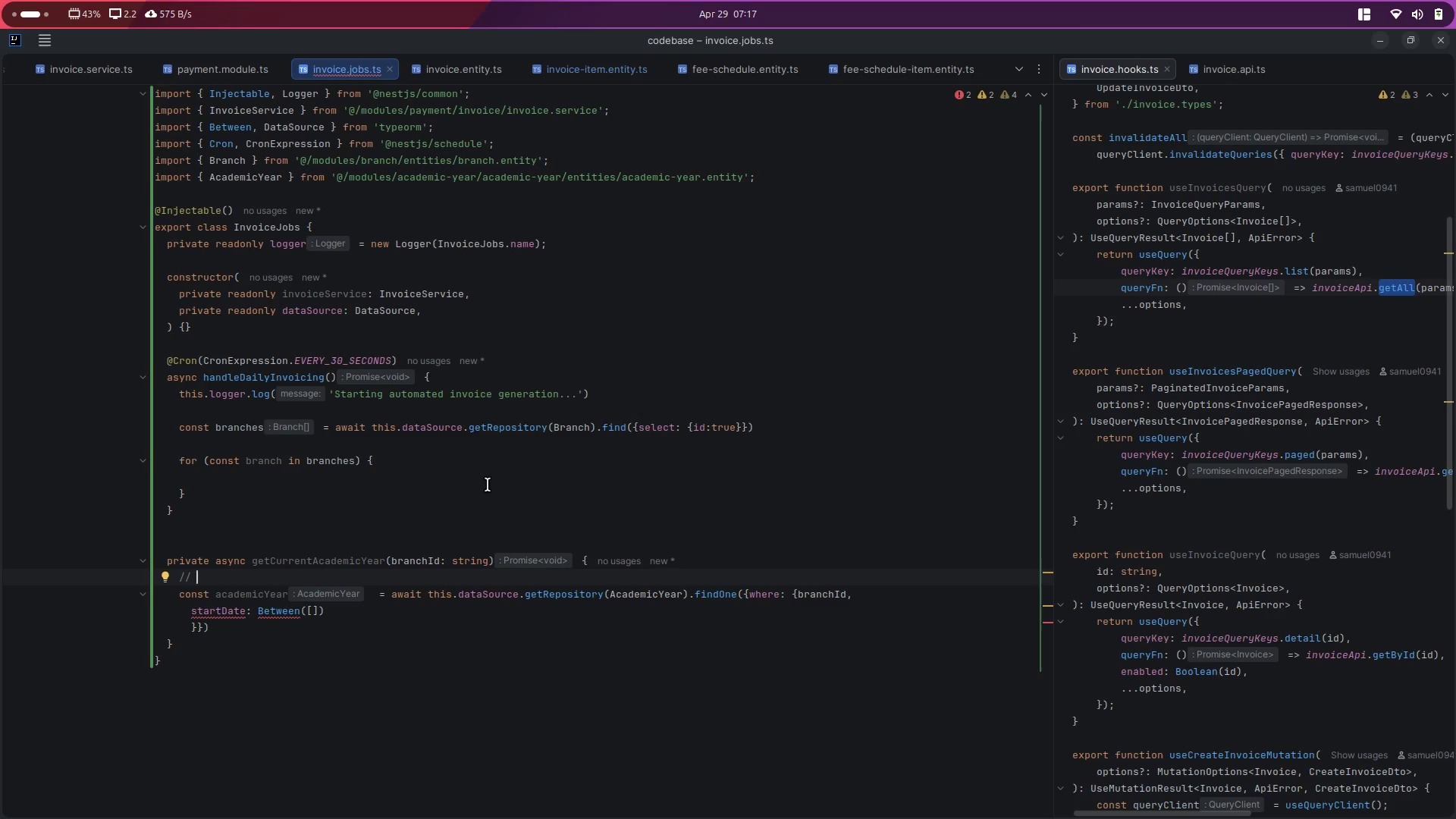 
wait(8.6)
 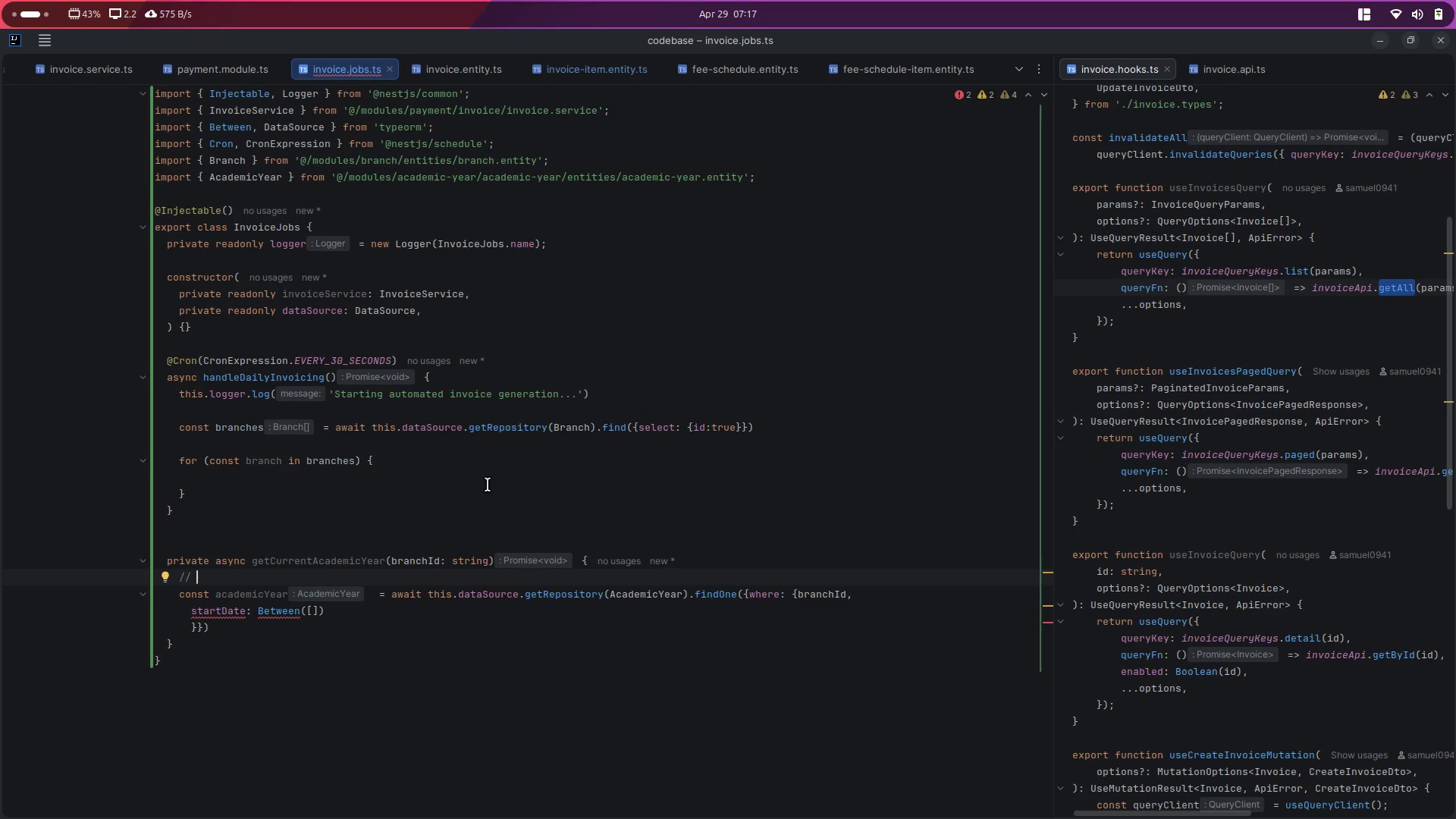 
type(to)
key(Backspace)
key(Backspace)
type(steps to get academic )
key(Backspace)
key(Backspace)
key(Backspace)
key(Backspace)
key(Backspace)
key(Backspace)
key(Backspace)
key(Backspace)
type(current c)
key(Backspace)
type(academic year using startDate, endDate and today)
key(Backspace)
key(Backspace)
key(Backspace)
key(Backspace)
key(Backspace)
key(Backspace)
key(Backspace)
key(Backspace)
key(Backspace)
type(againt today date)
 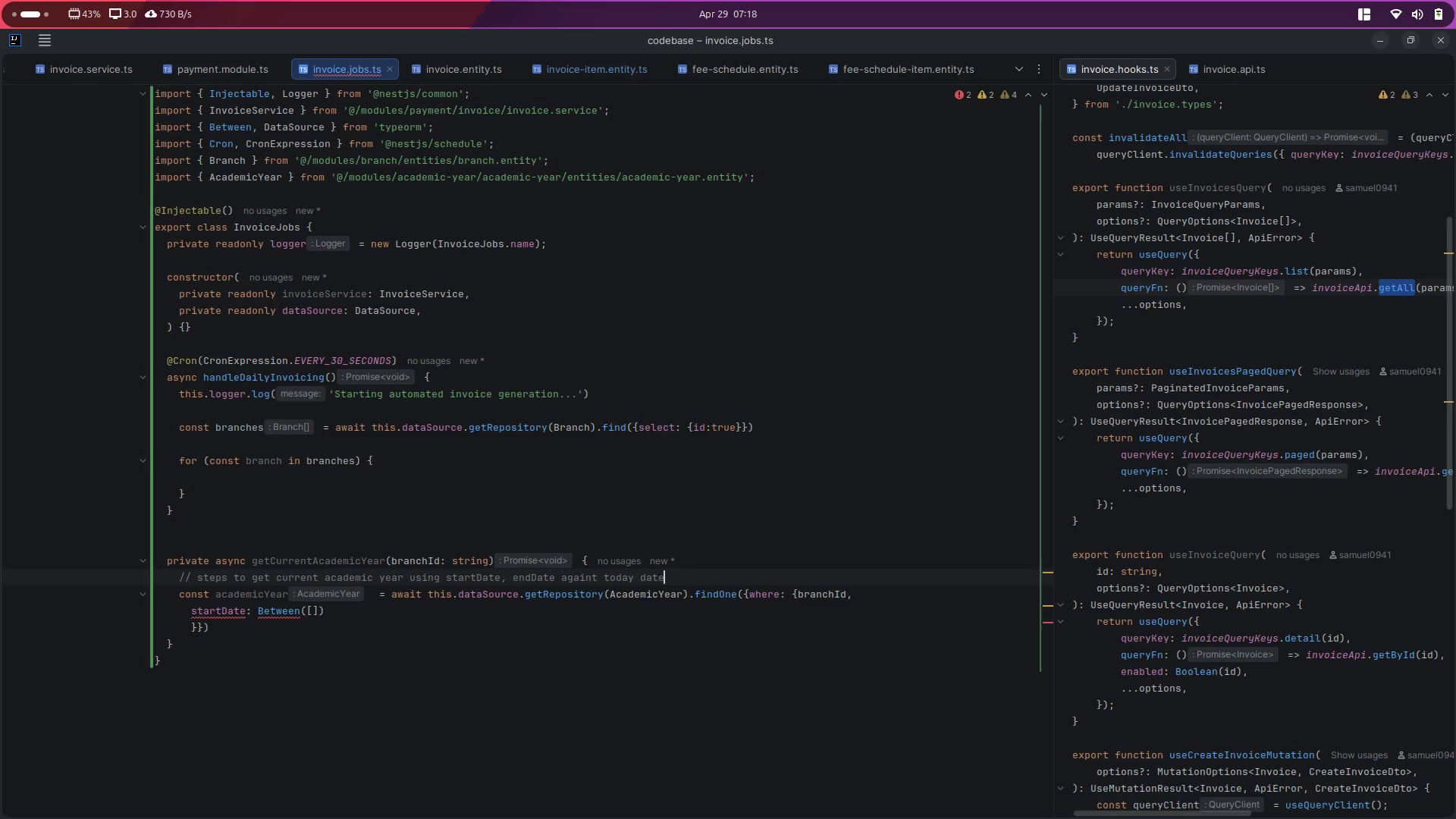 
key(Enter)
 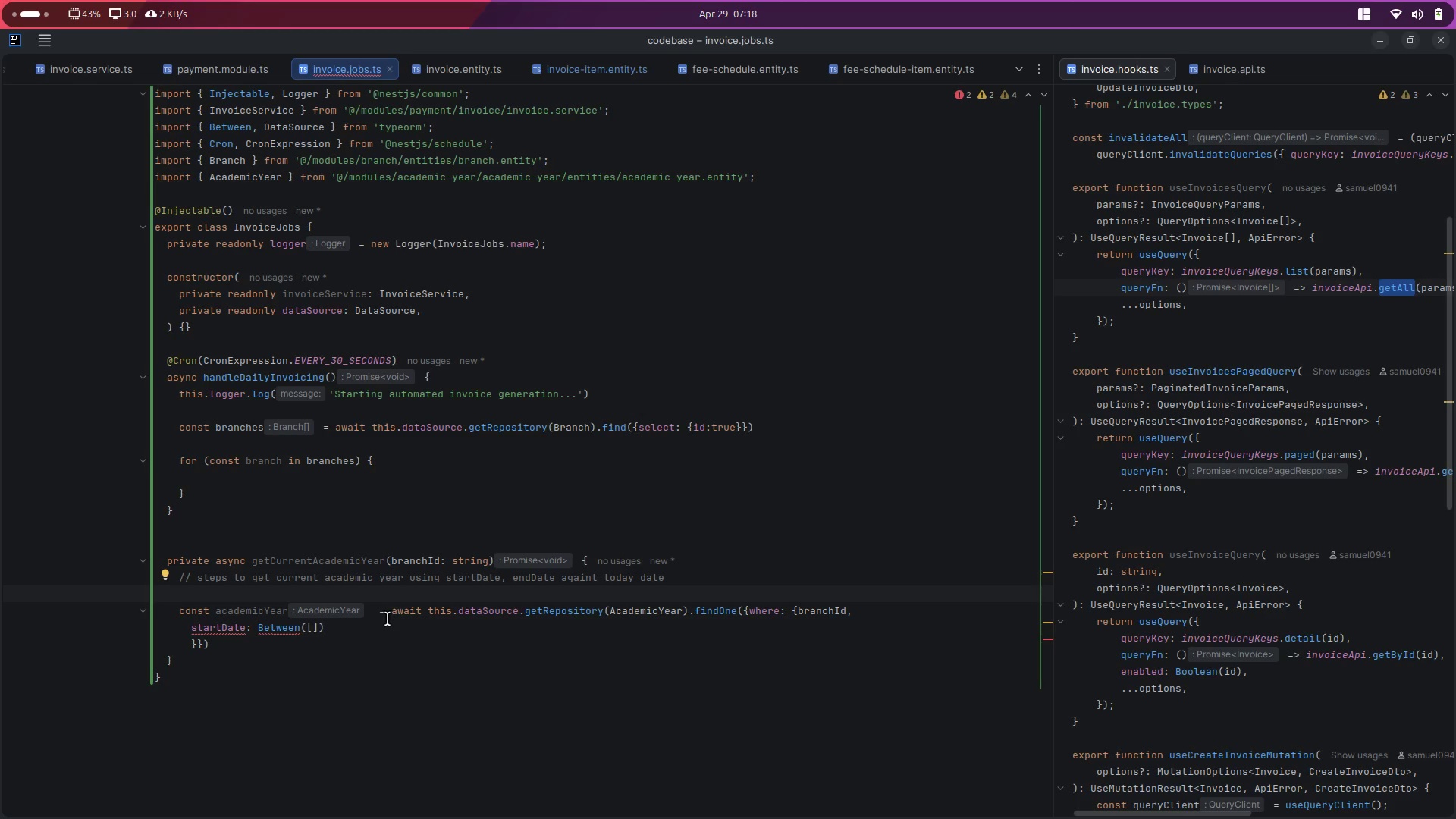 
type(//)
key(Backspace)
type(**)
 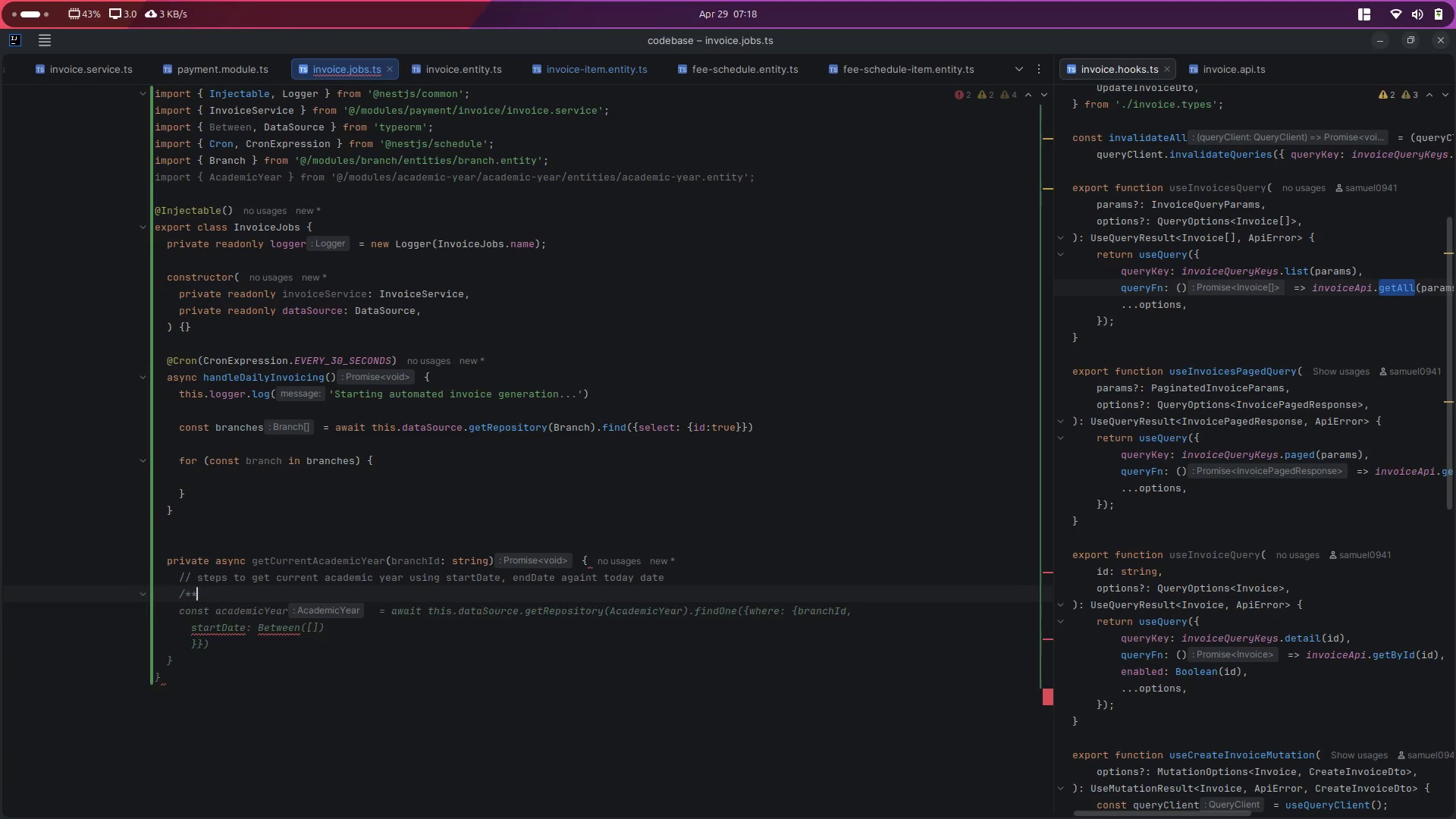 
 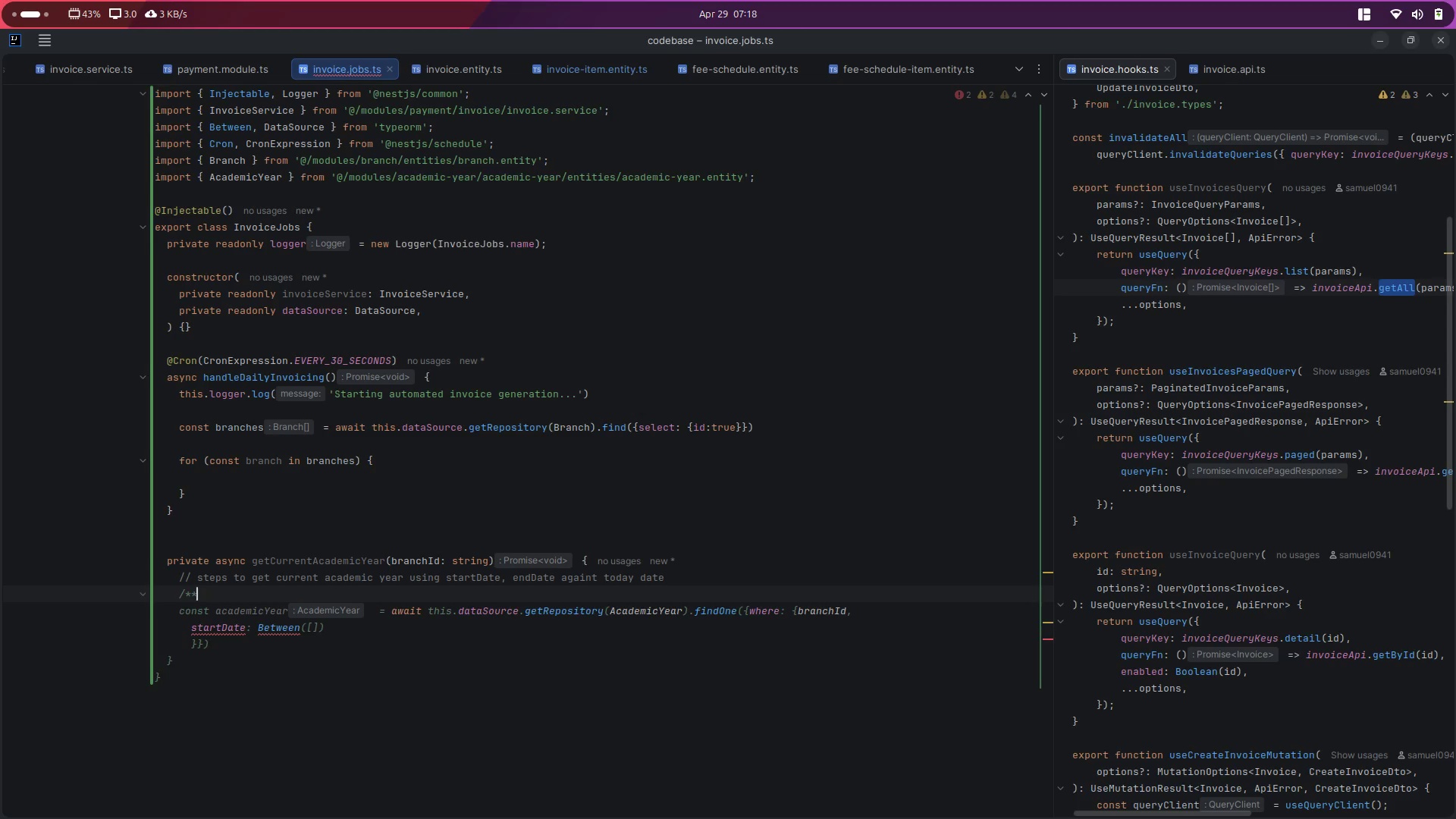 
key(Enter)
 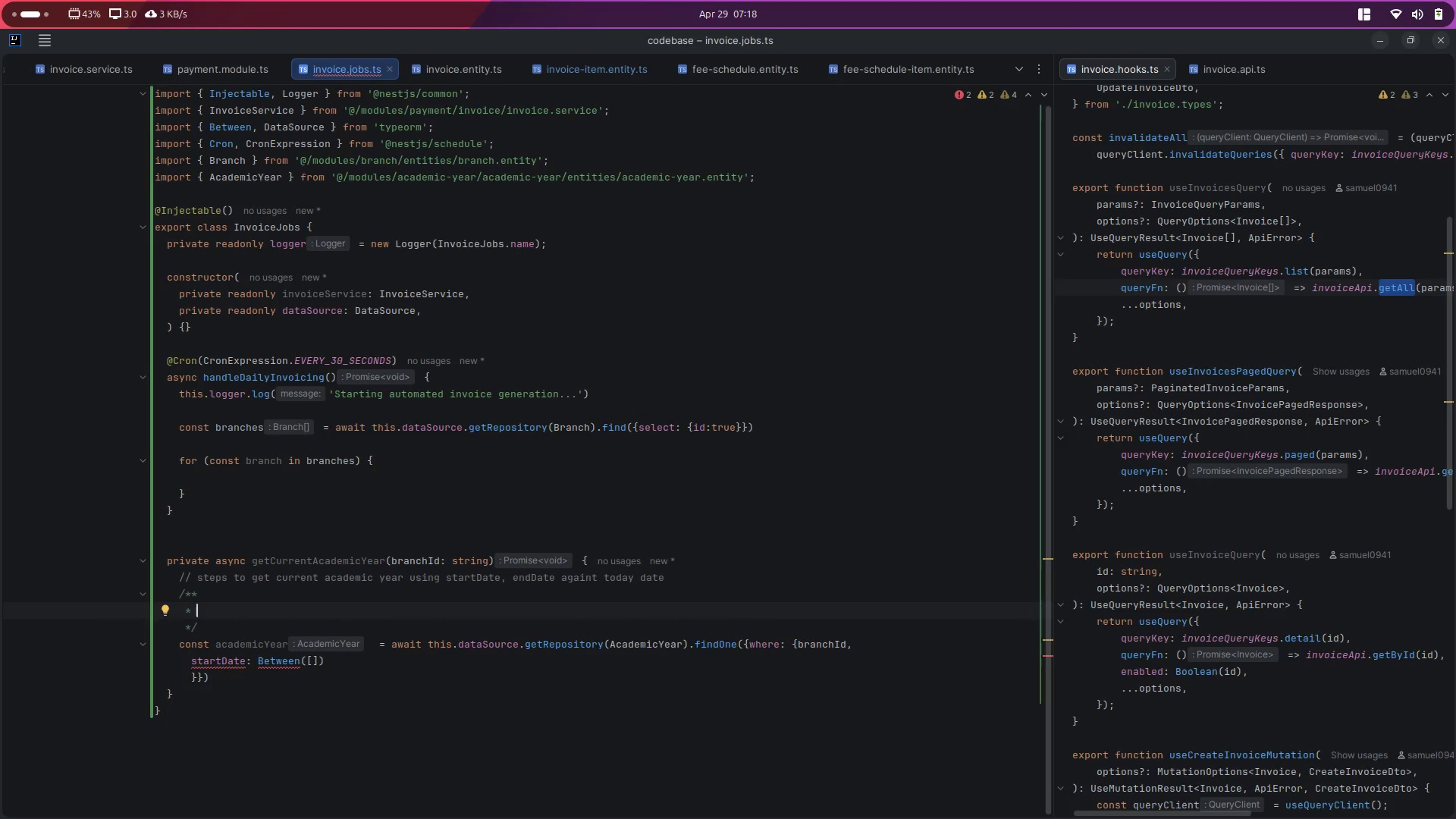 
left_click_drag(start_coordinate=[678, 583], to_coordinate=[201, 583])
 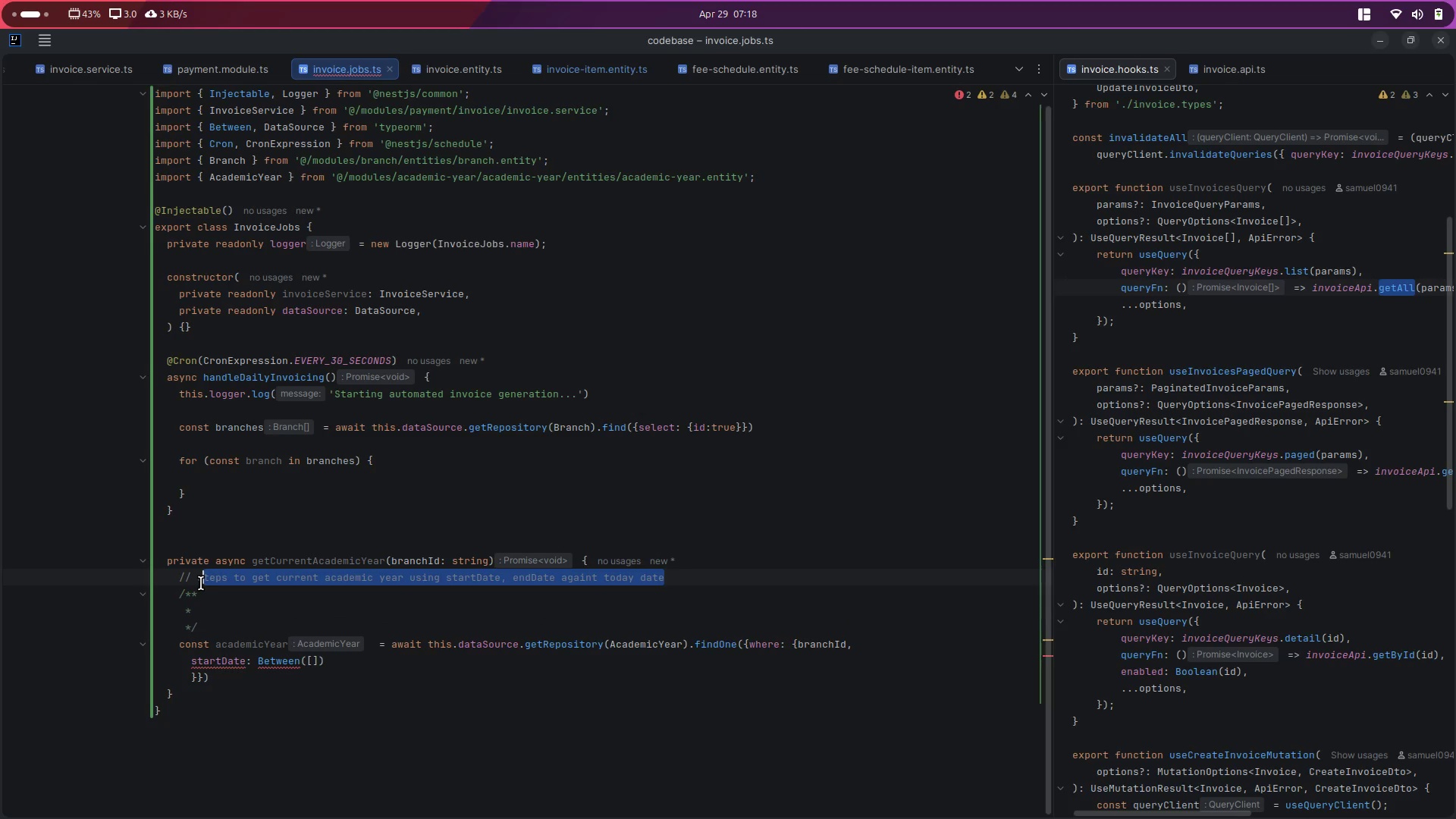 
key(Control+X)
 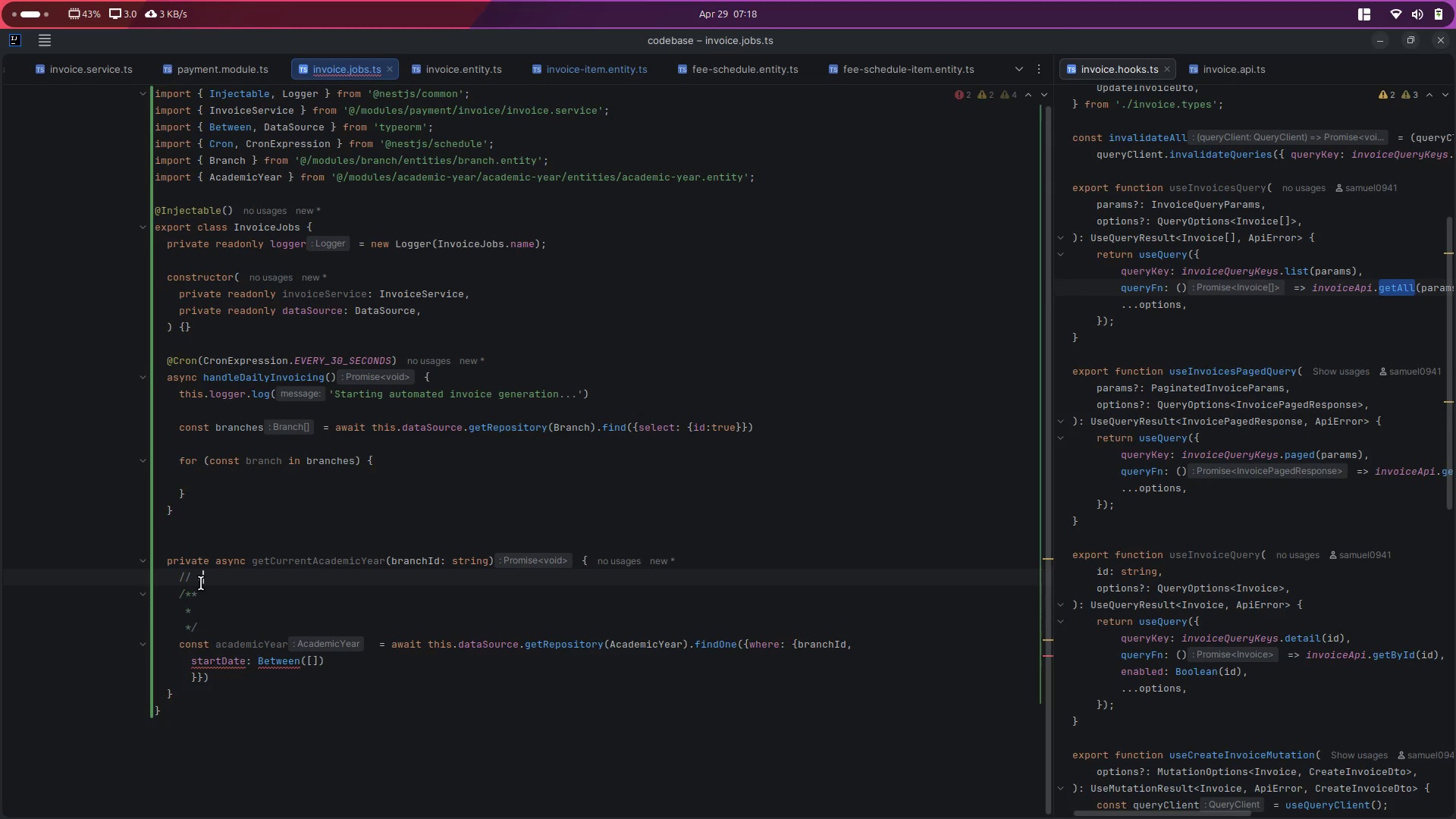 
key(Backspace)
 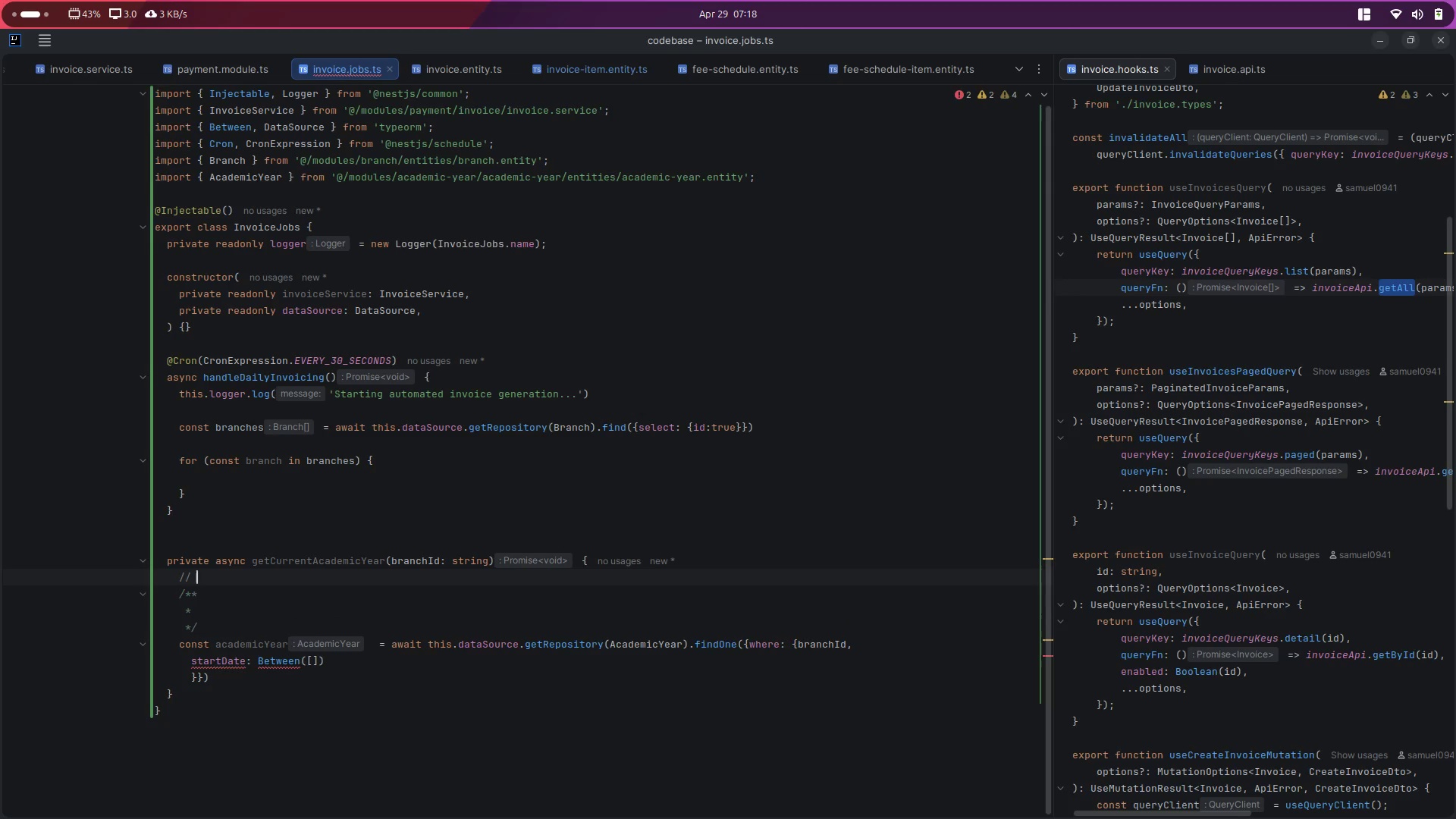 
key(Backspace)
 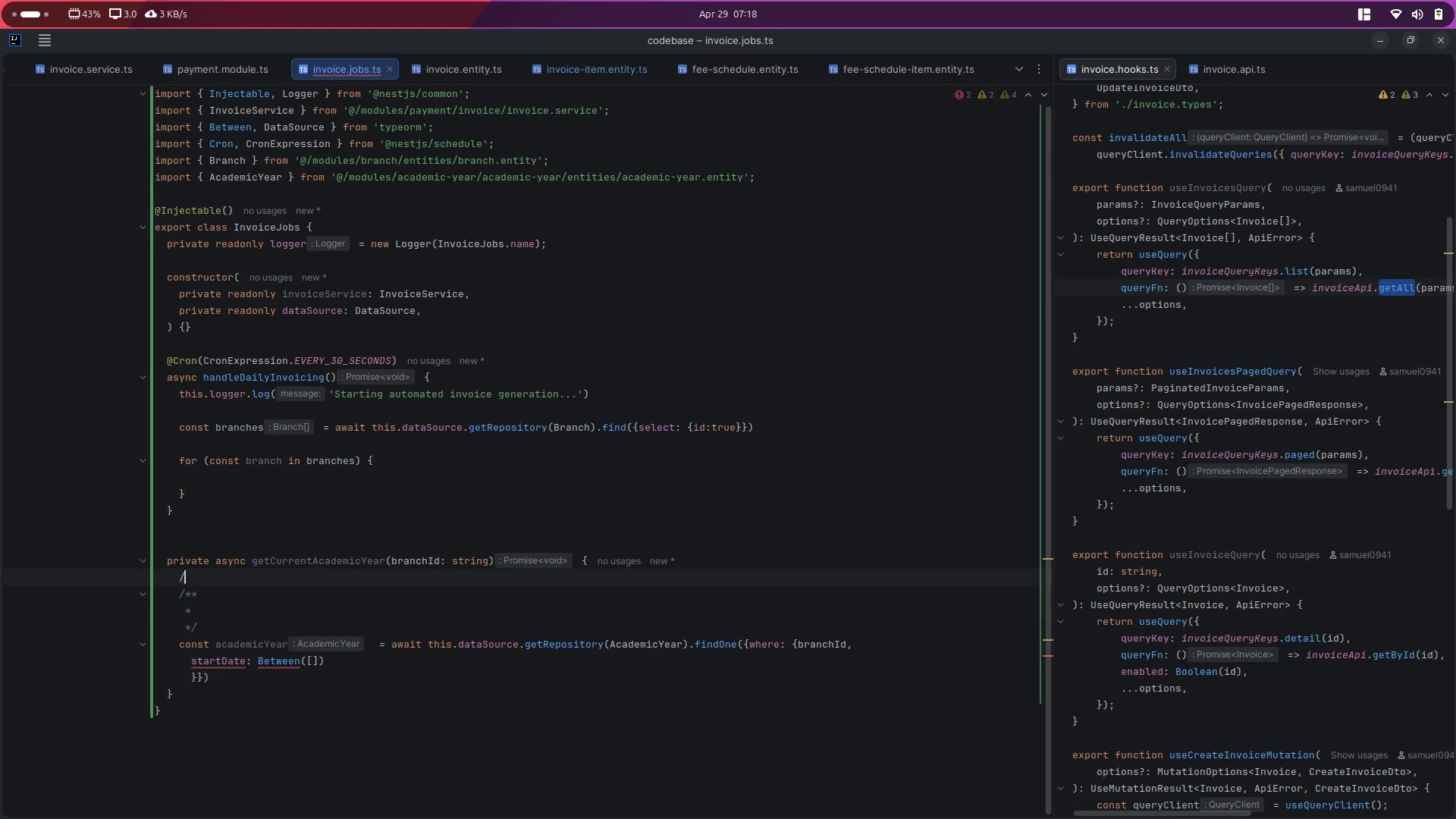 
key(Backspace)
 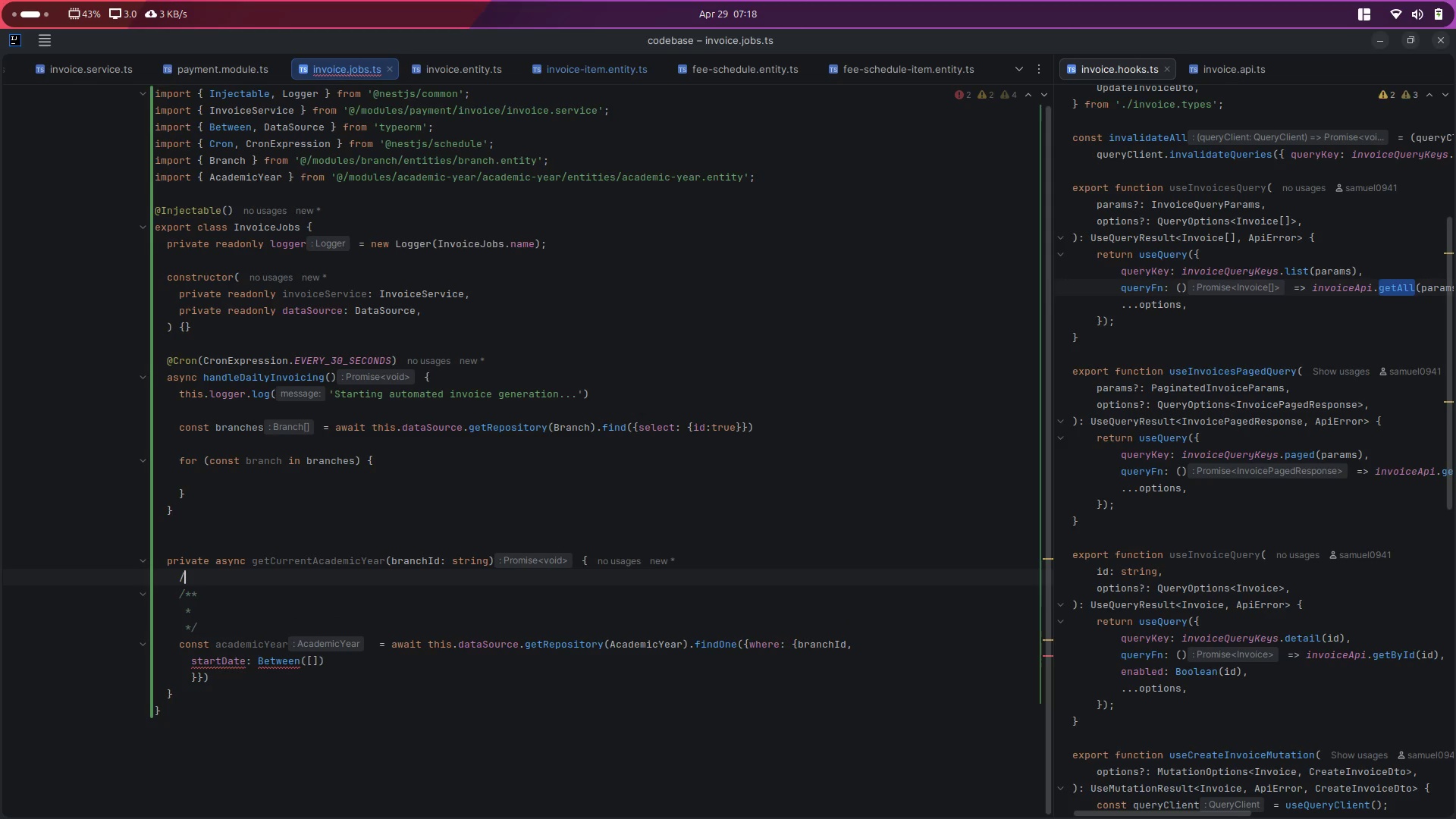 
key(Backspace)
 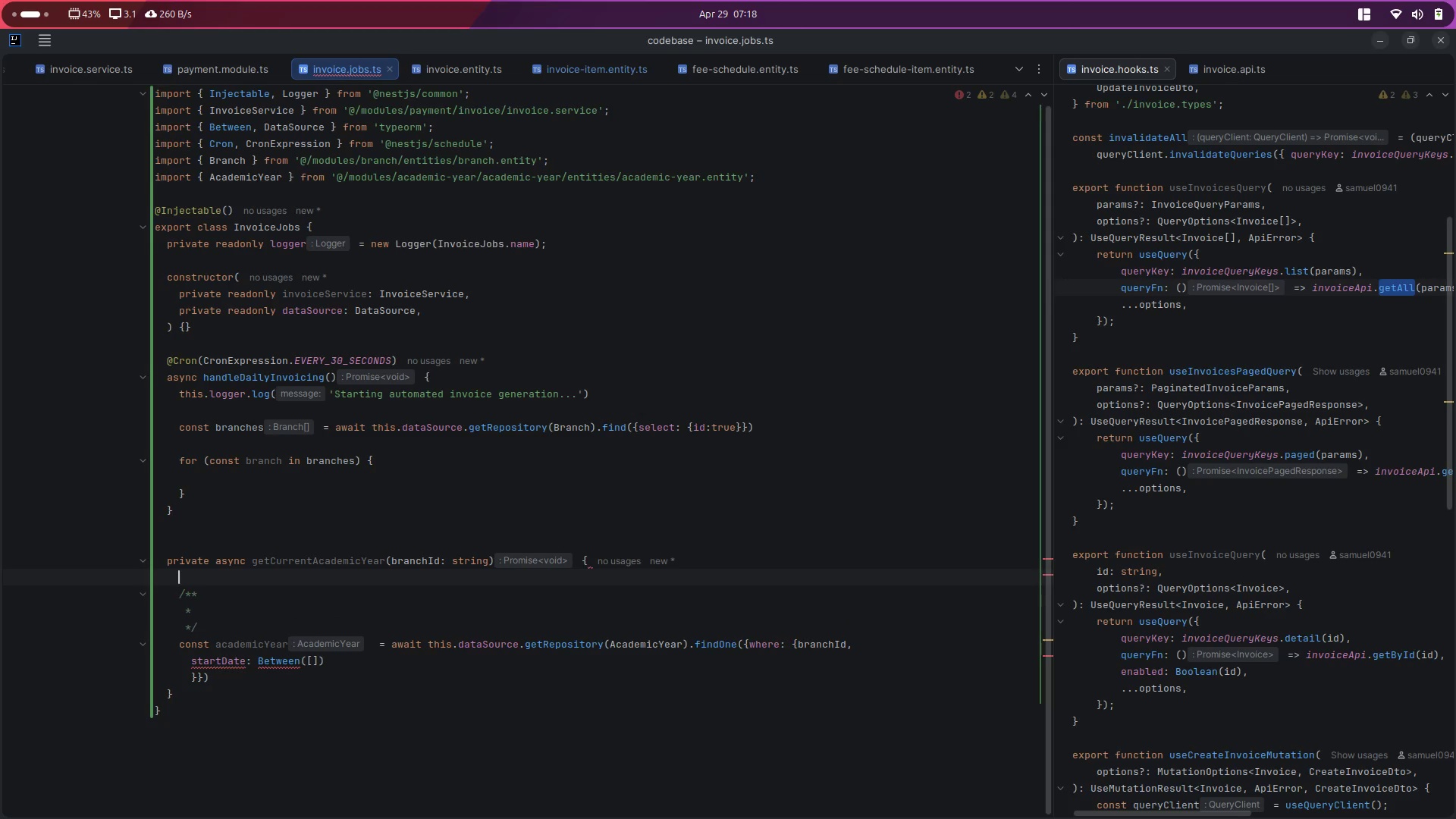 
key(ArrowDown)
 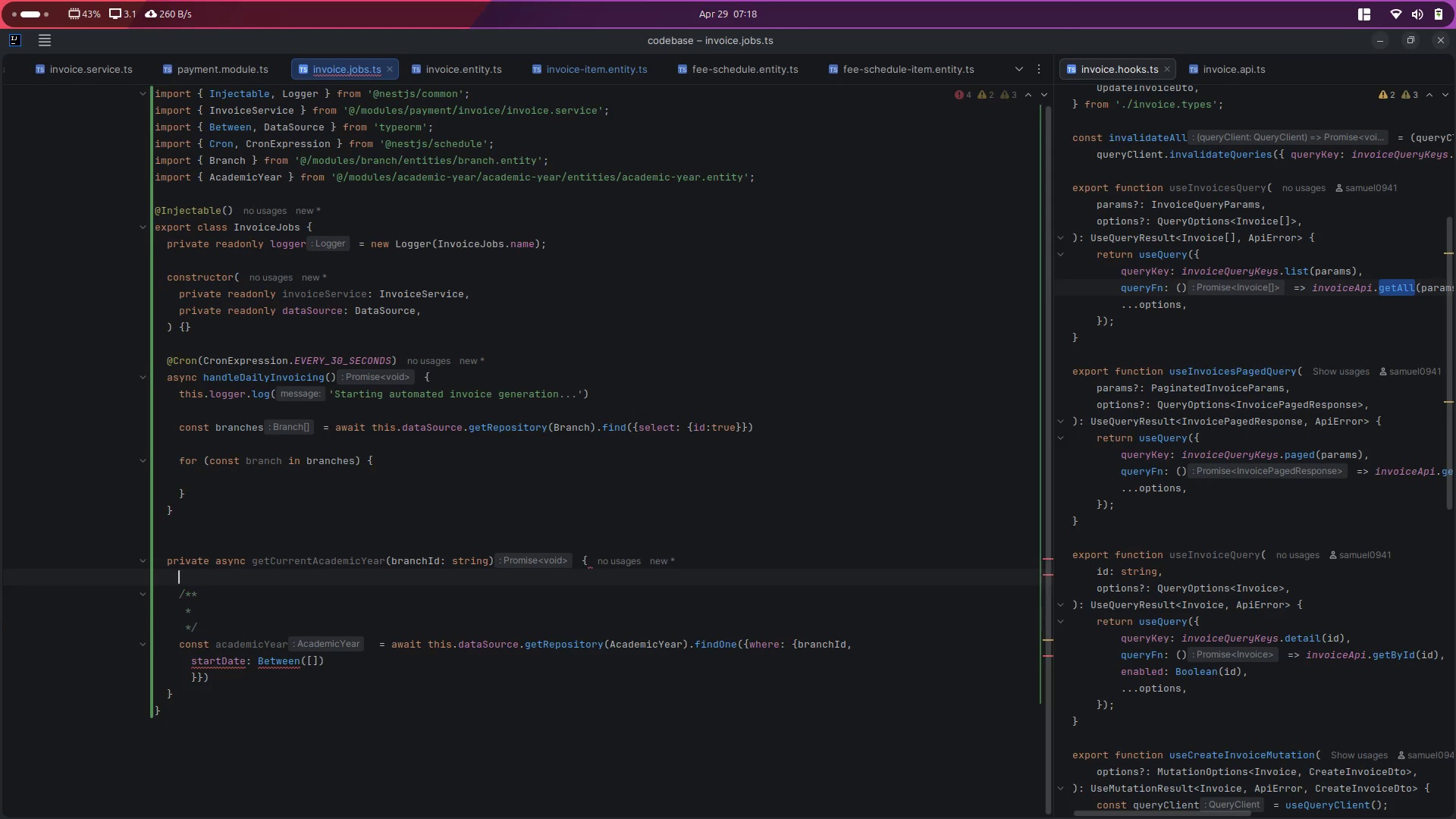 
key(ArrowDown)
 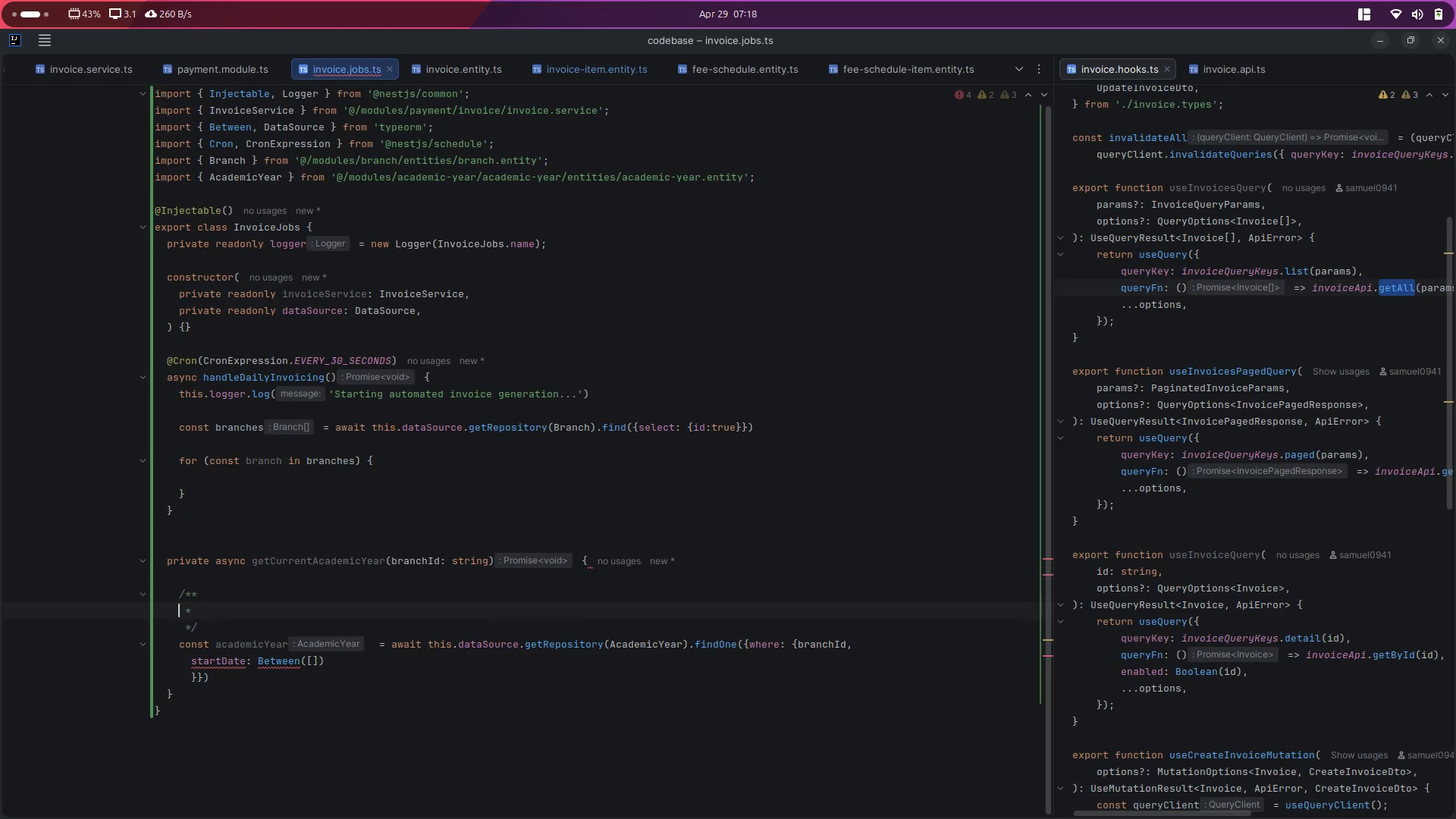 
key(ArrowRight)
 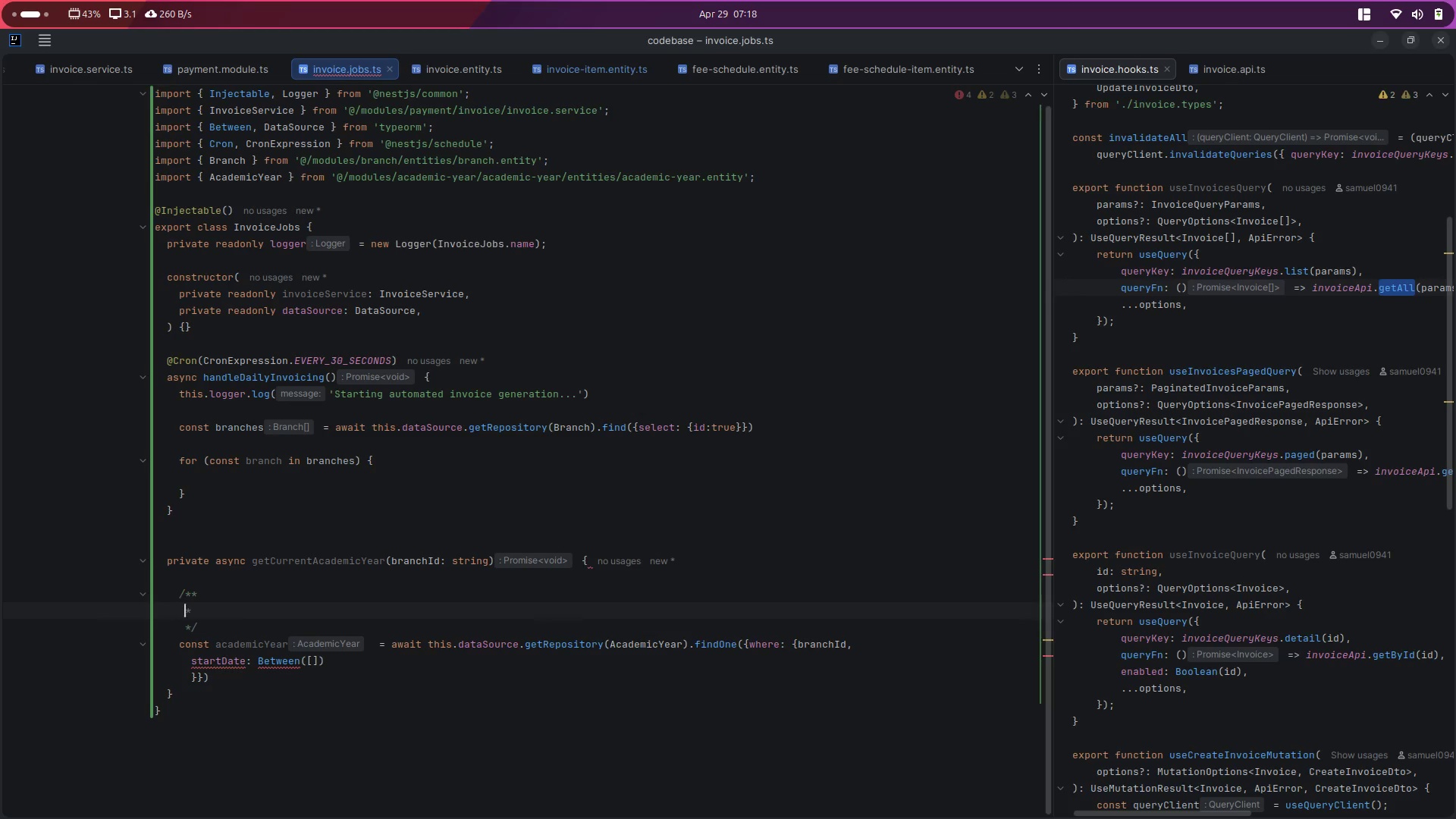 
key(ArrowRight)
 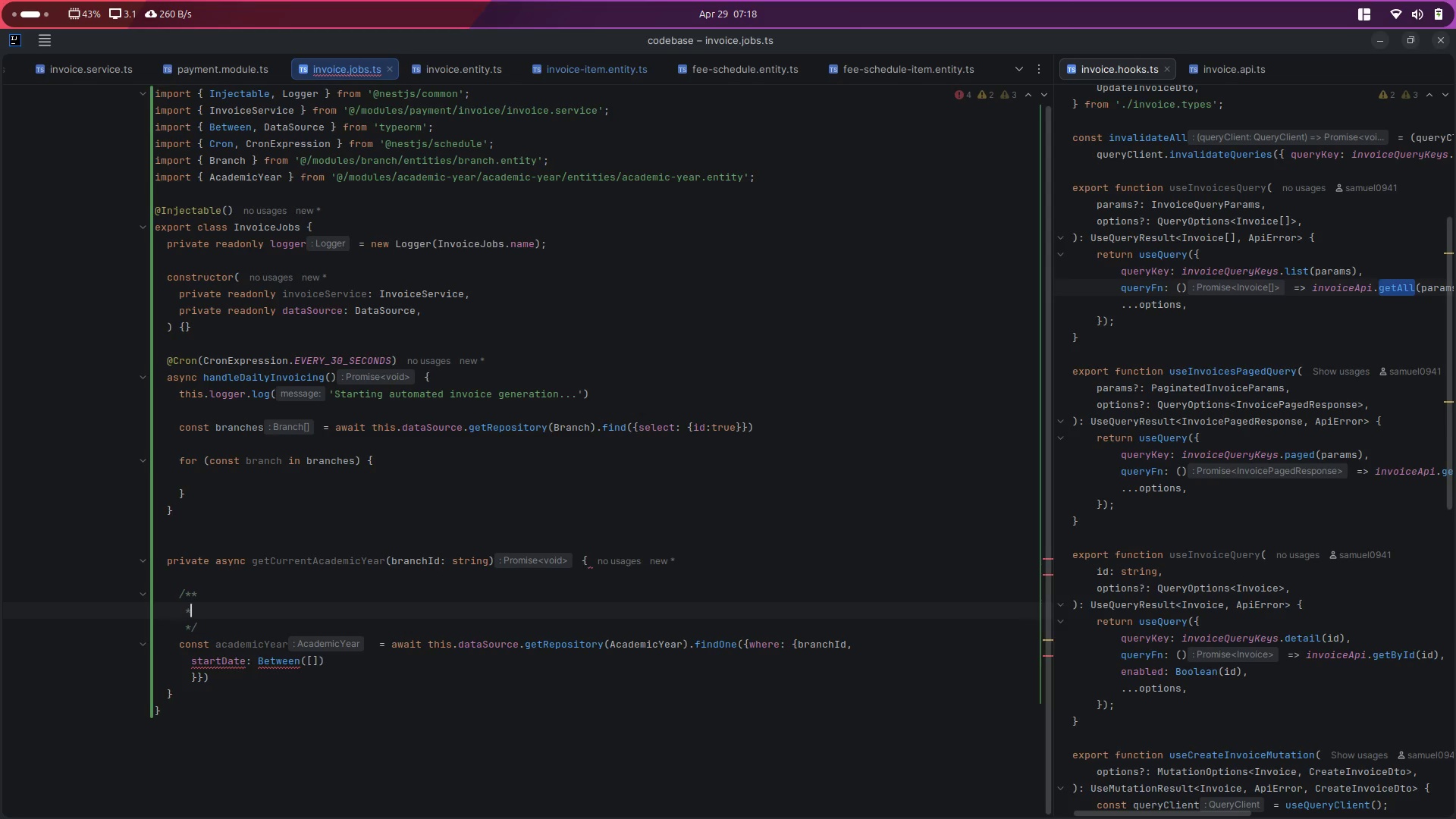 
key(ArrowRight)
 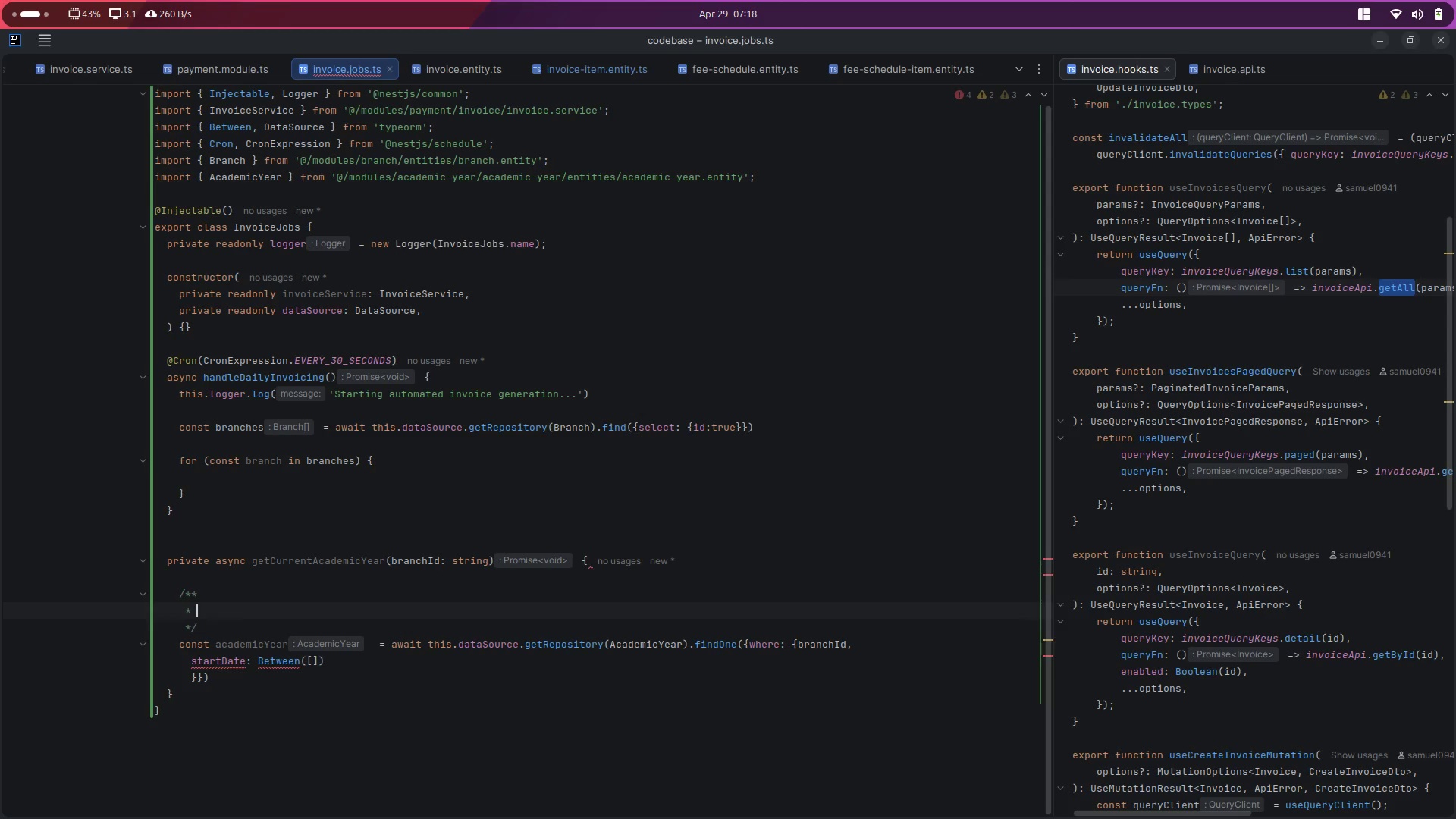 
key(Control+V)
 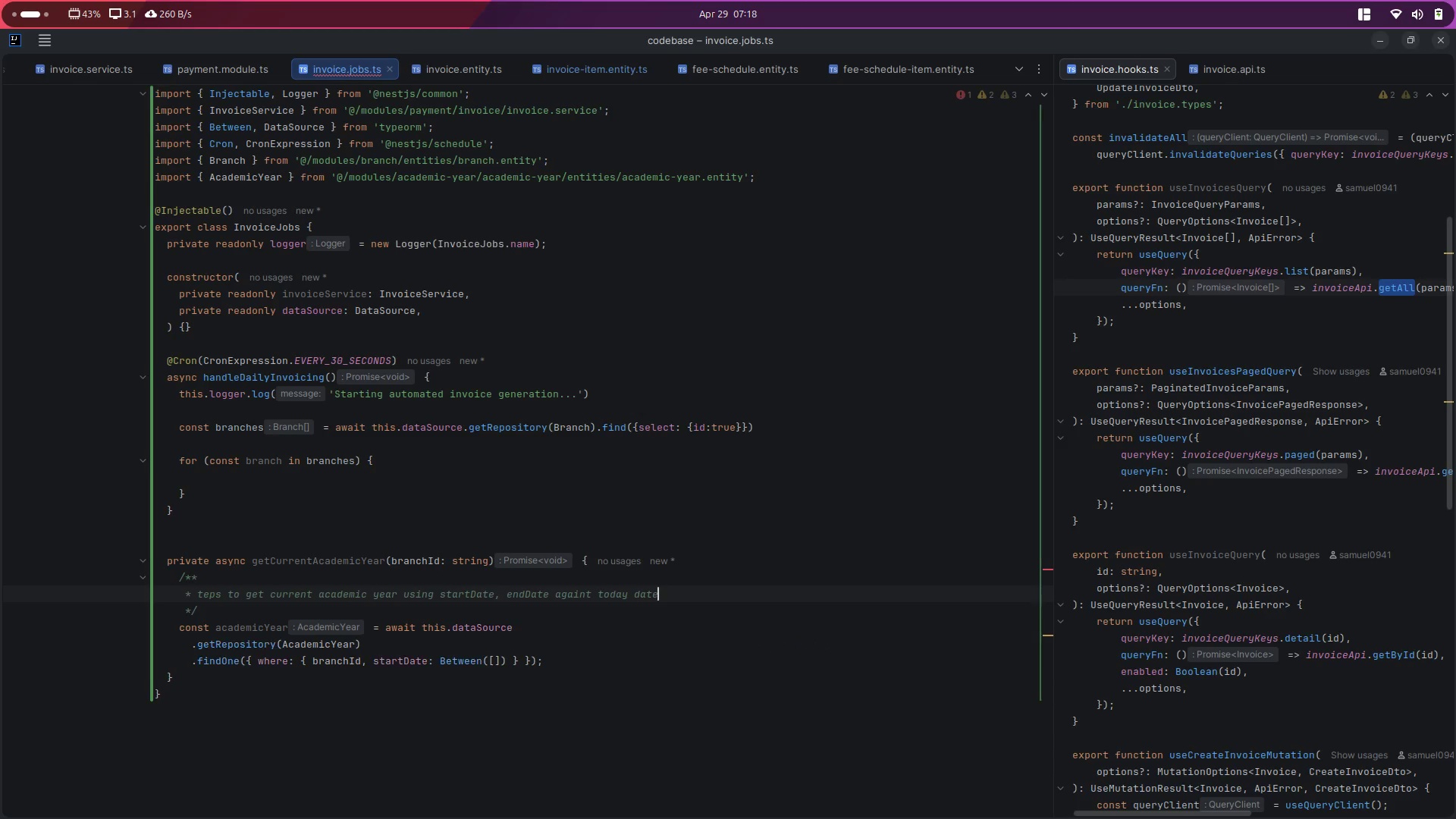 
key(Control+Z)
 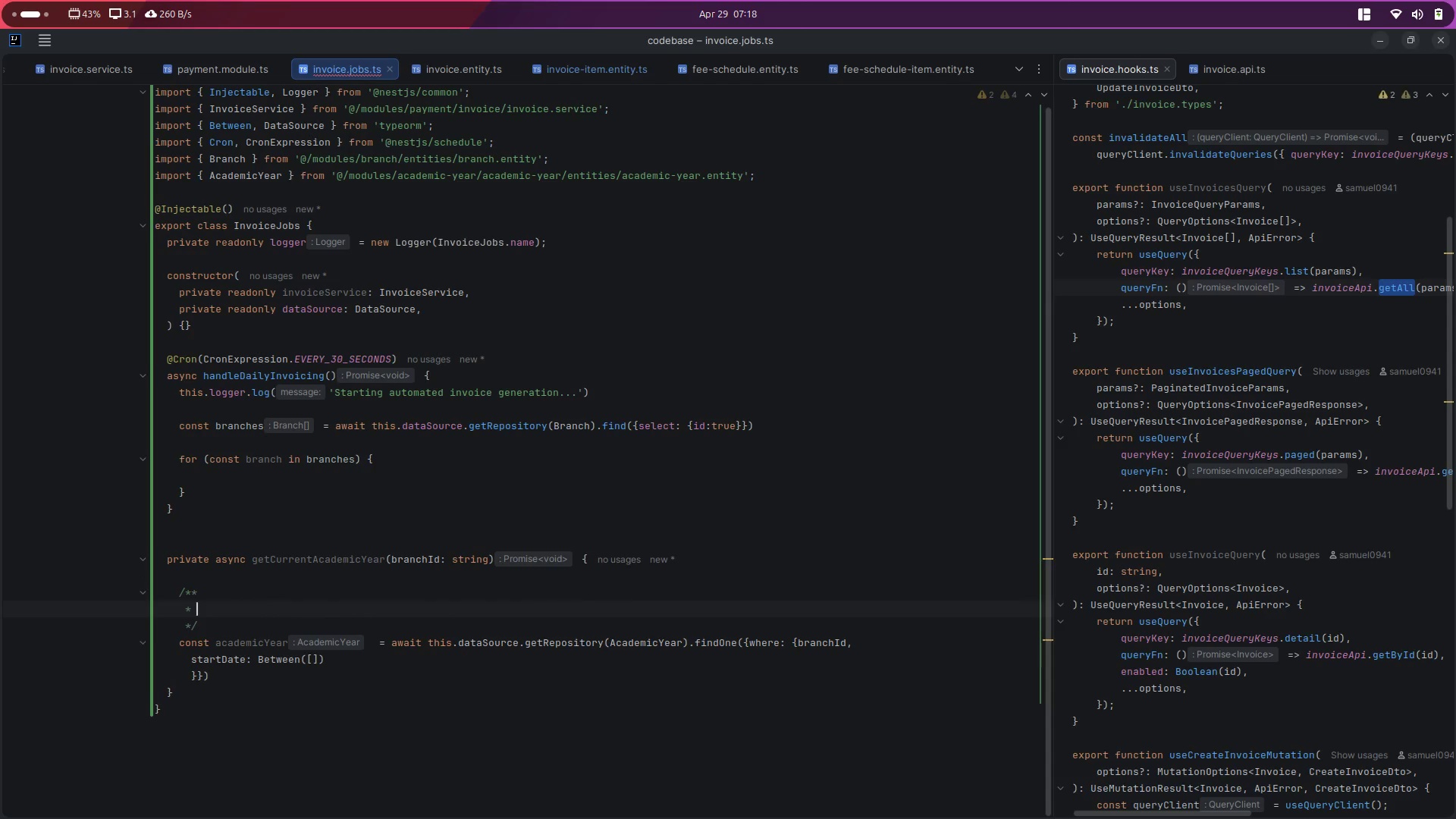 
key(S)
 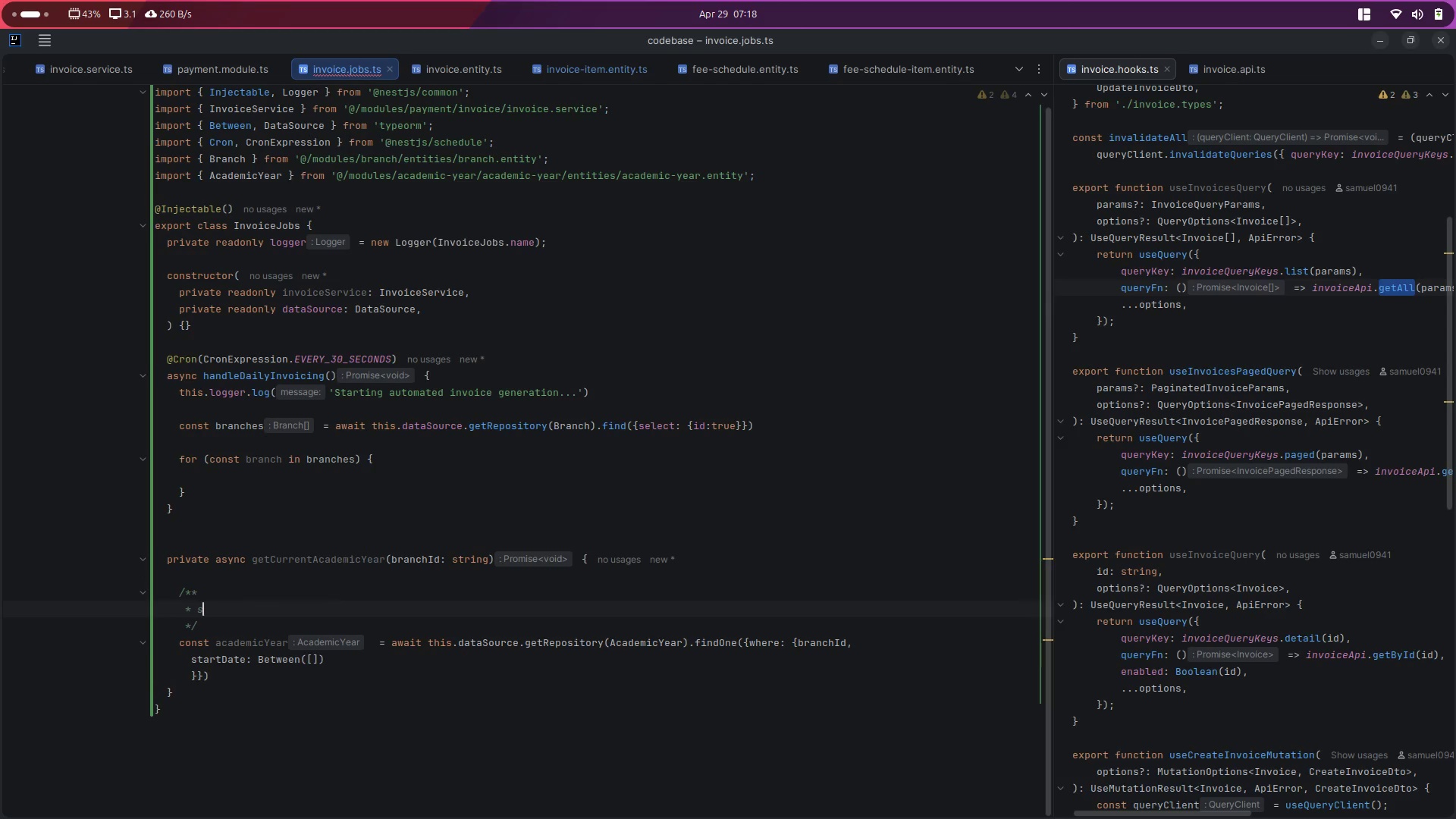 
key(Control+V)
 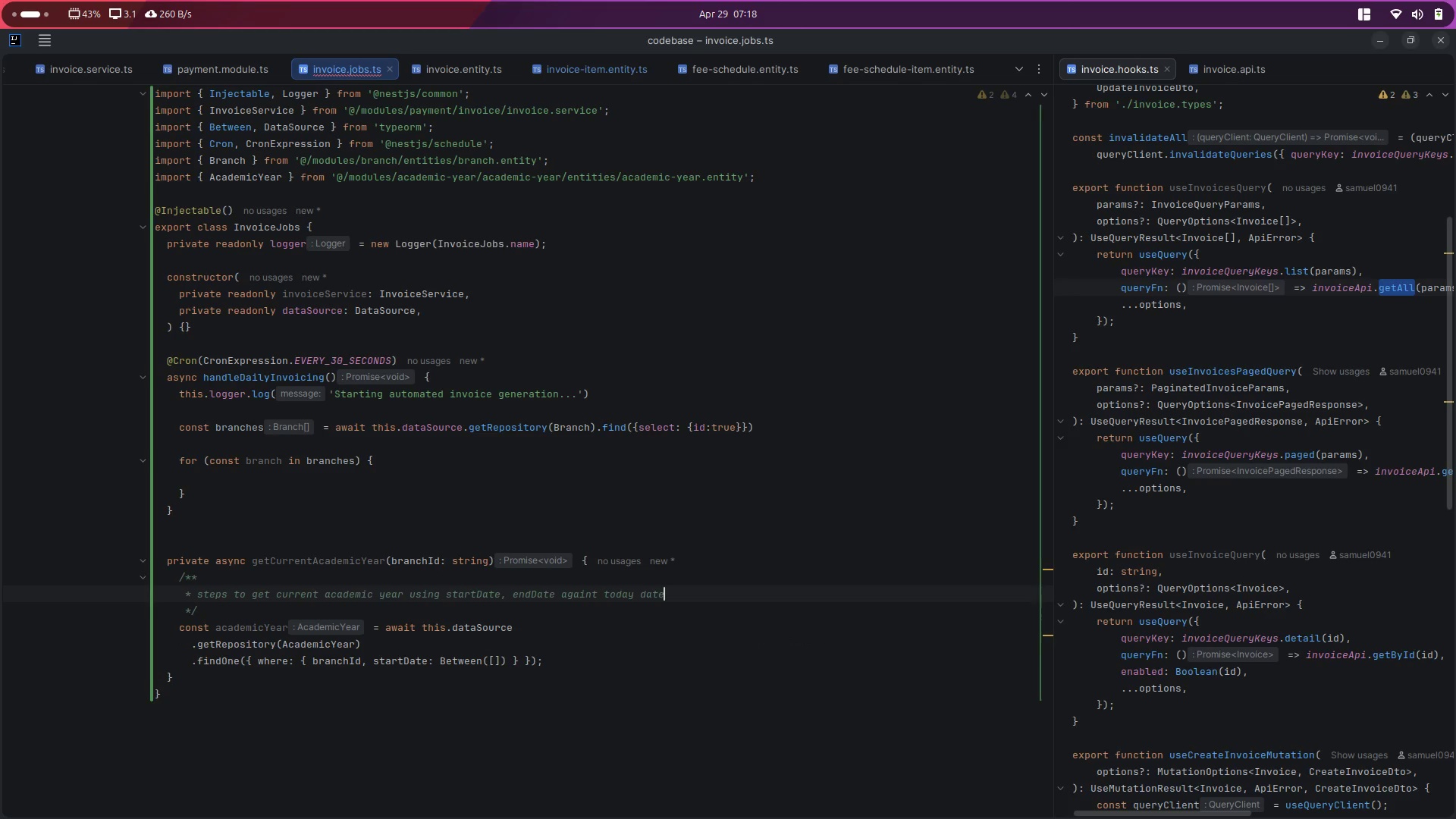 
key(Enter)
 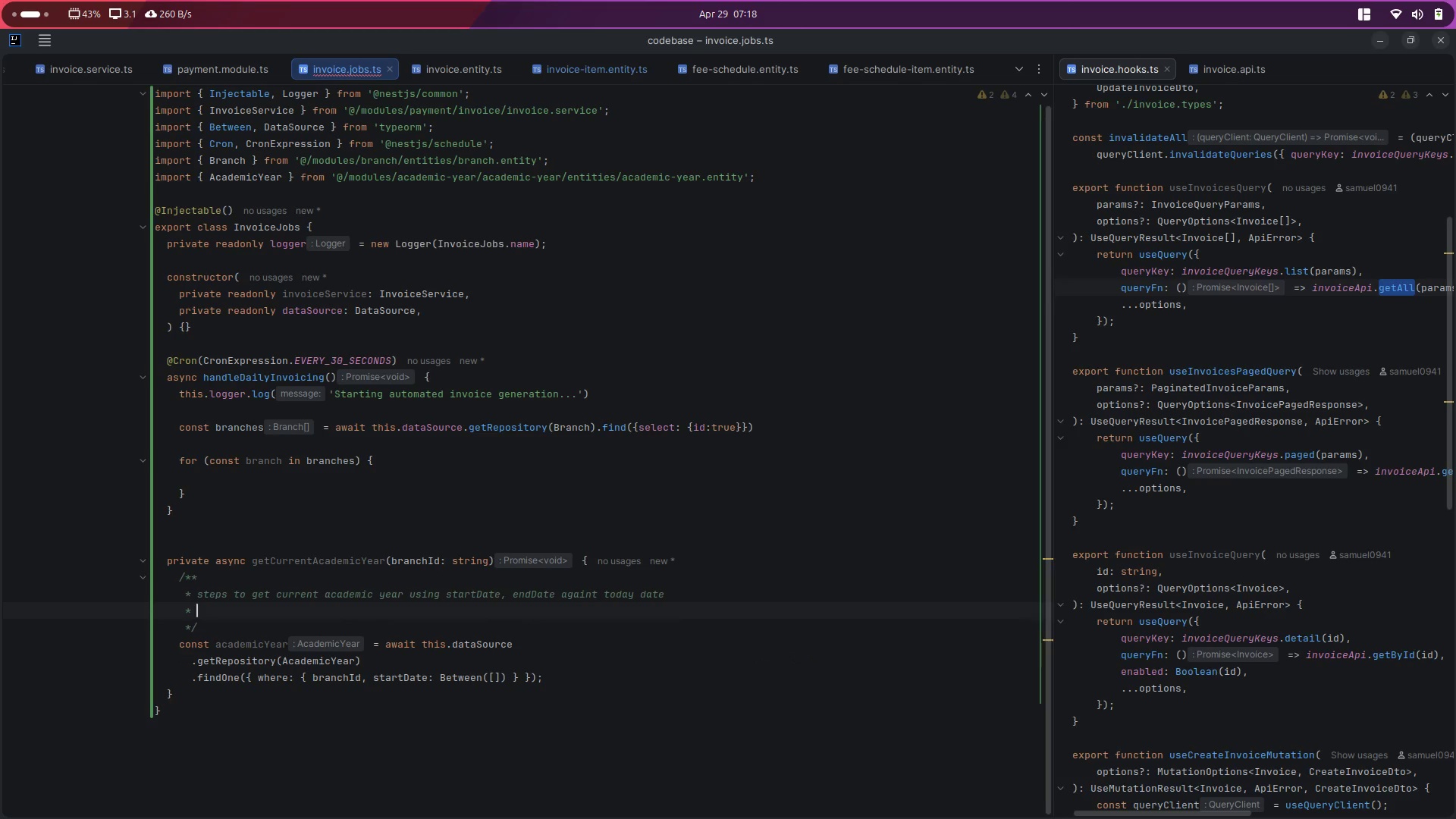 
key(Enter)
 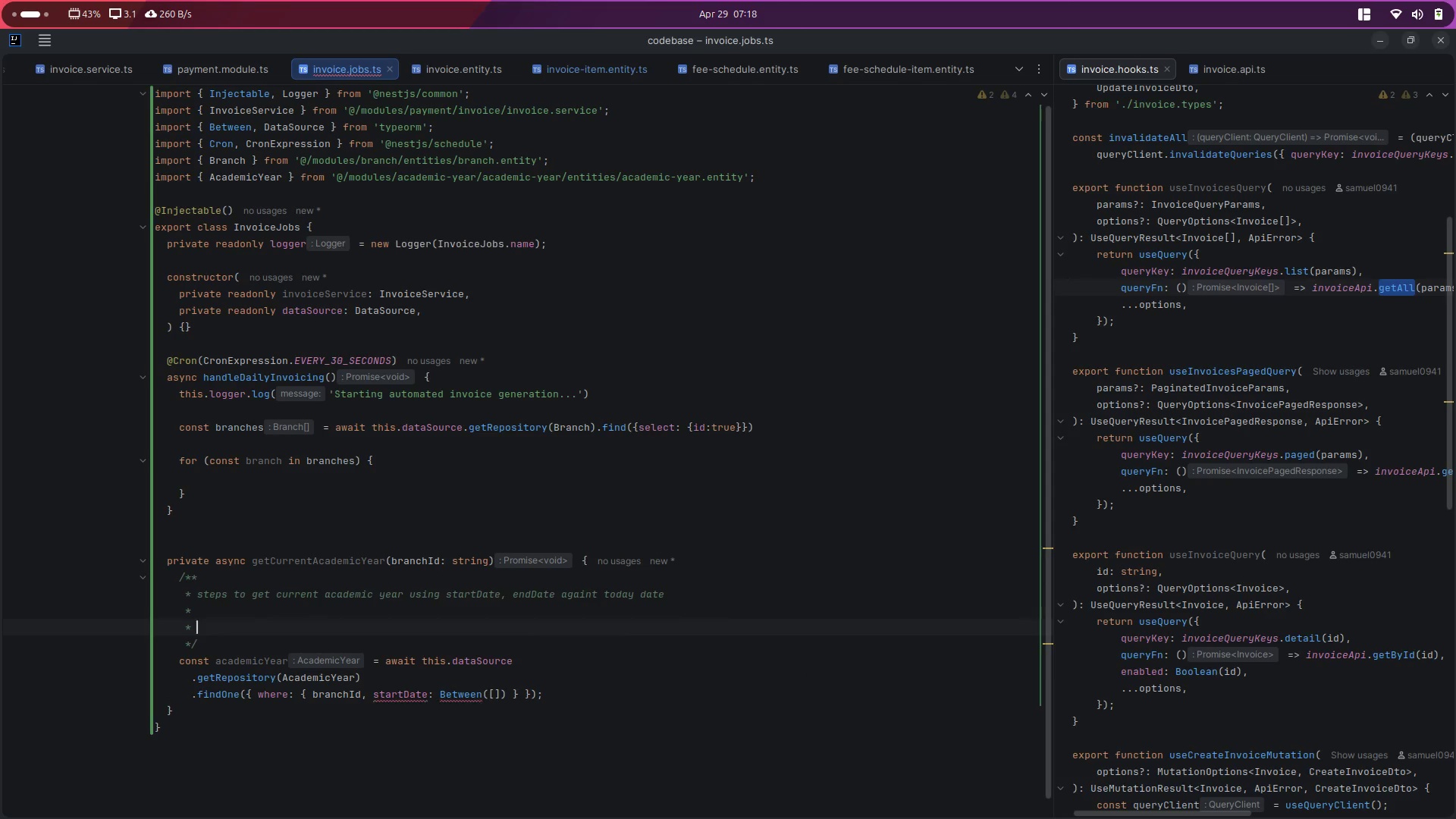 
key(1)
 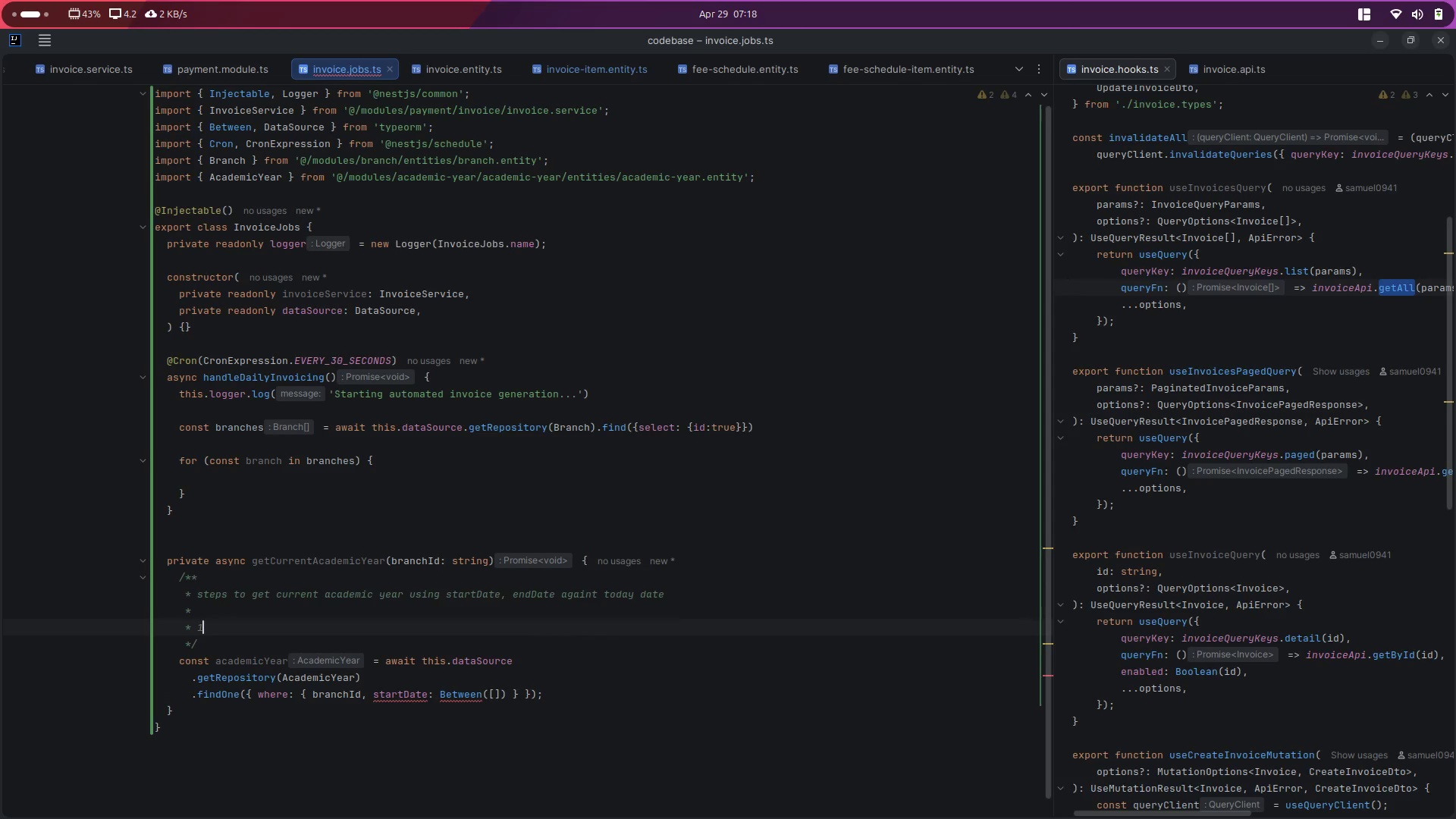 
key(Period)
 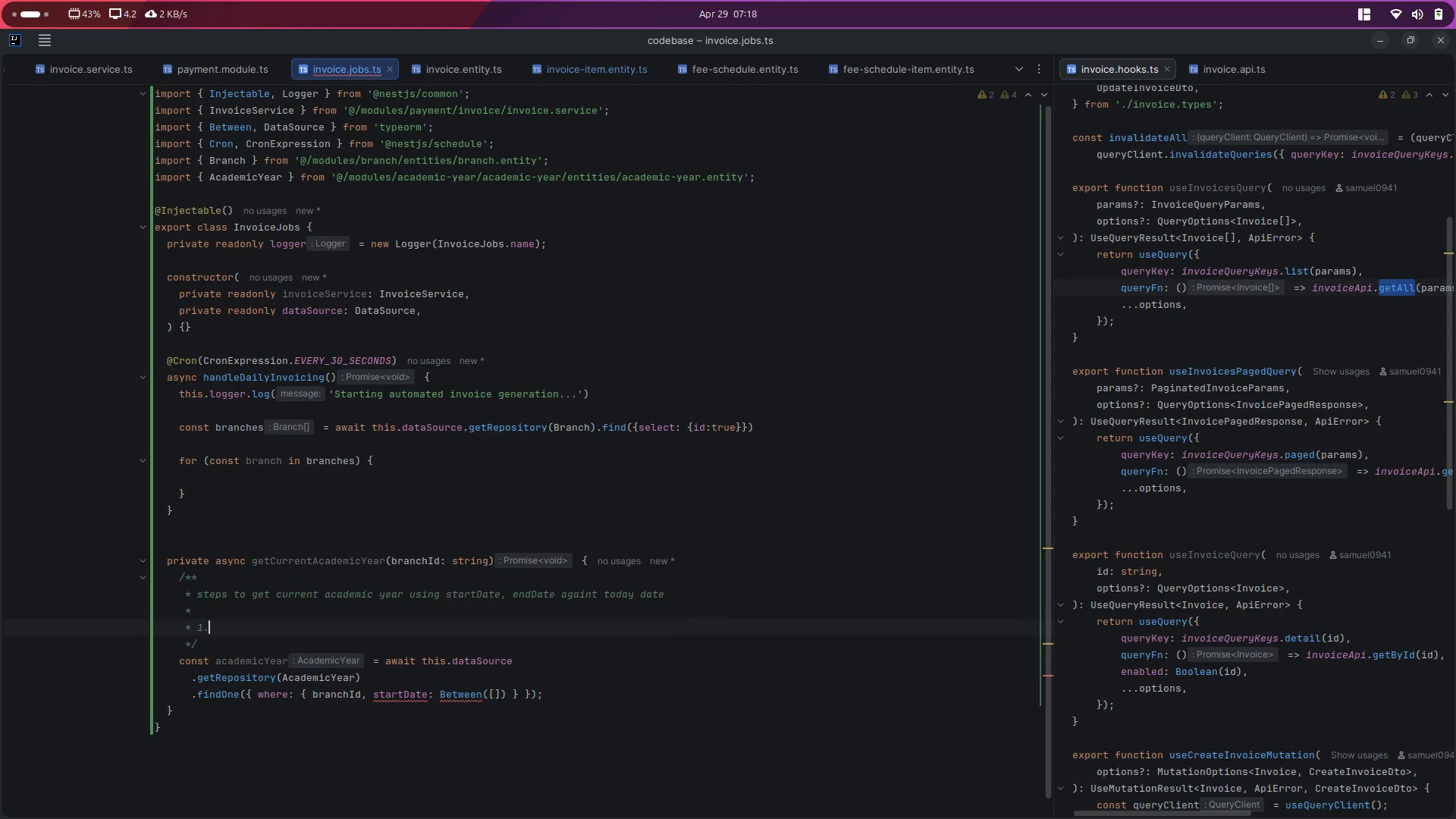 
key(Space)
 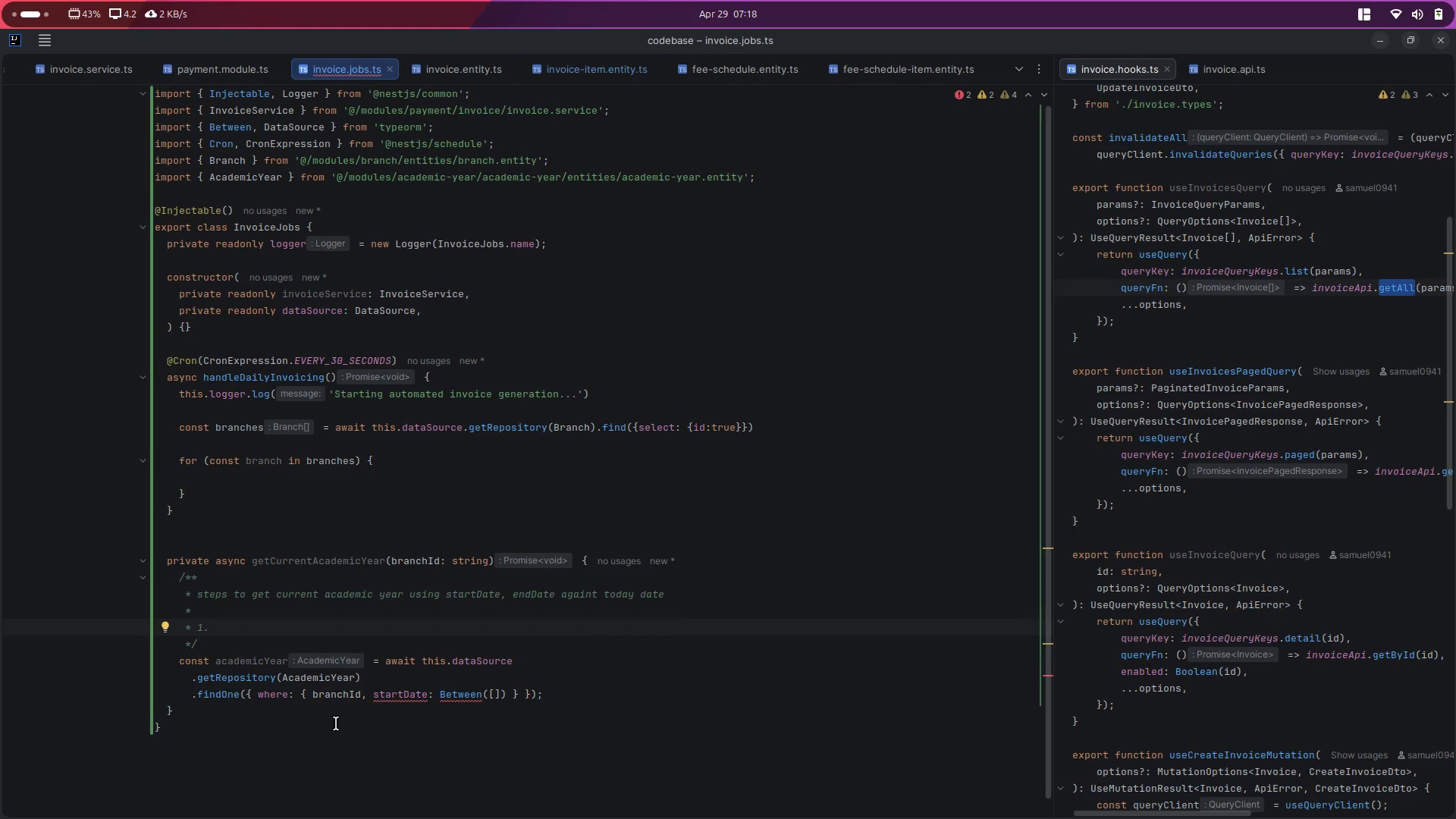 
left_click_drag(start_coordinate=[373, 696], to_coordinate=[425, 701])
 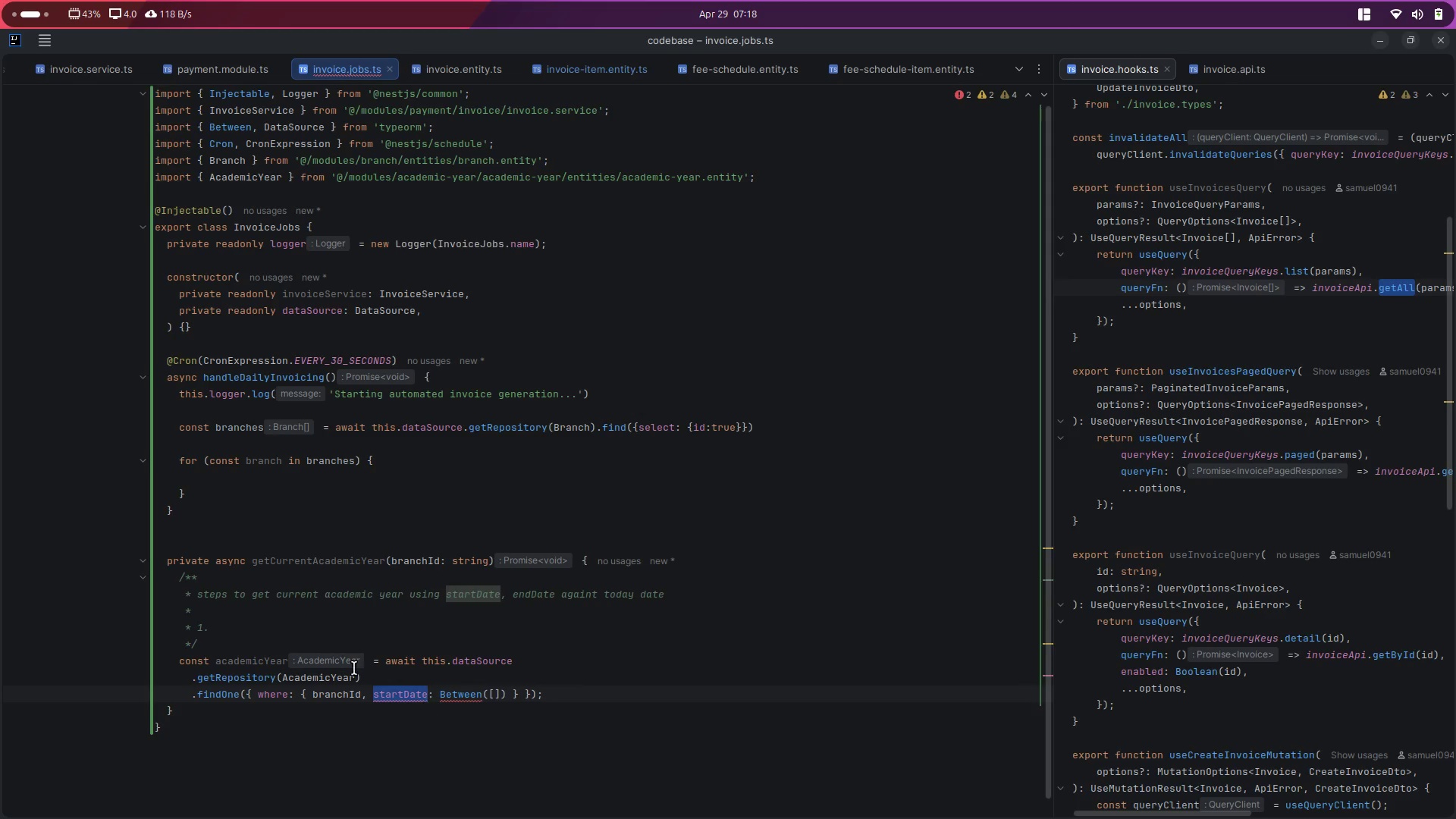 
left_click([272, 627])
 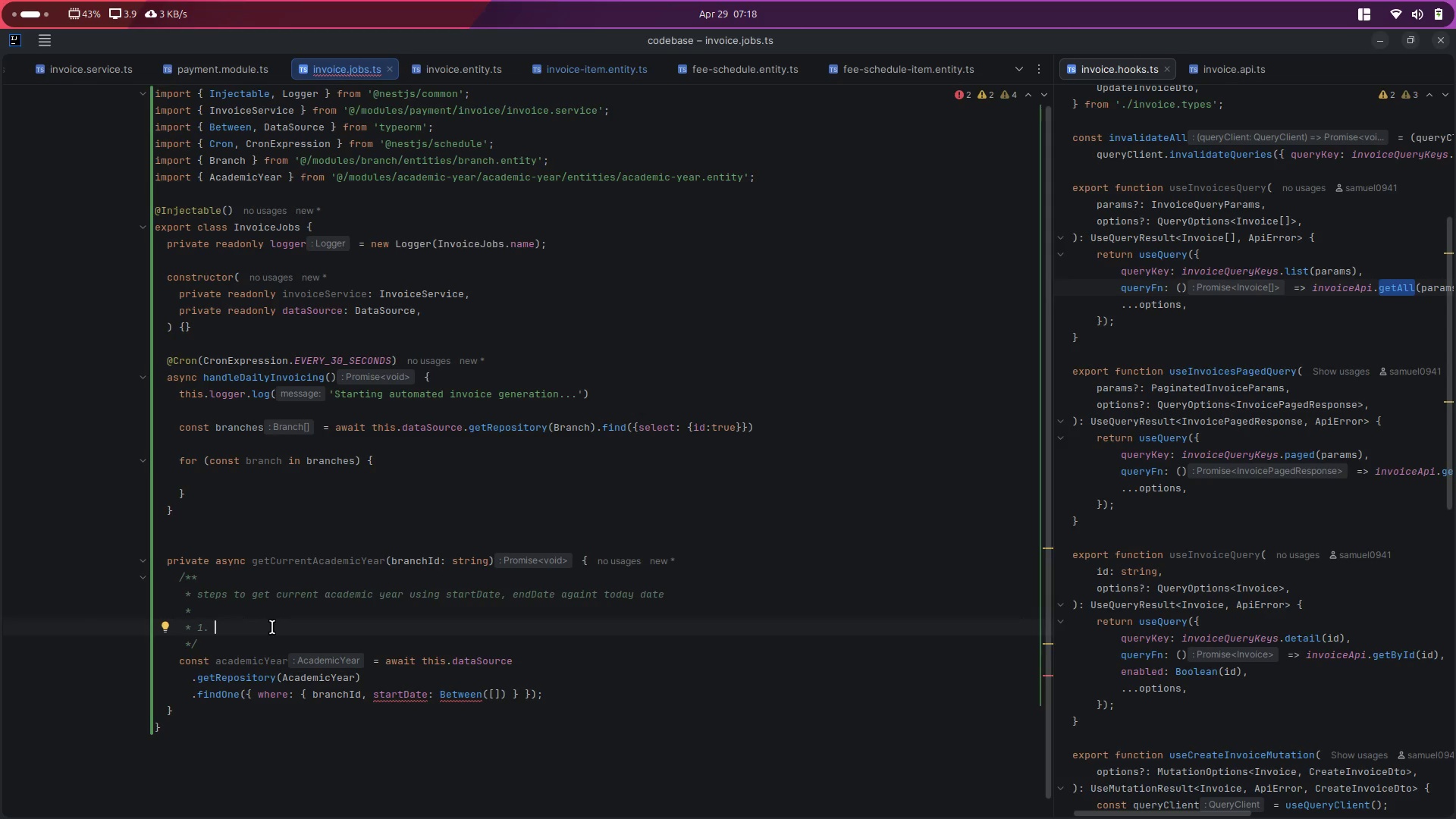 
wait(5.92)
 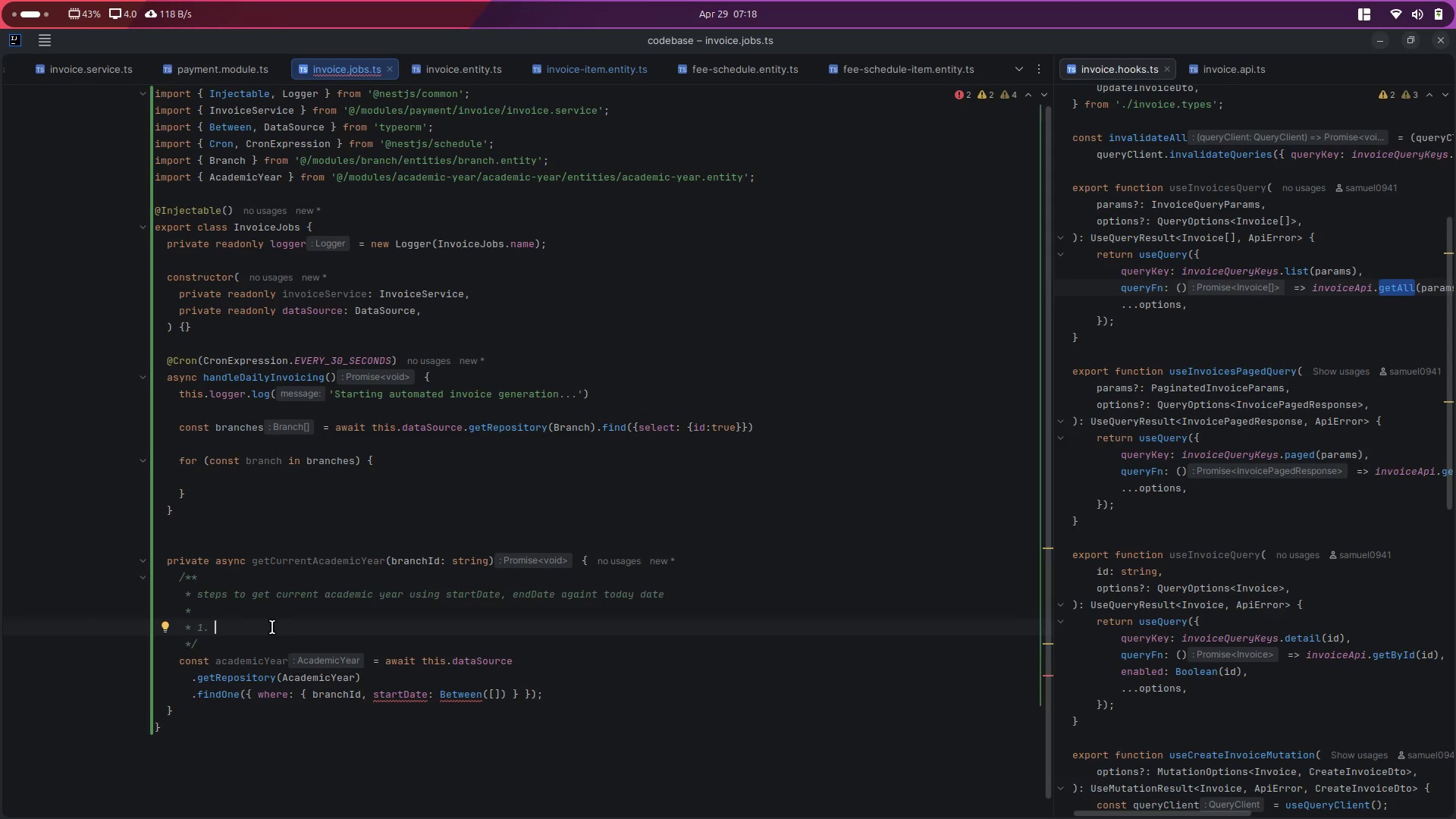 
key(BracketLeft)
 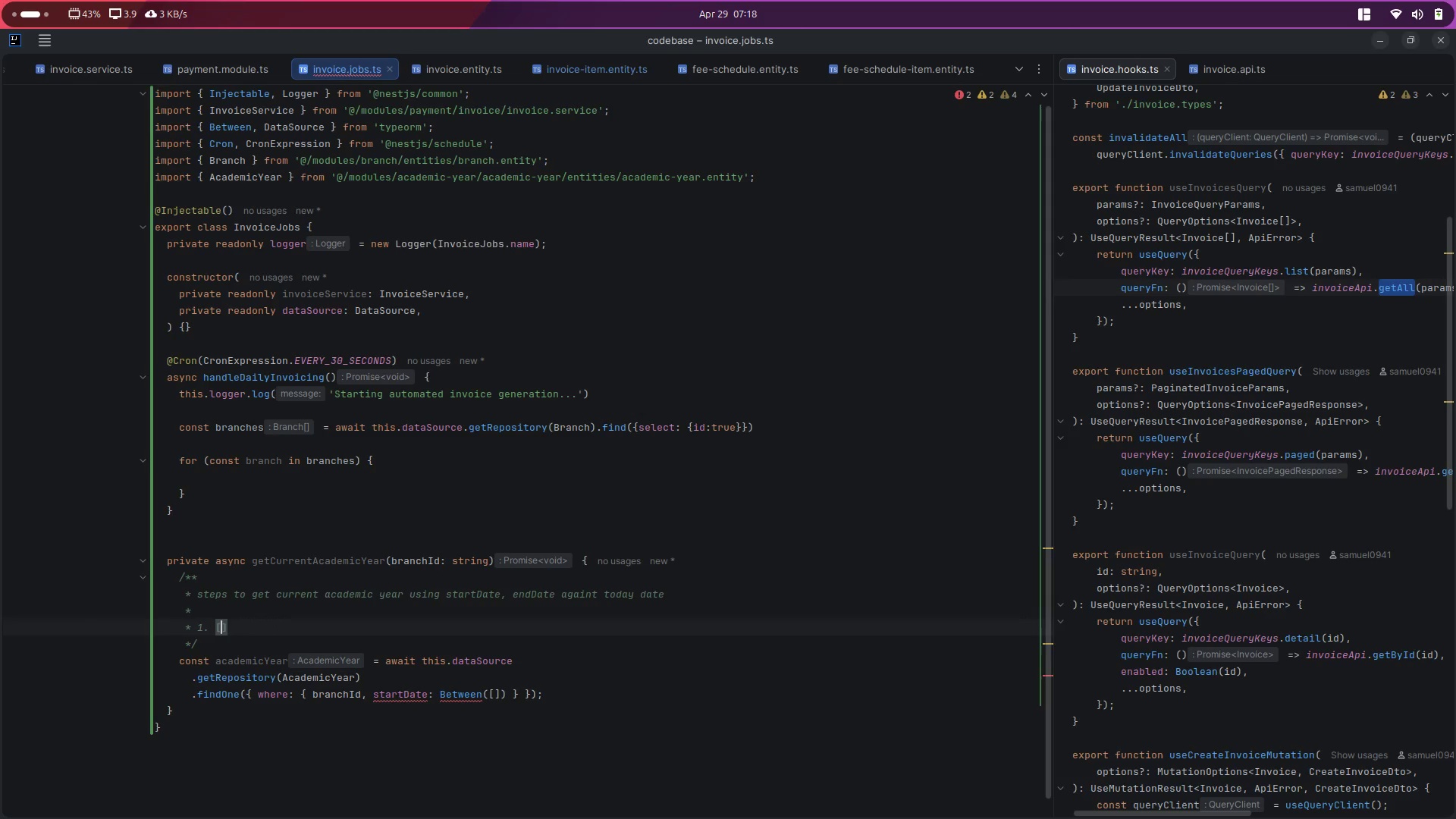 
key(Space)
 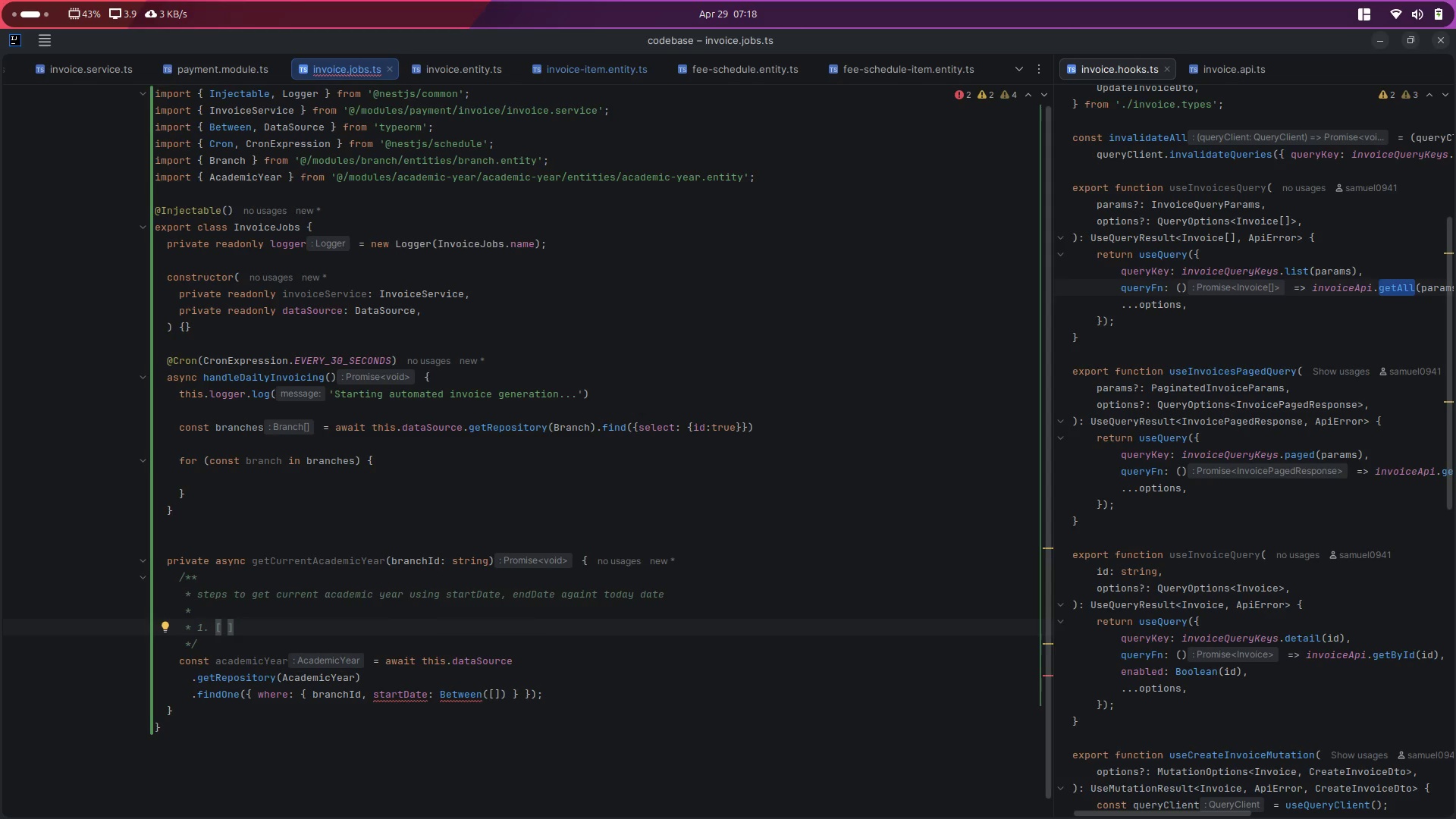 
key(ArrowLeft)
 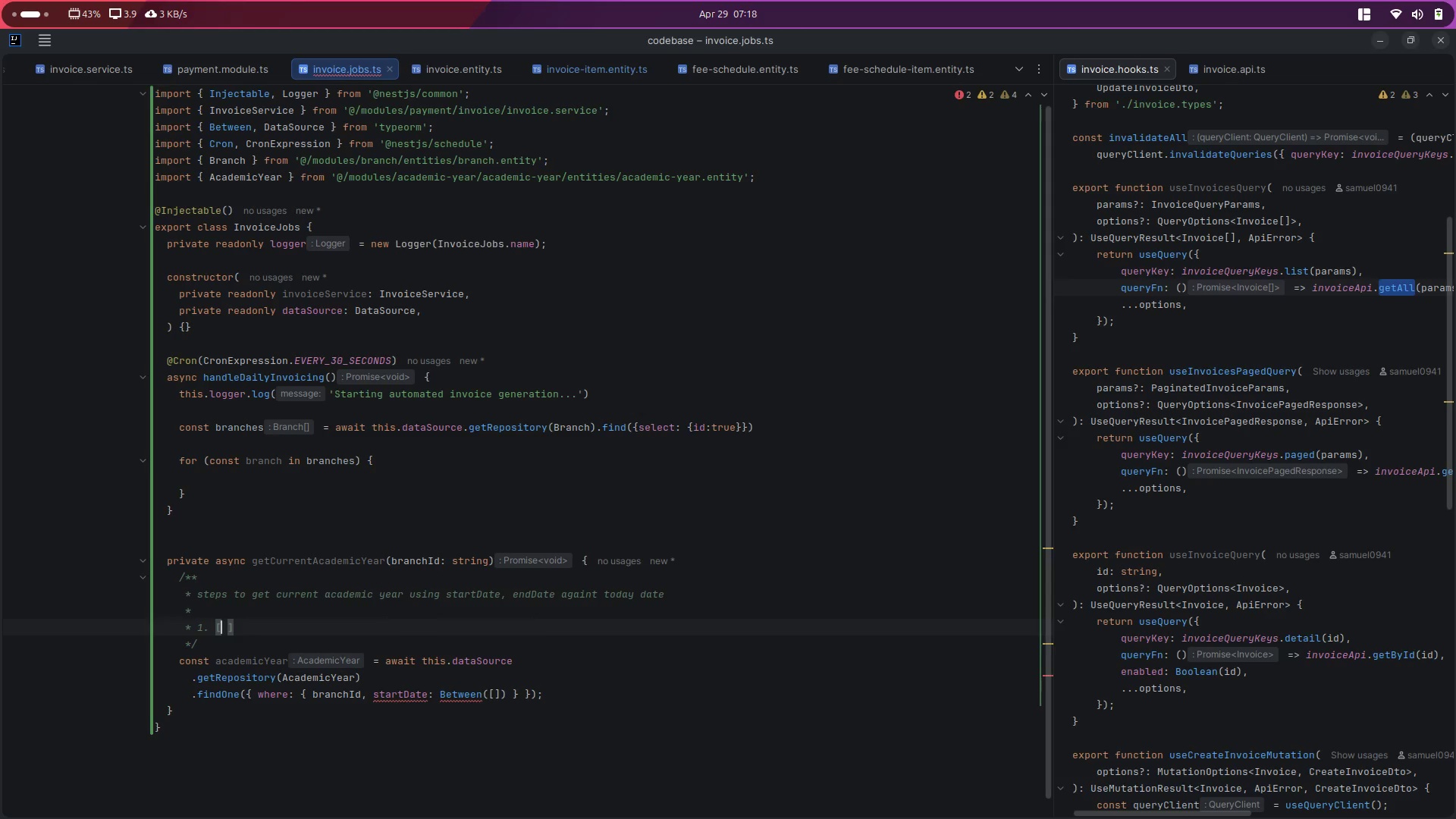 
type(startdate)
 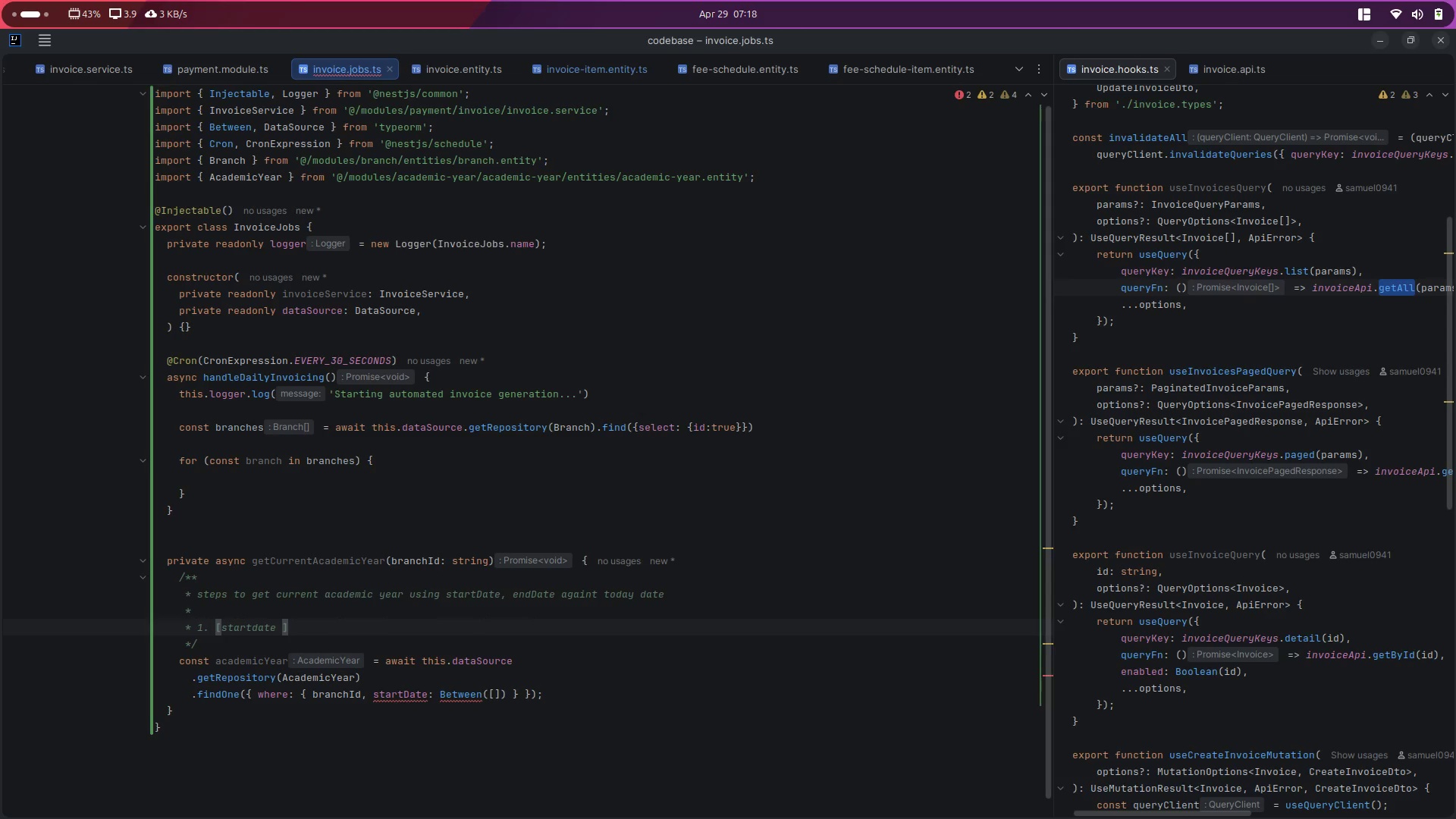 
key(ArrowRight)
 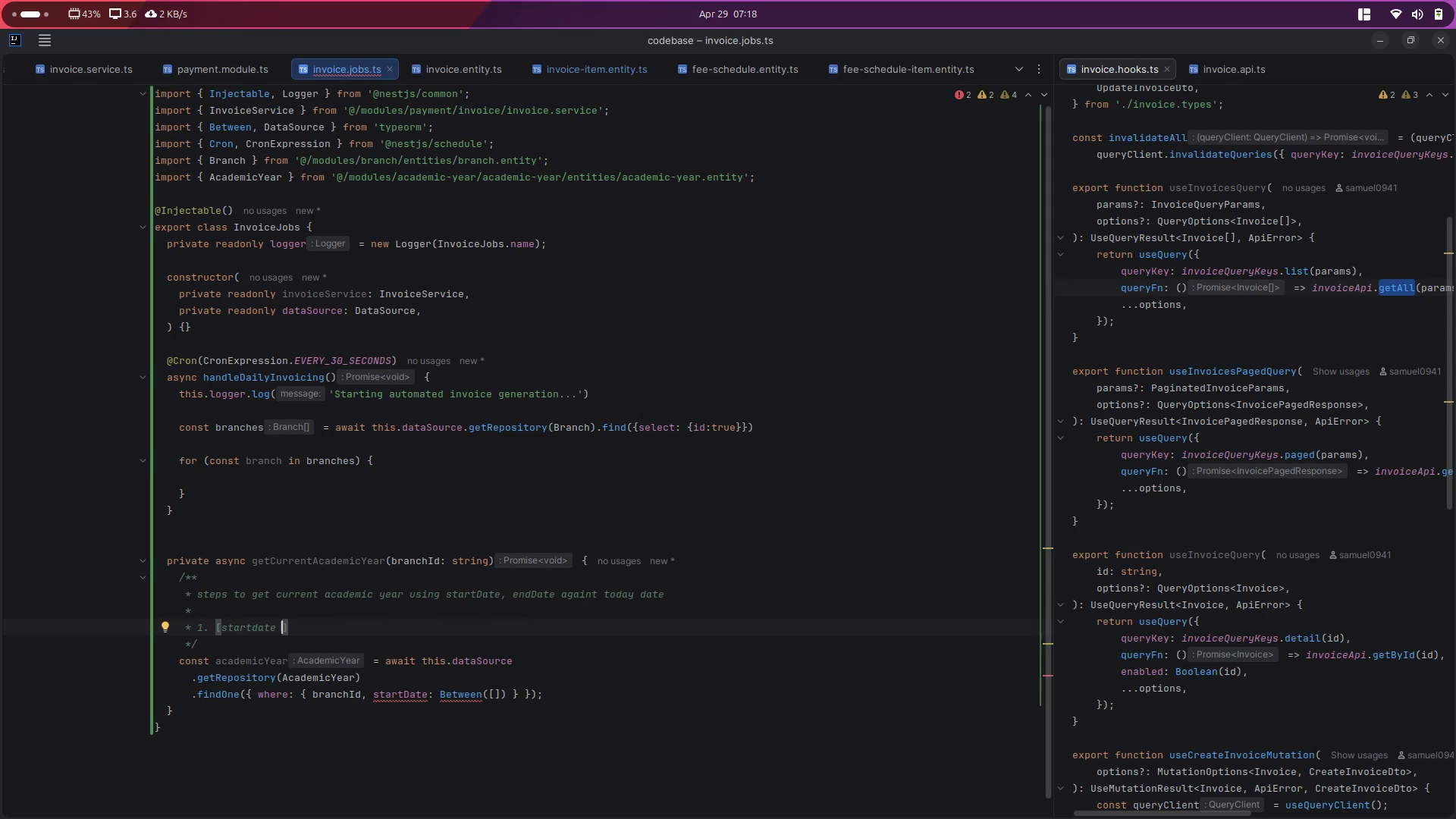 
key(Backspace)
type(, endDate)
 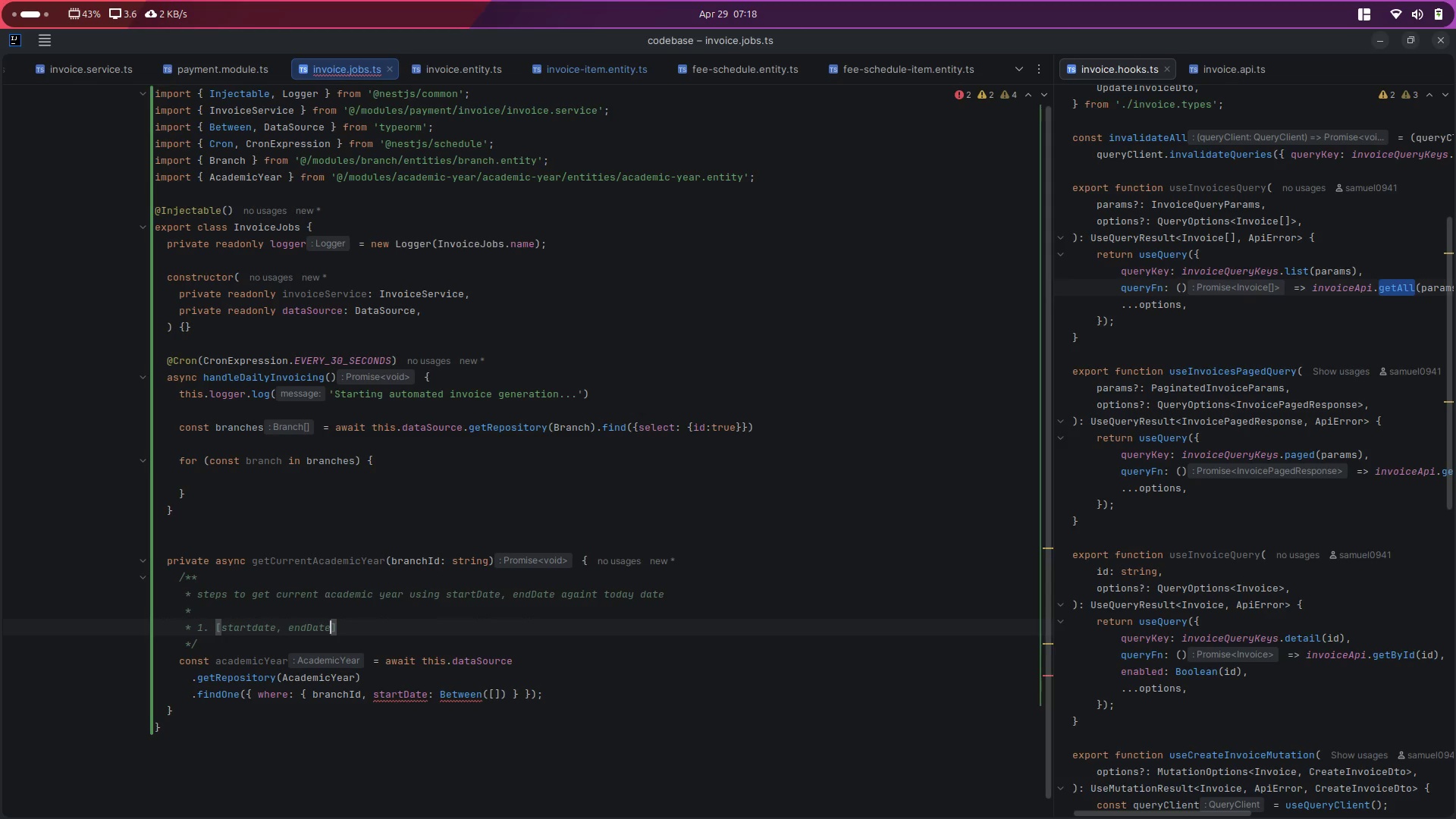 
hold_key(key=ArrowLeft, duration=0.75)
 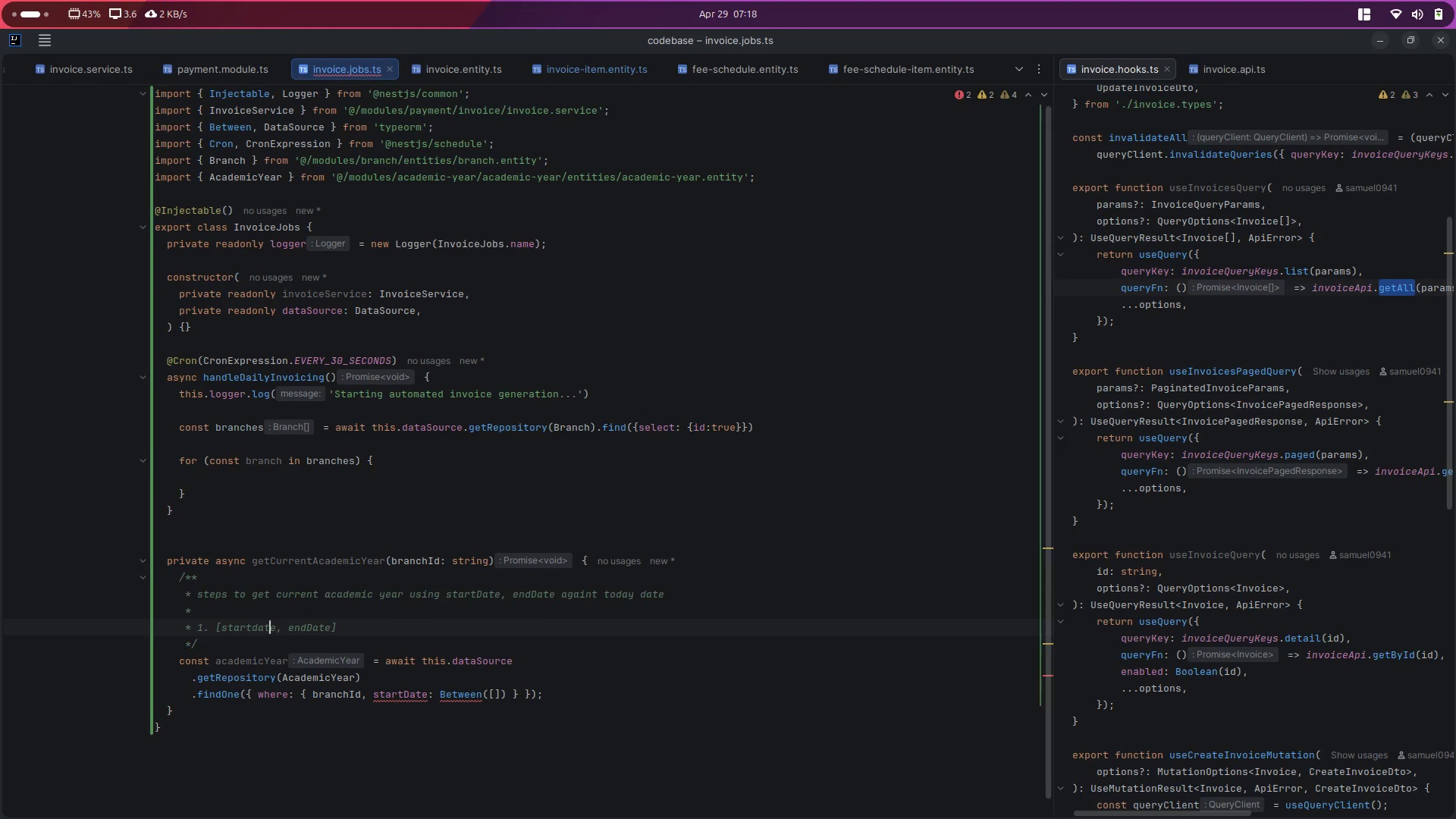 
key(ArrowLeft)
 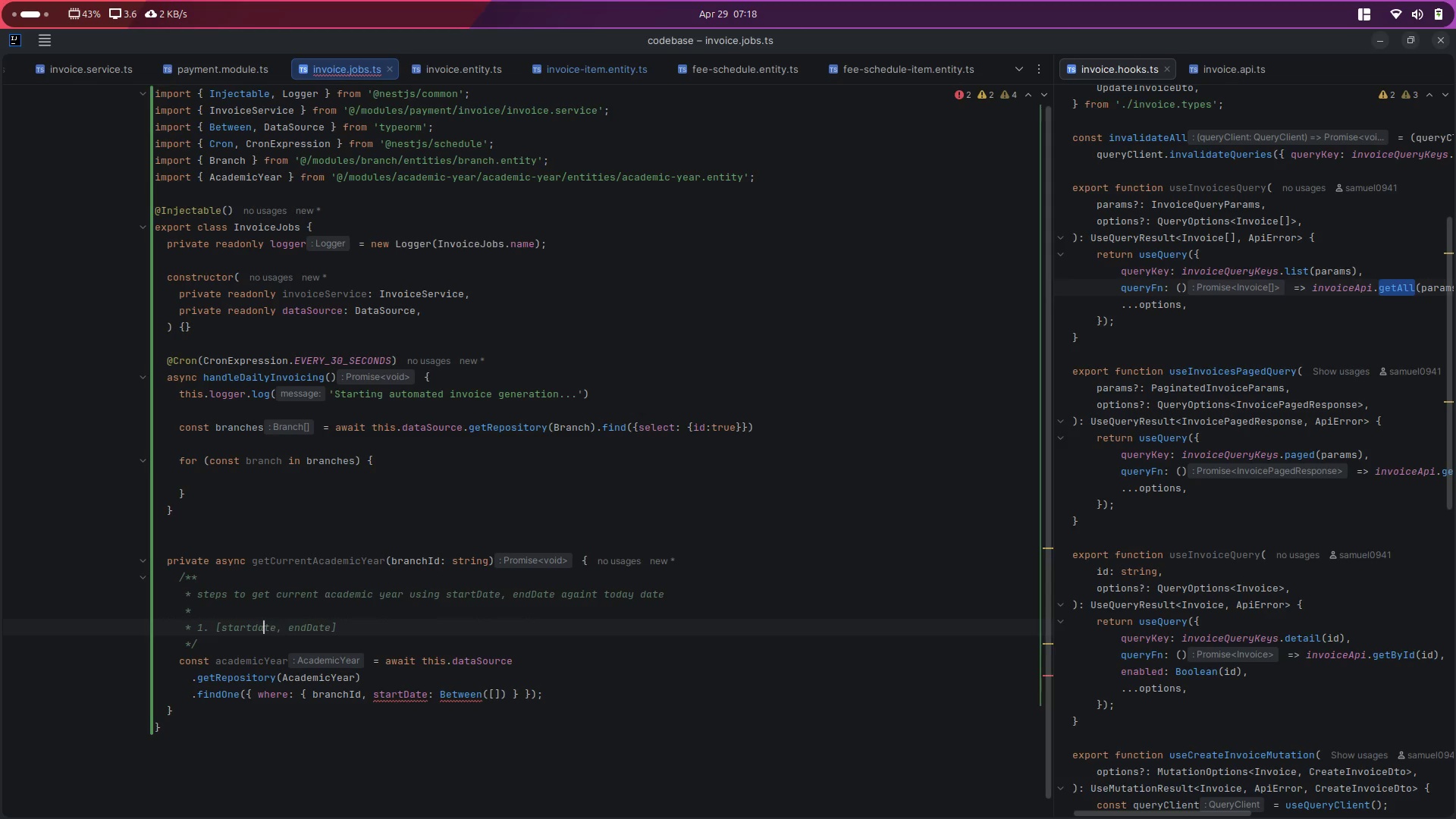 
key(ArrowLeft)
 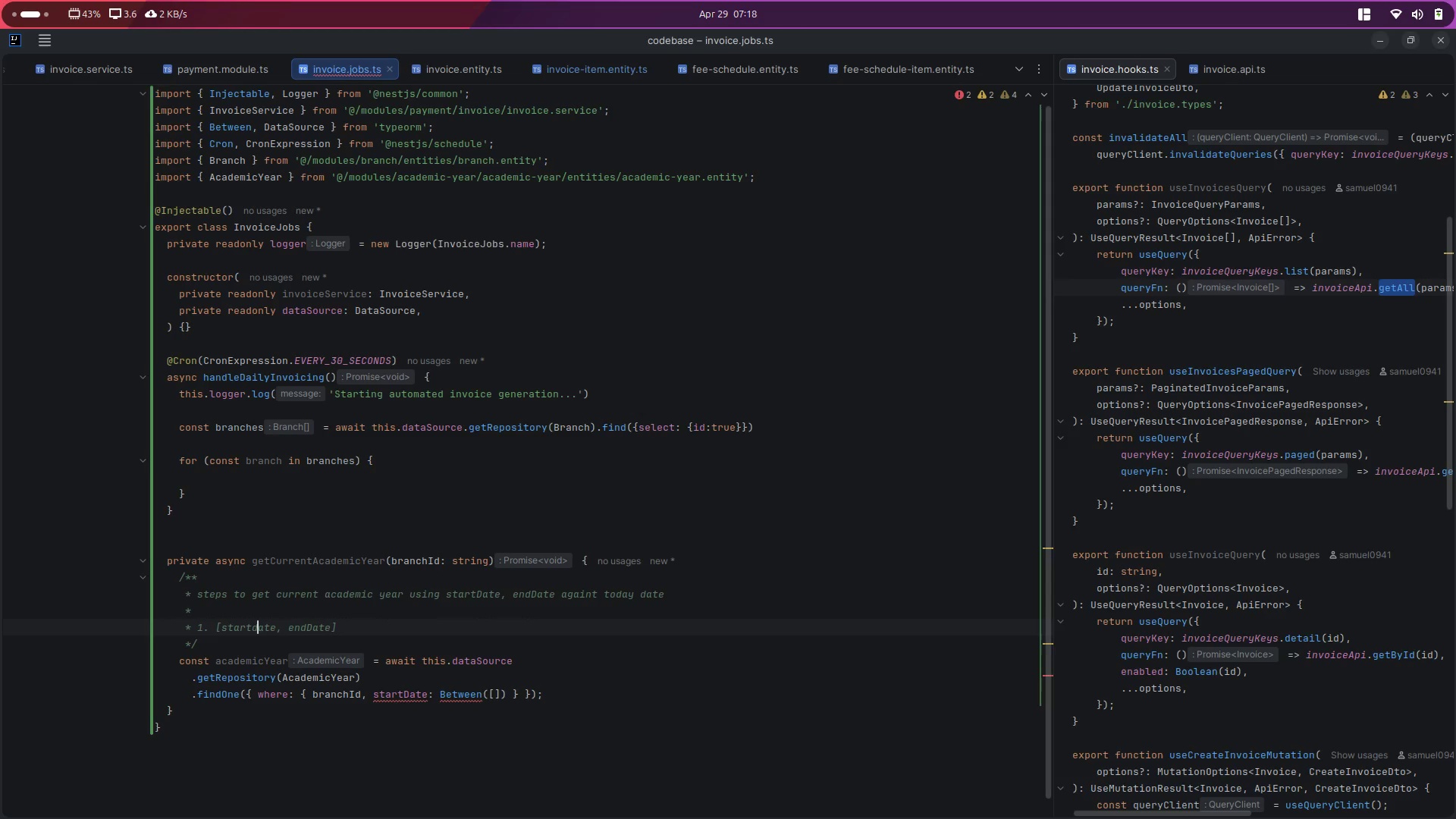 
key(Backspace)
 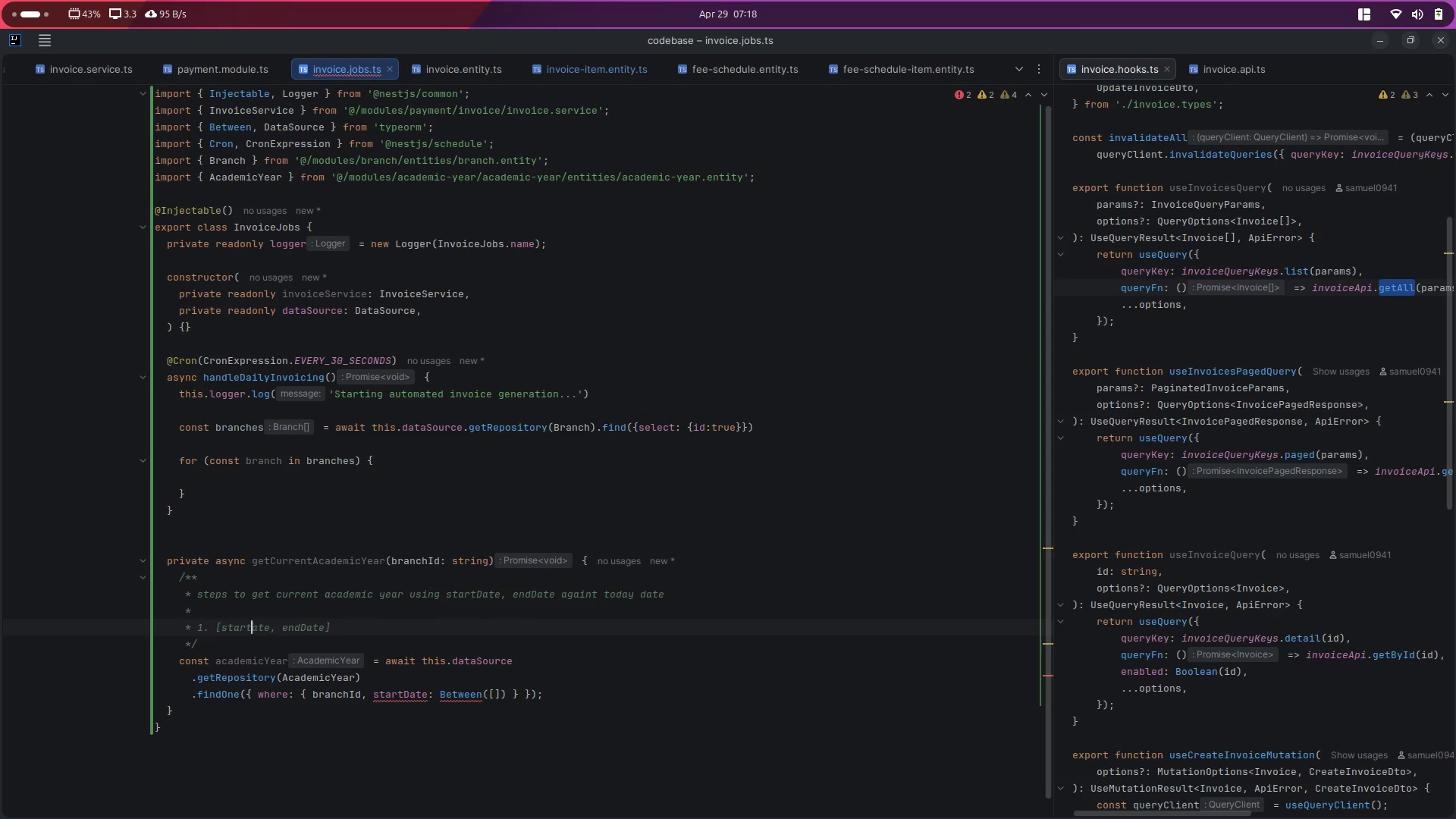 
key(Shift+ShiftLeft)
 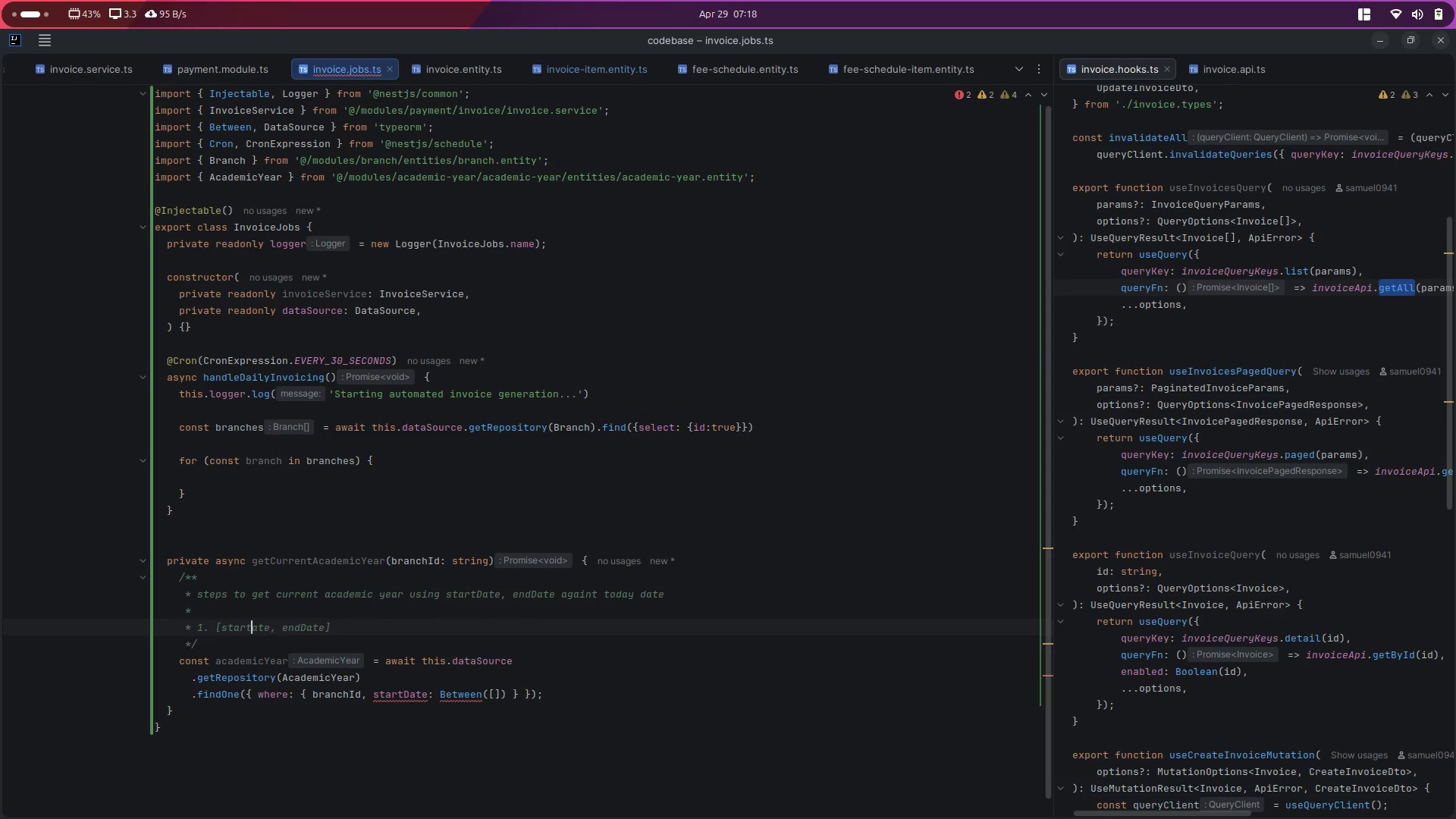 
key(Shift+D)
 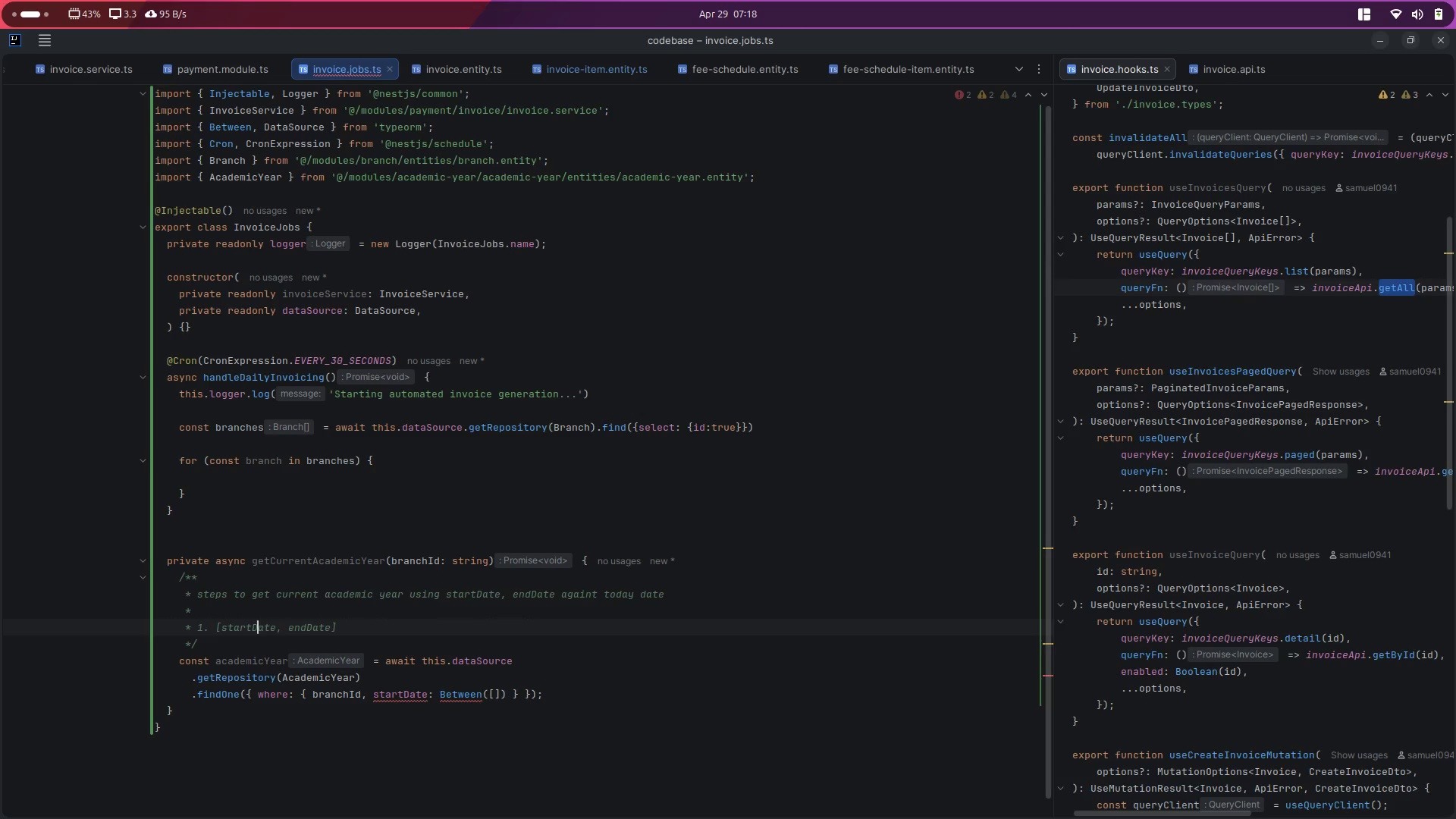 
key(ArrowRight)
 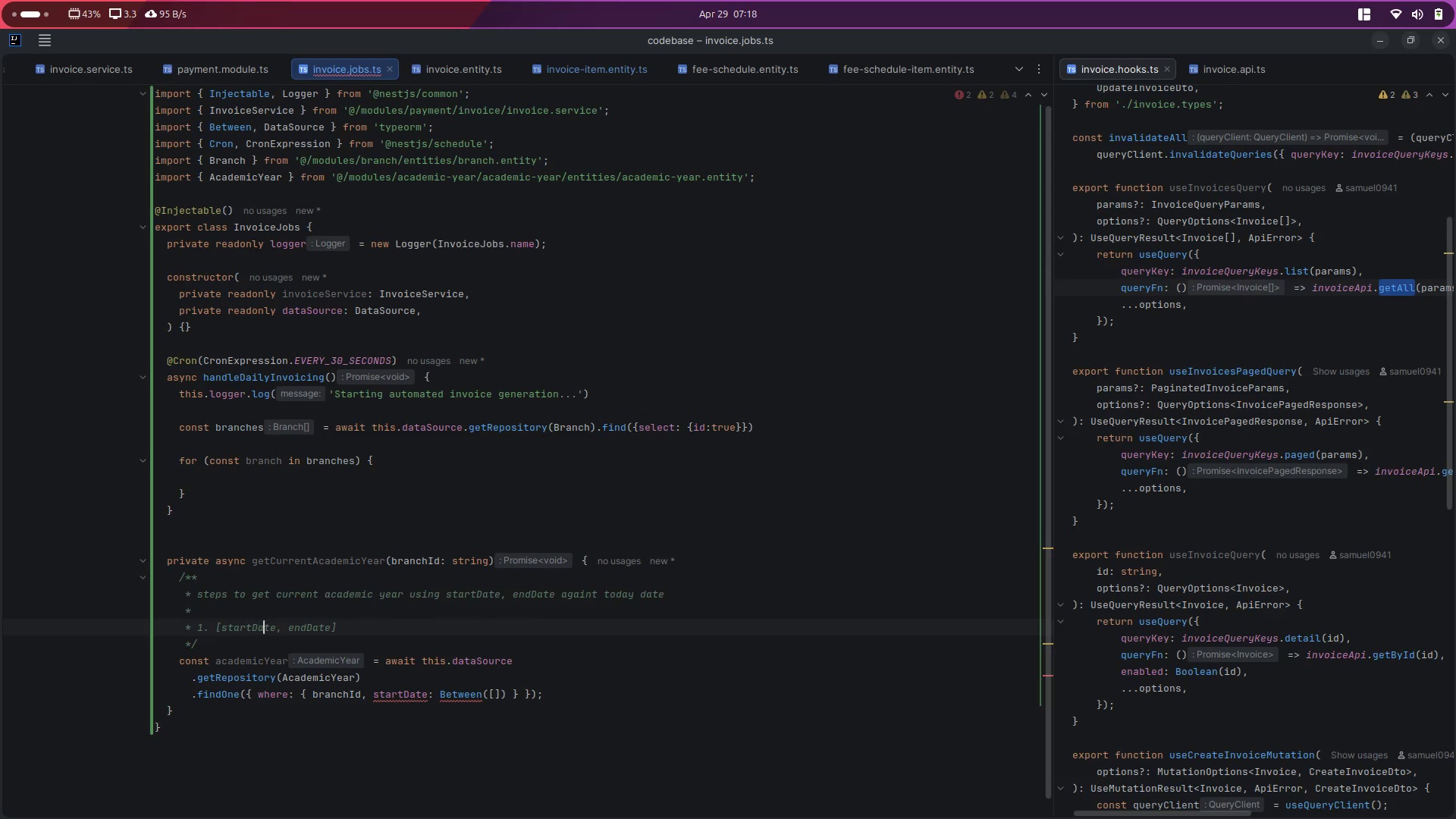 
key(ArrowRight)
 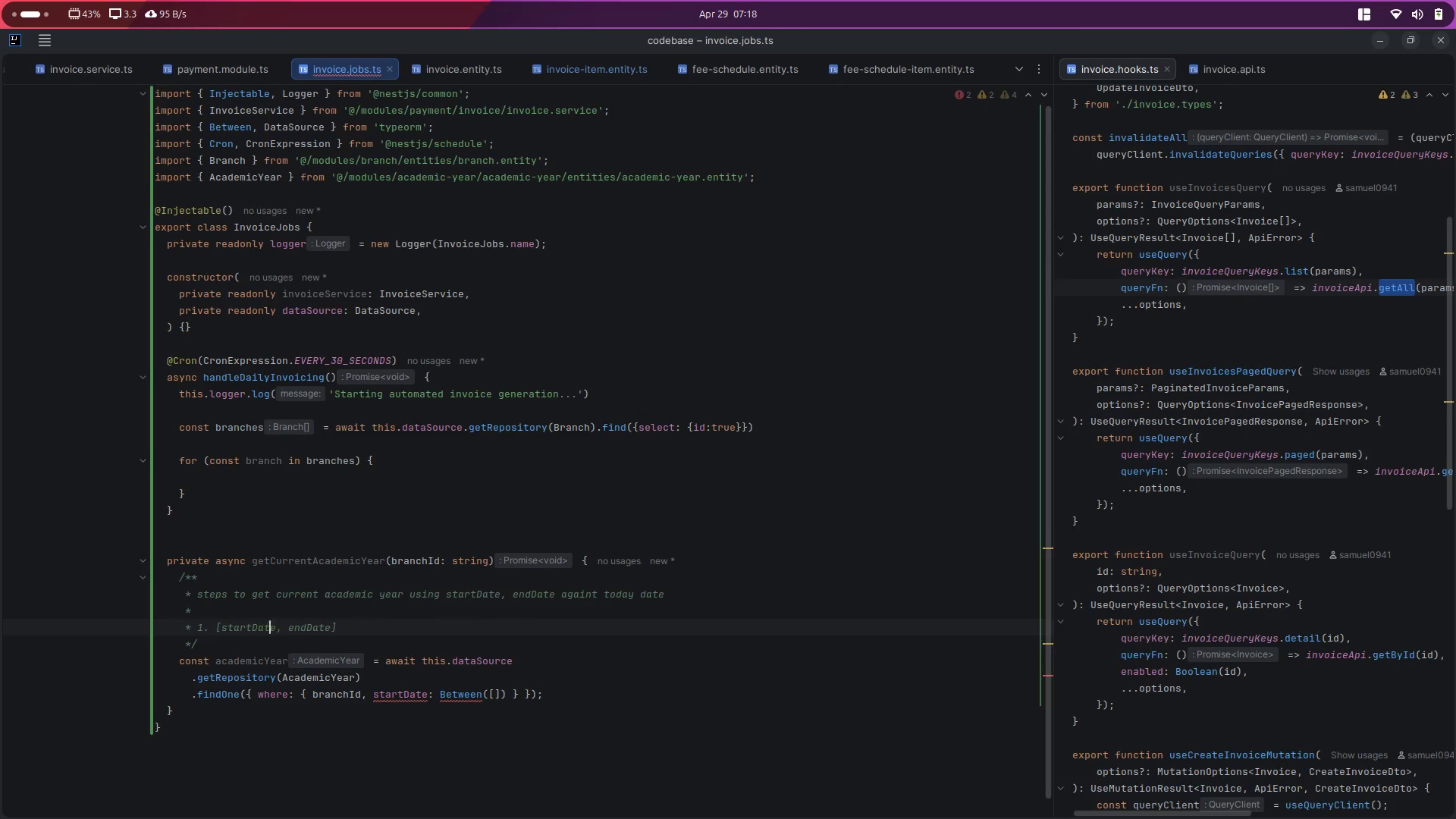 
key(ArrowRight)
 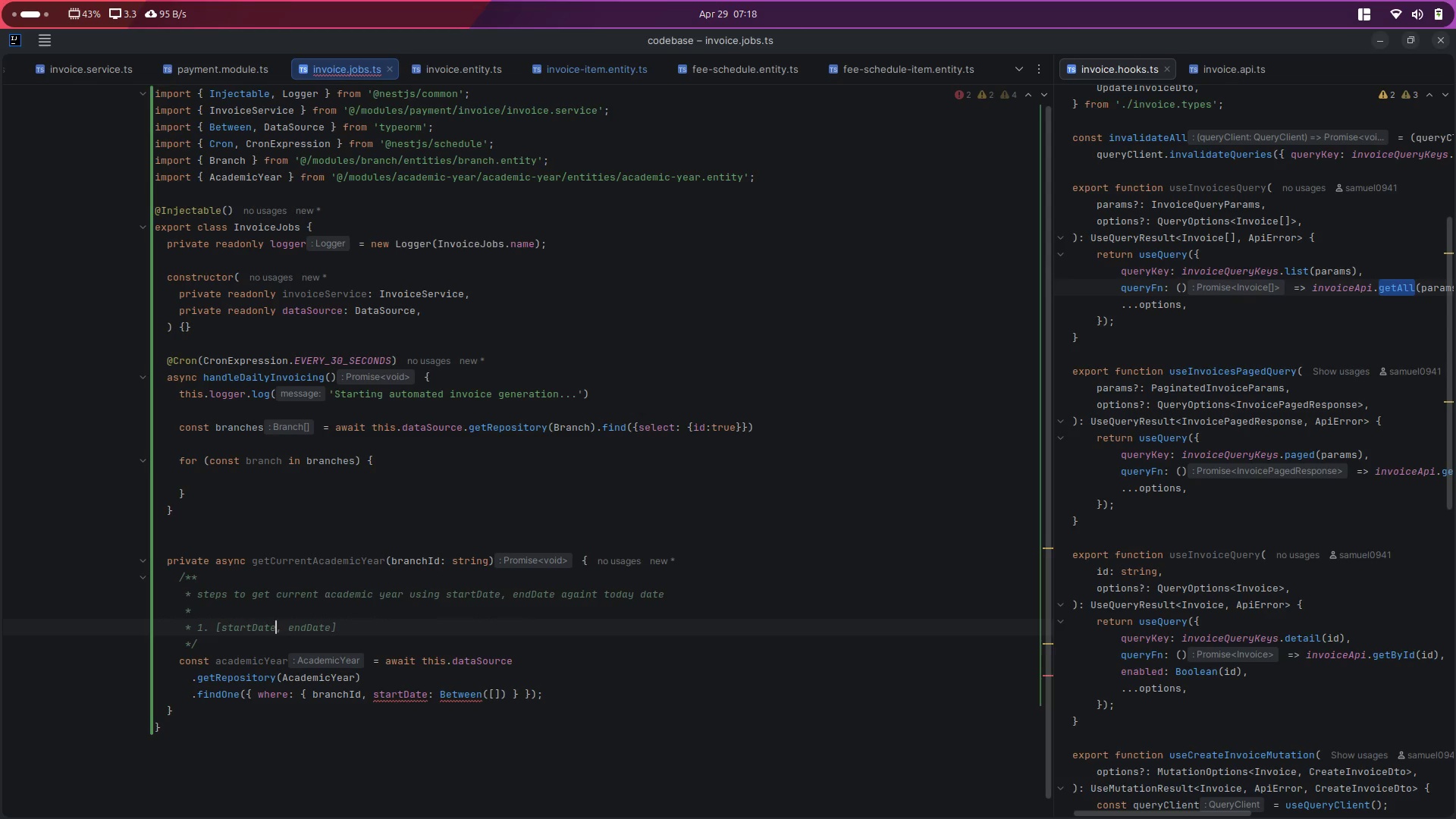 
key(ArrowRight)
 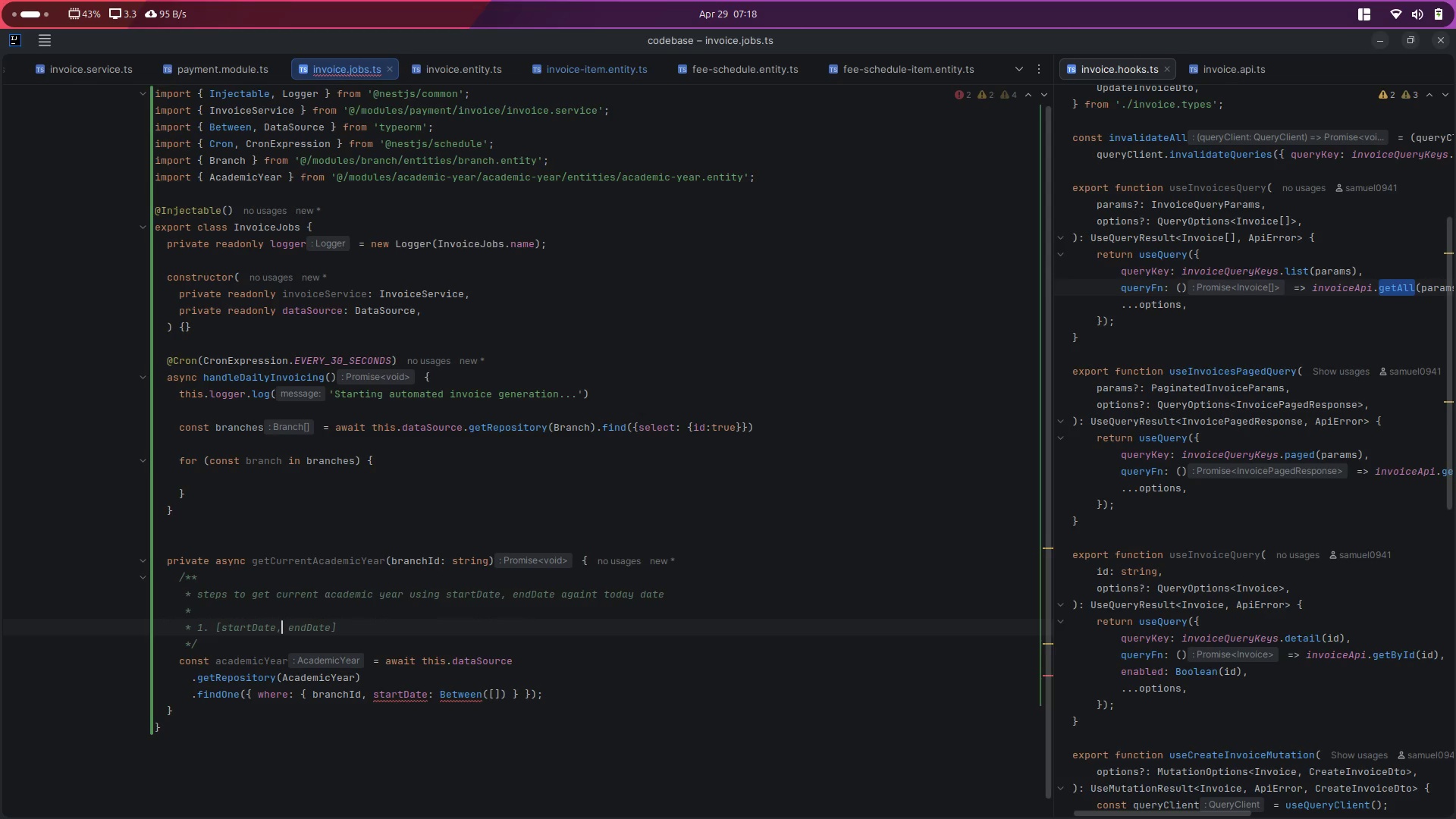 
key(ArrowRight)
 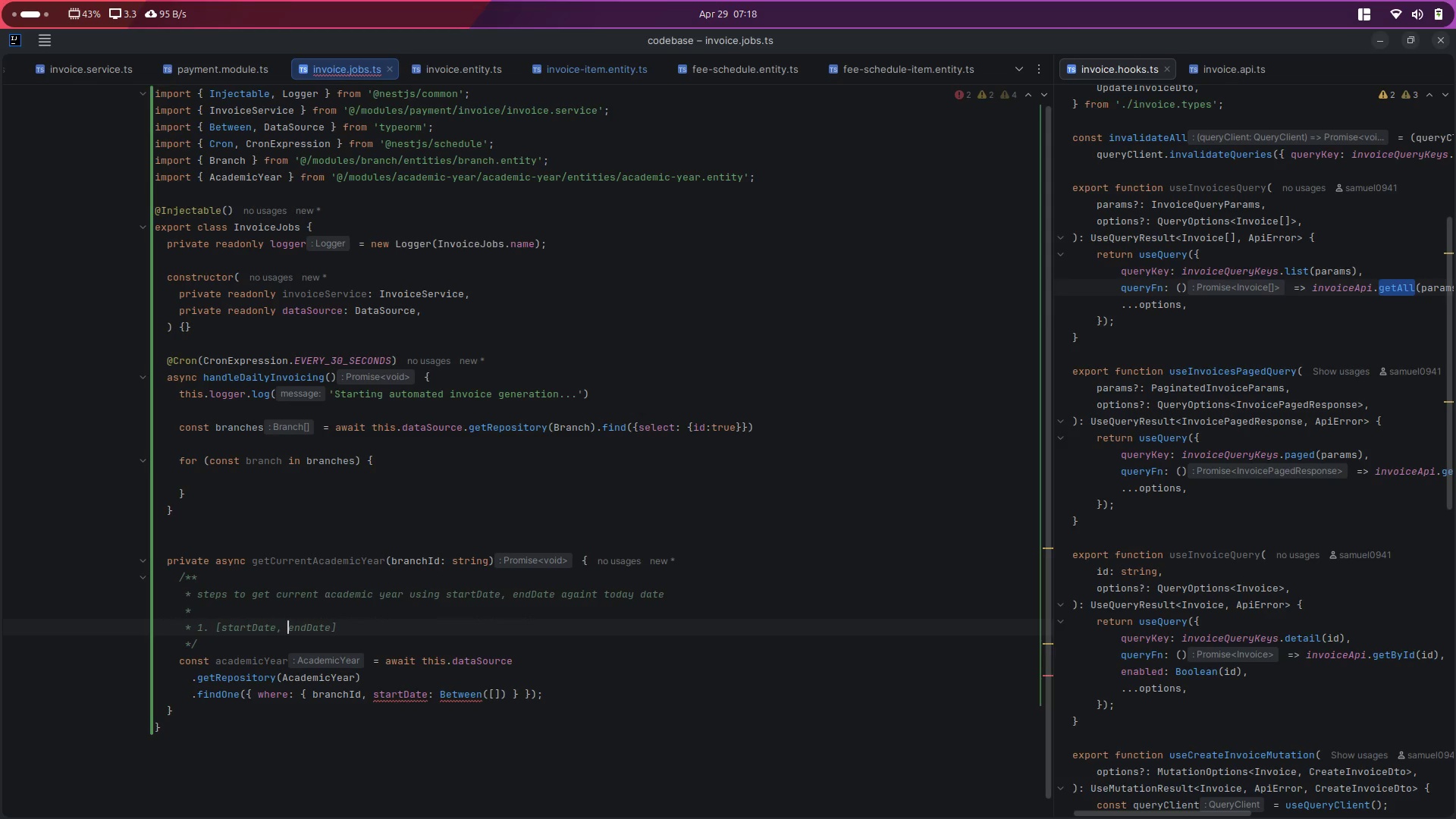 
key(Space)
 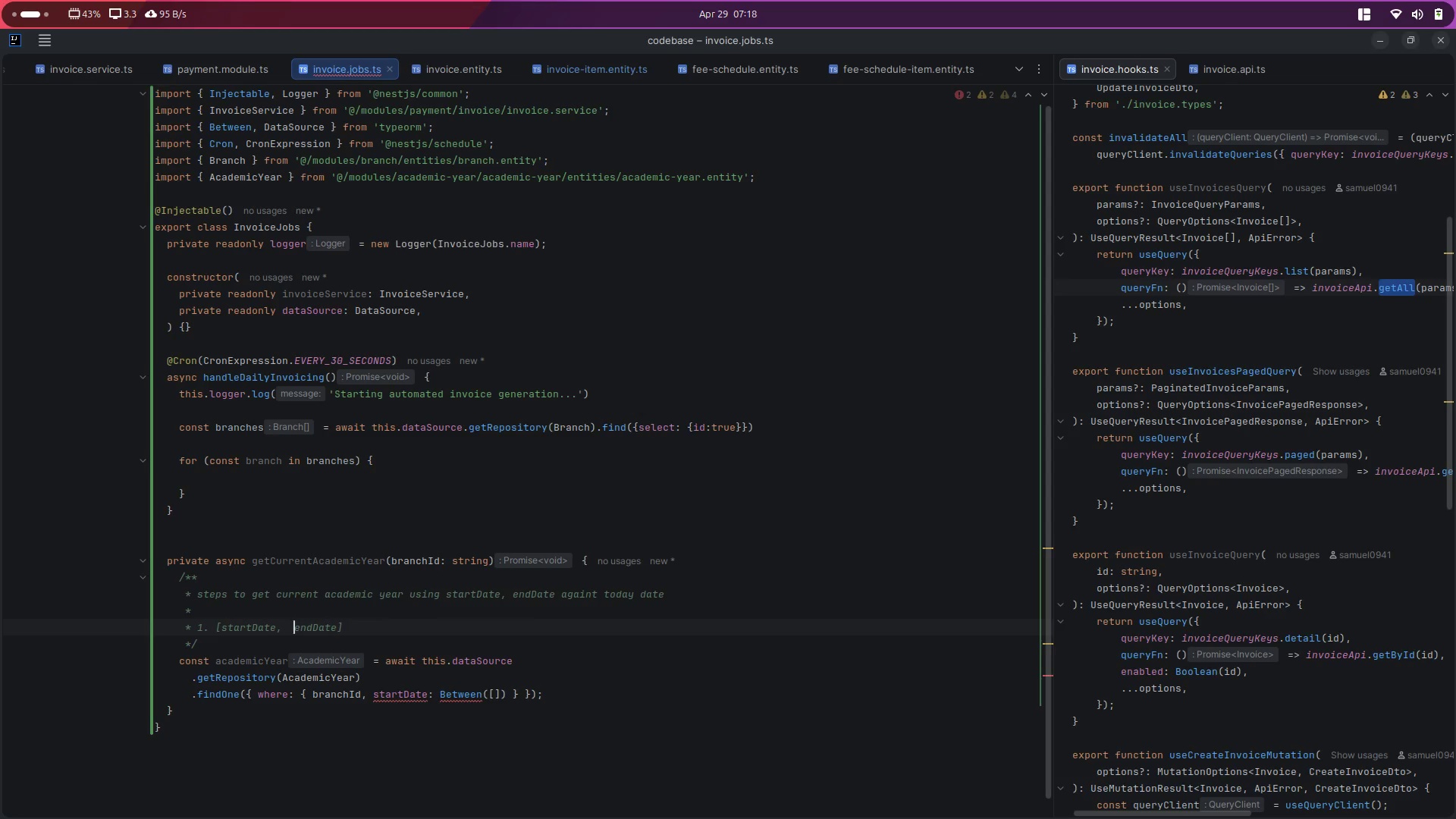 
key(Space)
 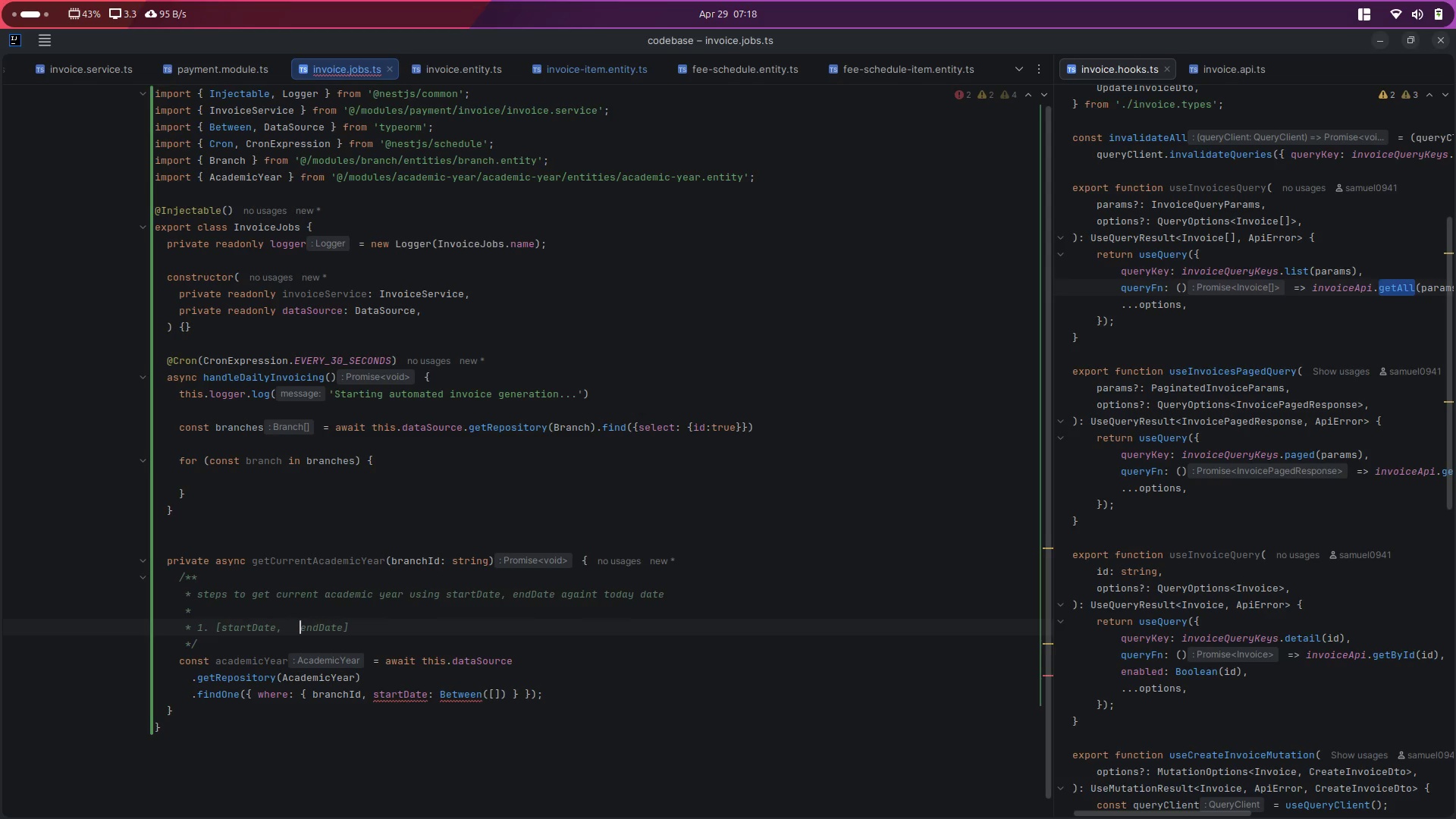 
key(Space)
 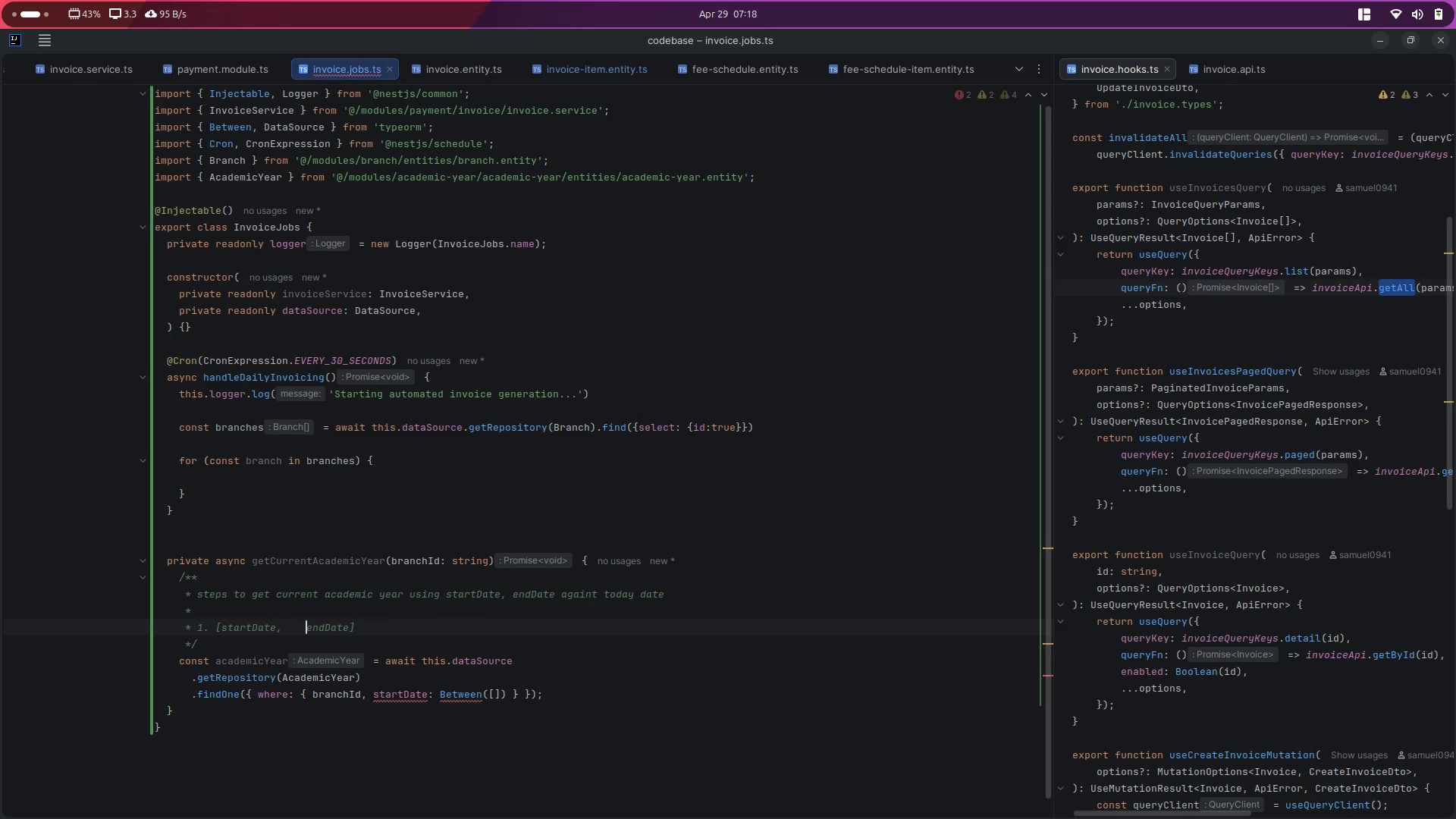 
key(Space)
 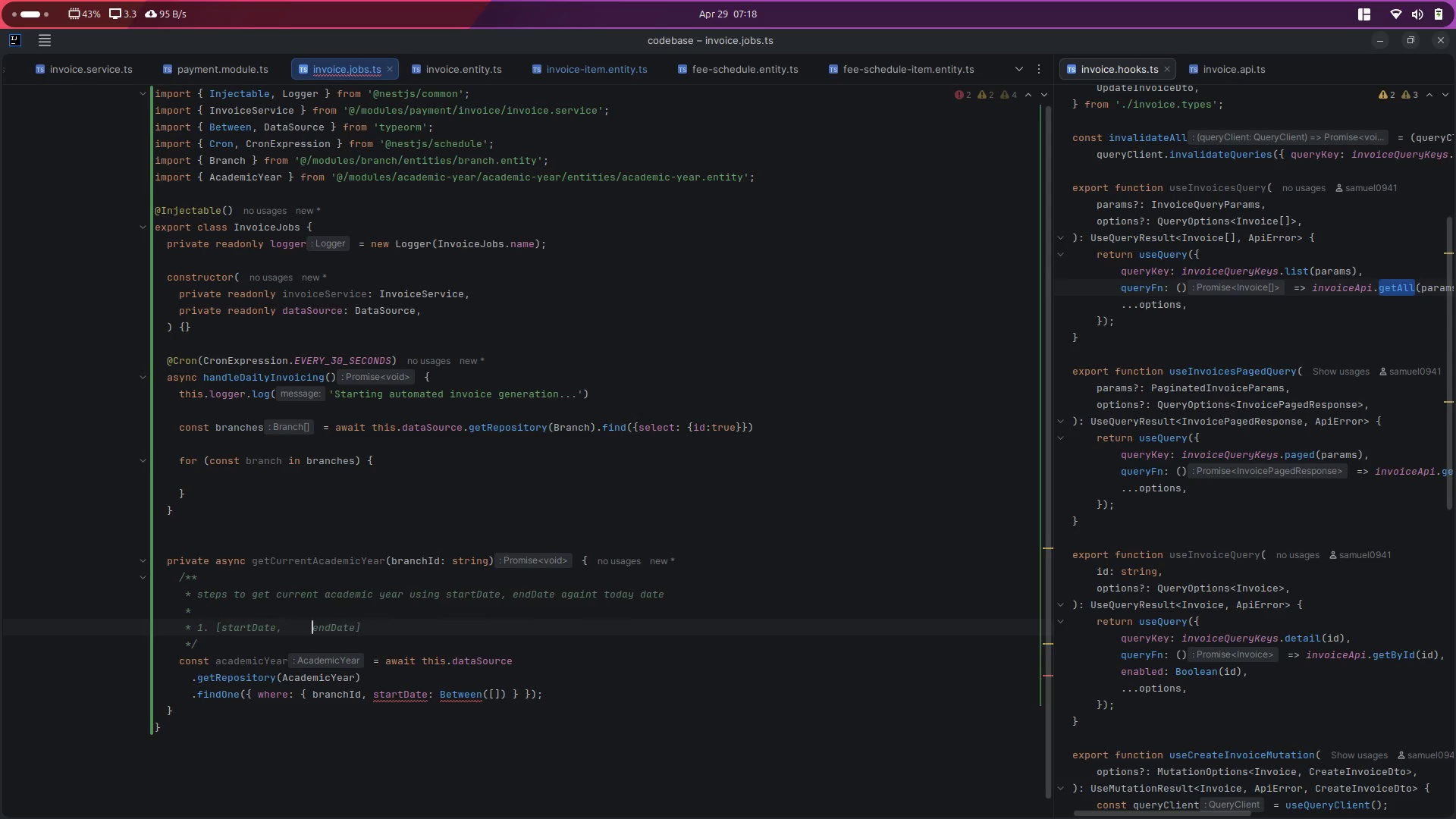 
key(Space)
 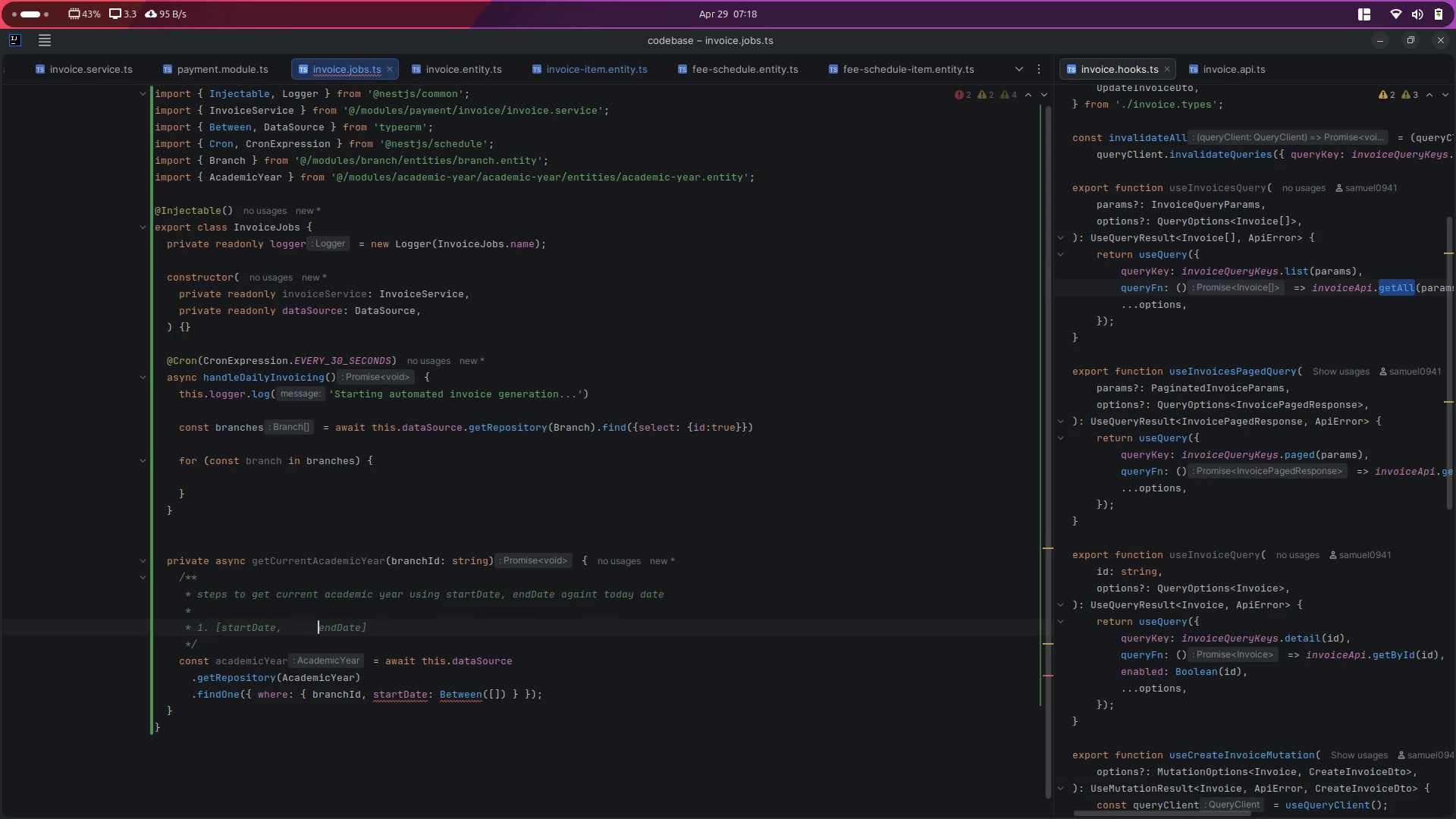 
key(Comma)
 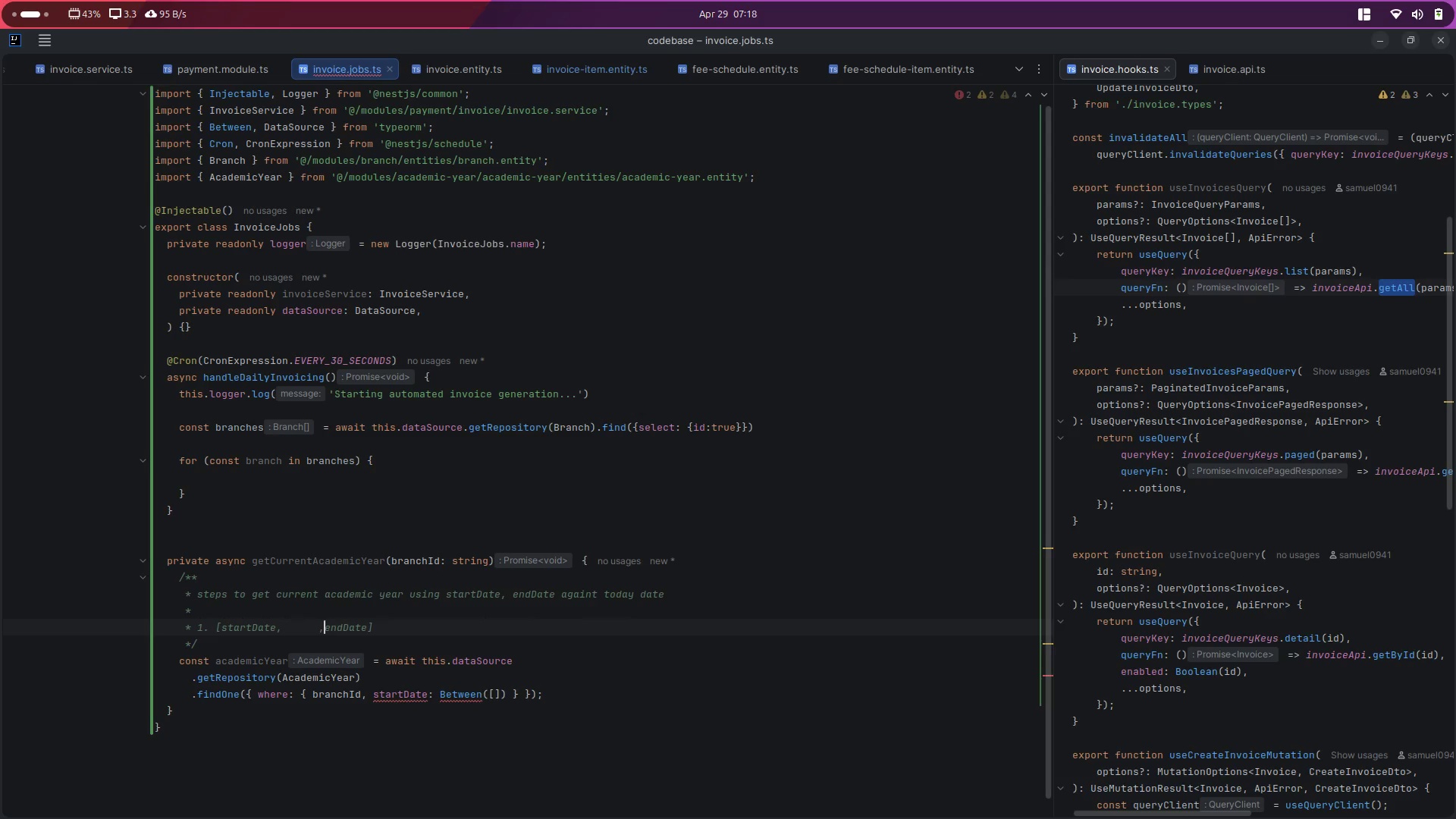 
key(ArrowLeft)
 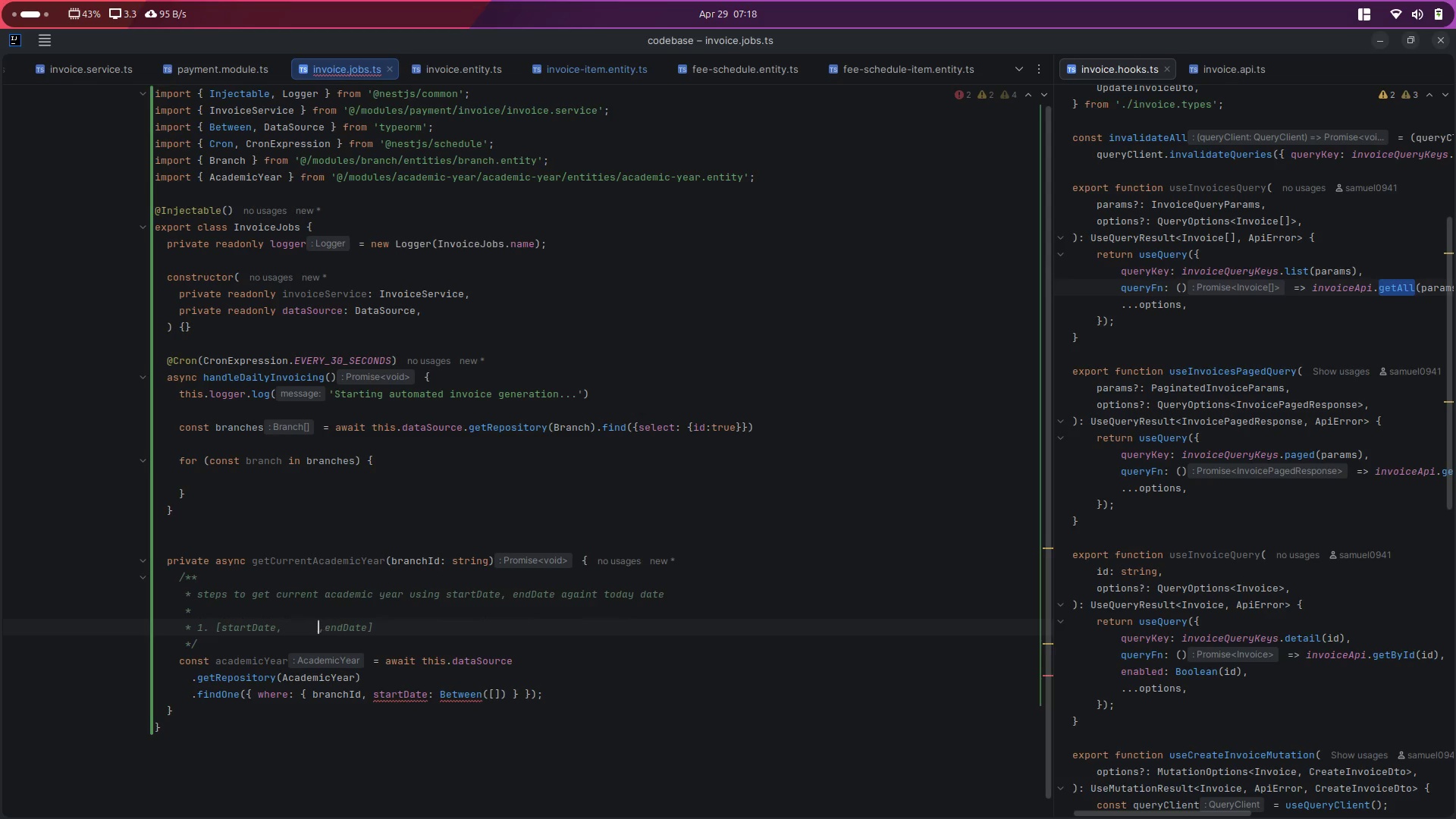 
key(ArrowLeft)
 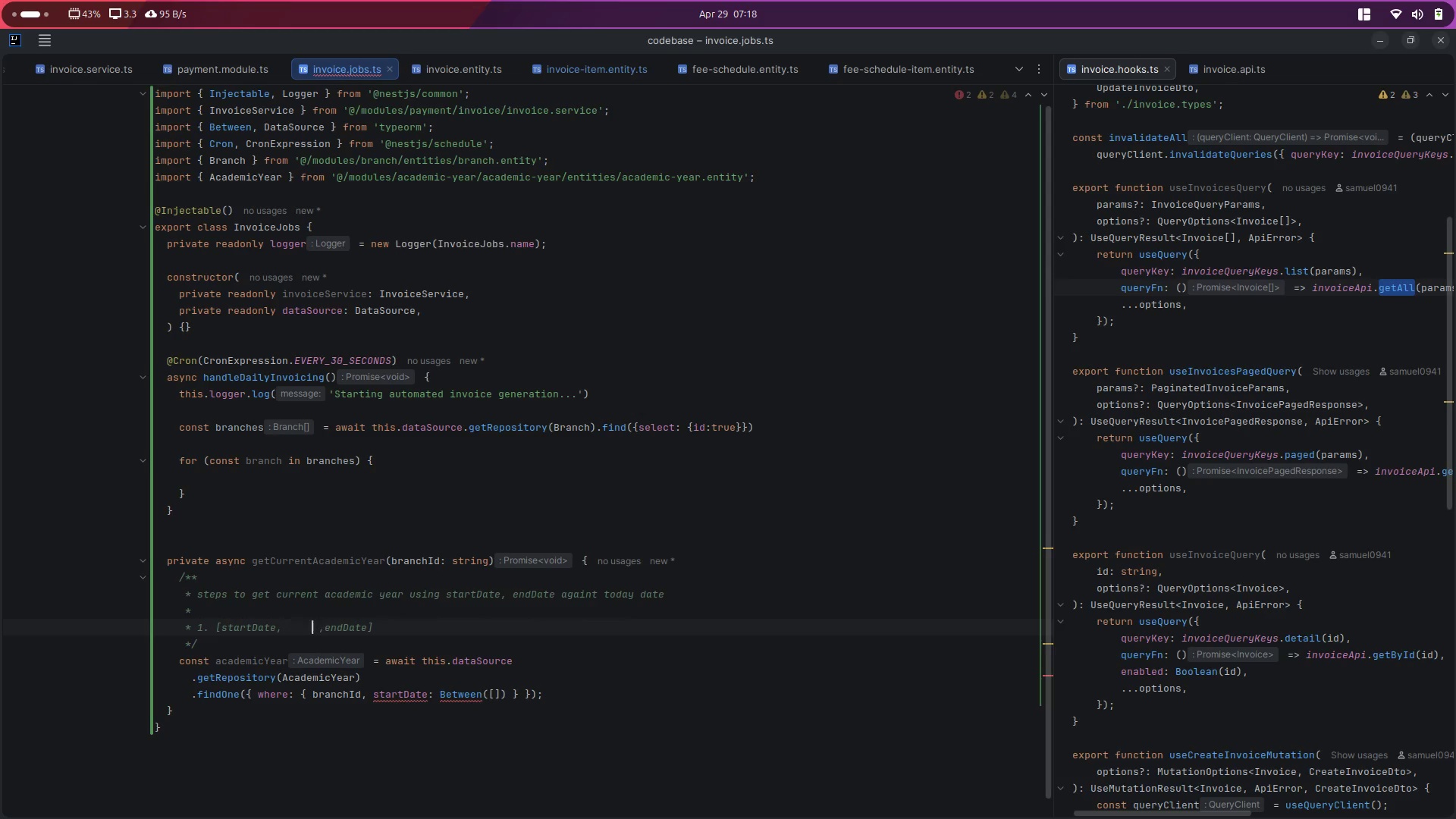 
key(ArrowLeft)
 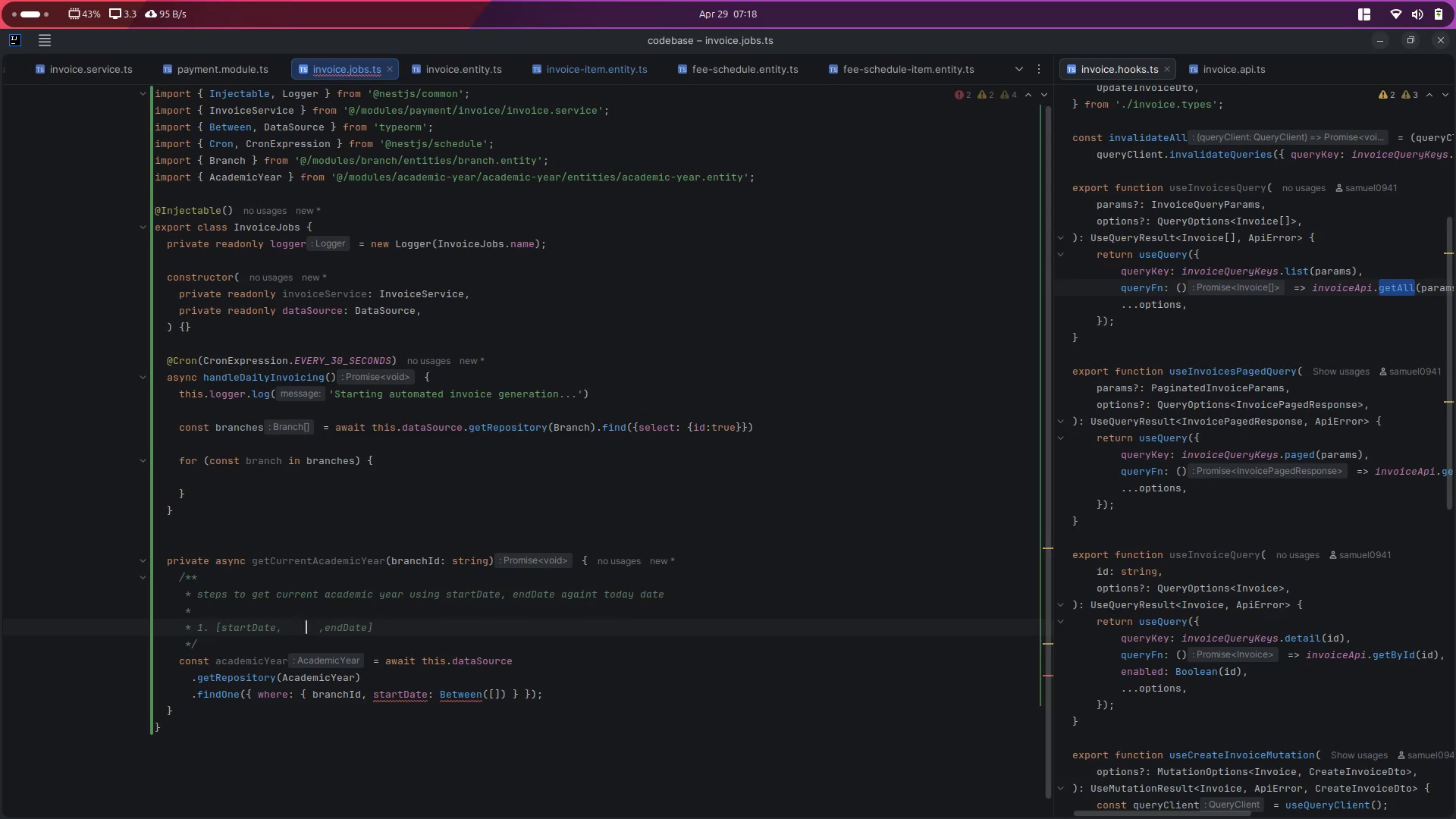 
key(ArrowLeft)
 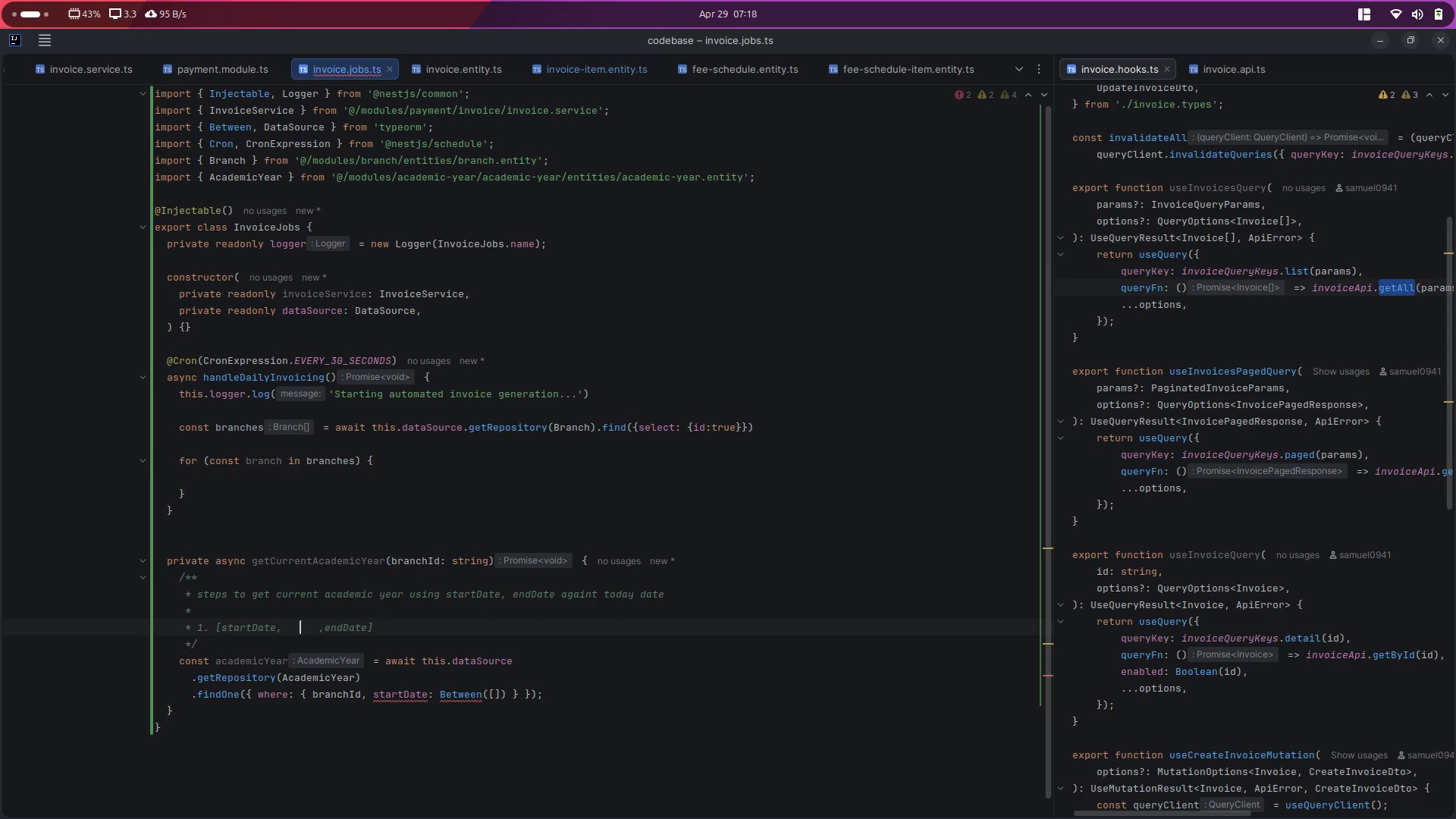 
key(ArrowLeft)
 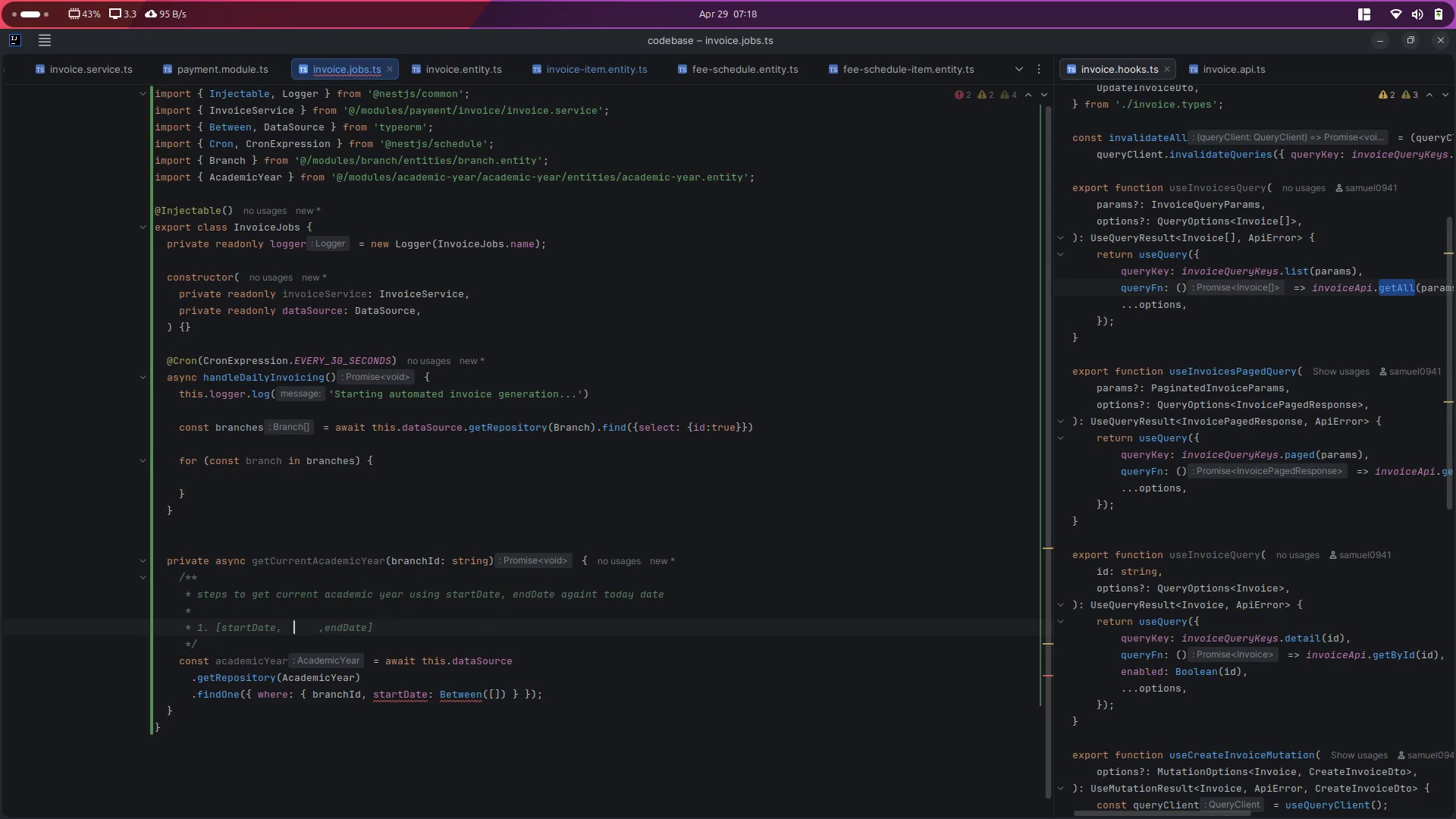 
type(today)
 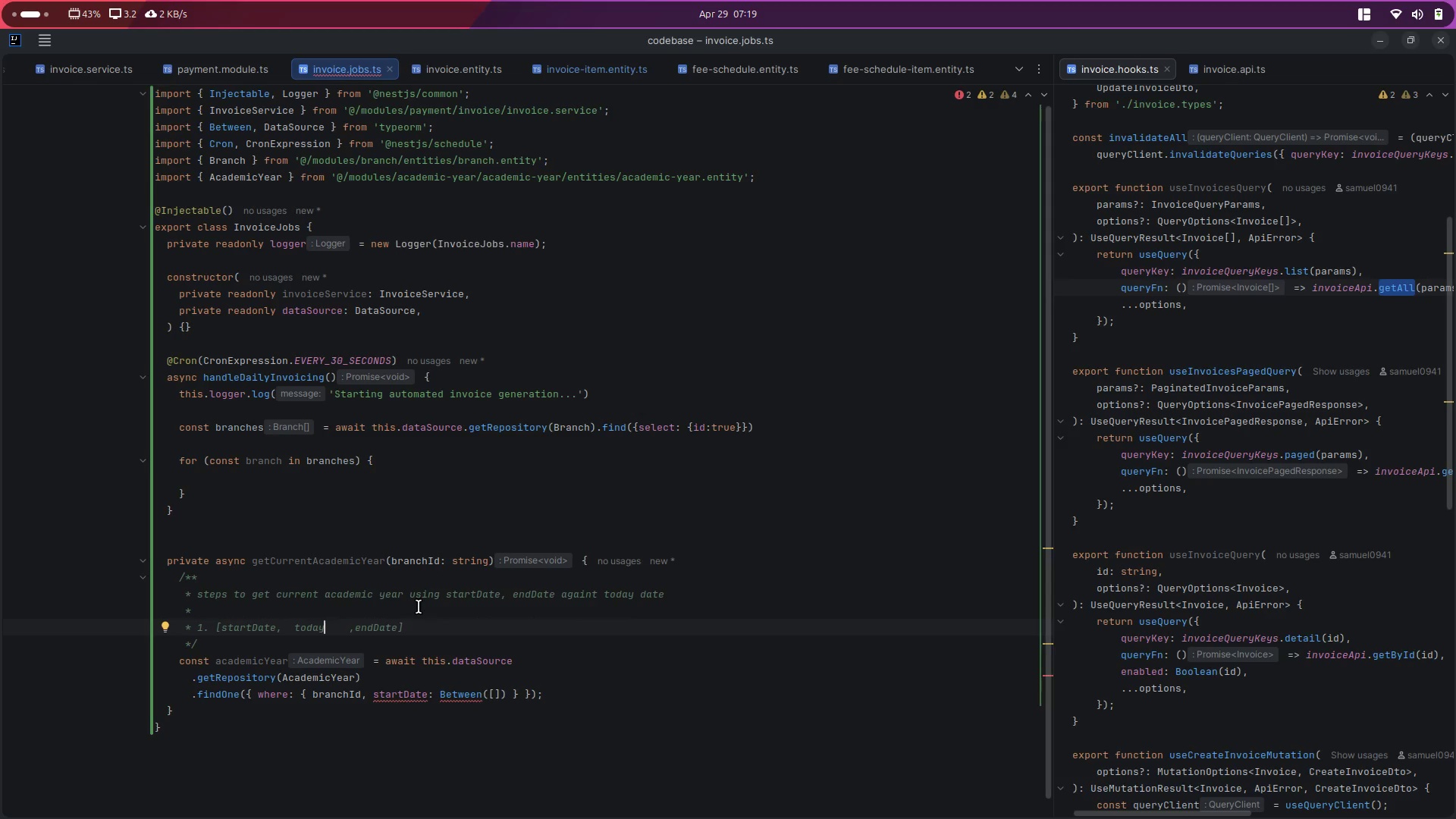 
scroll: coordinate [419, 607], scroll_direction: down, amount: 2.0
 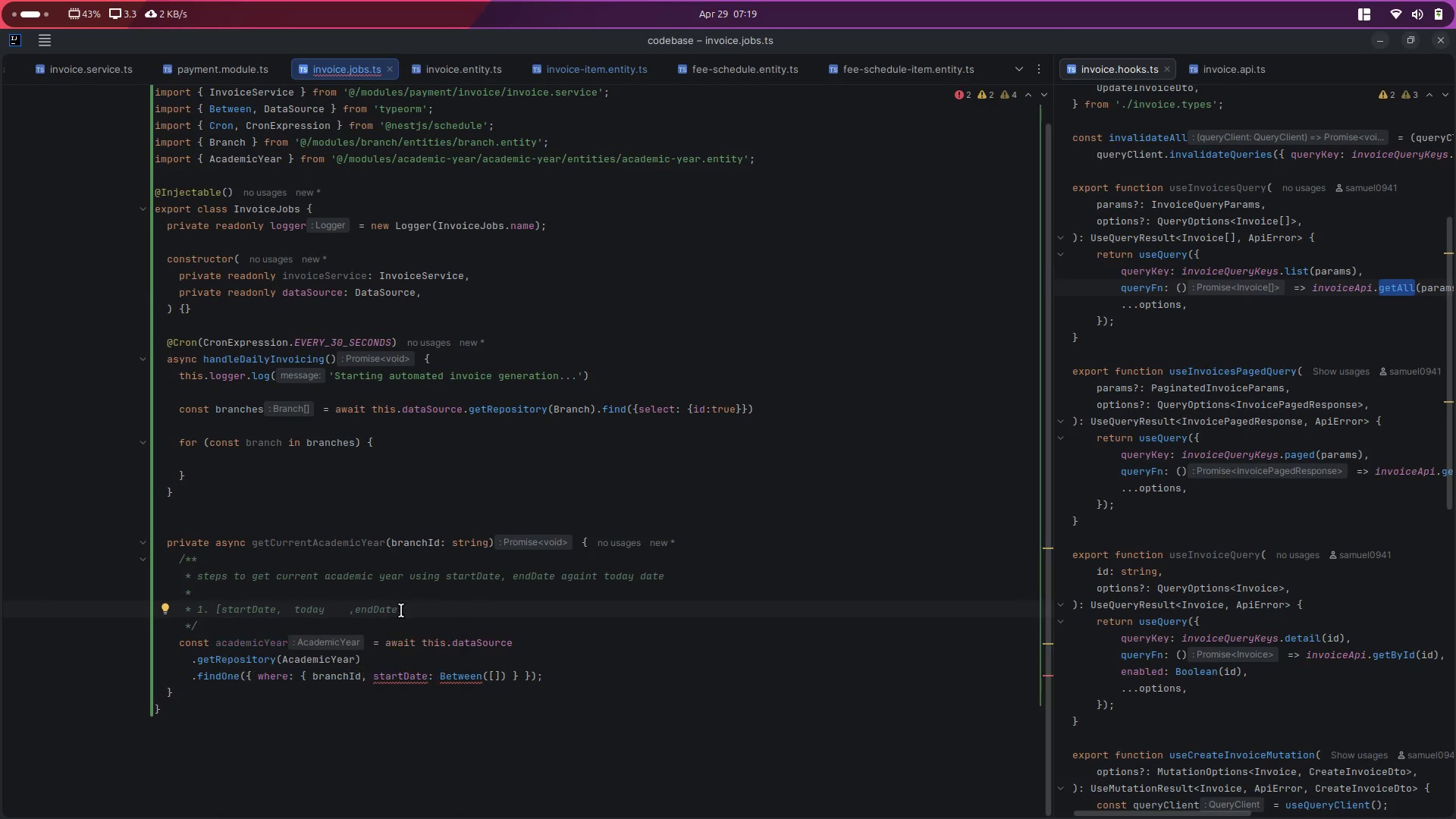 
left_click([209, 608])
 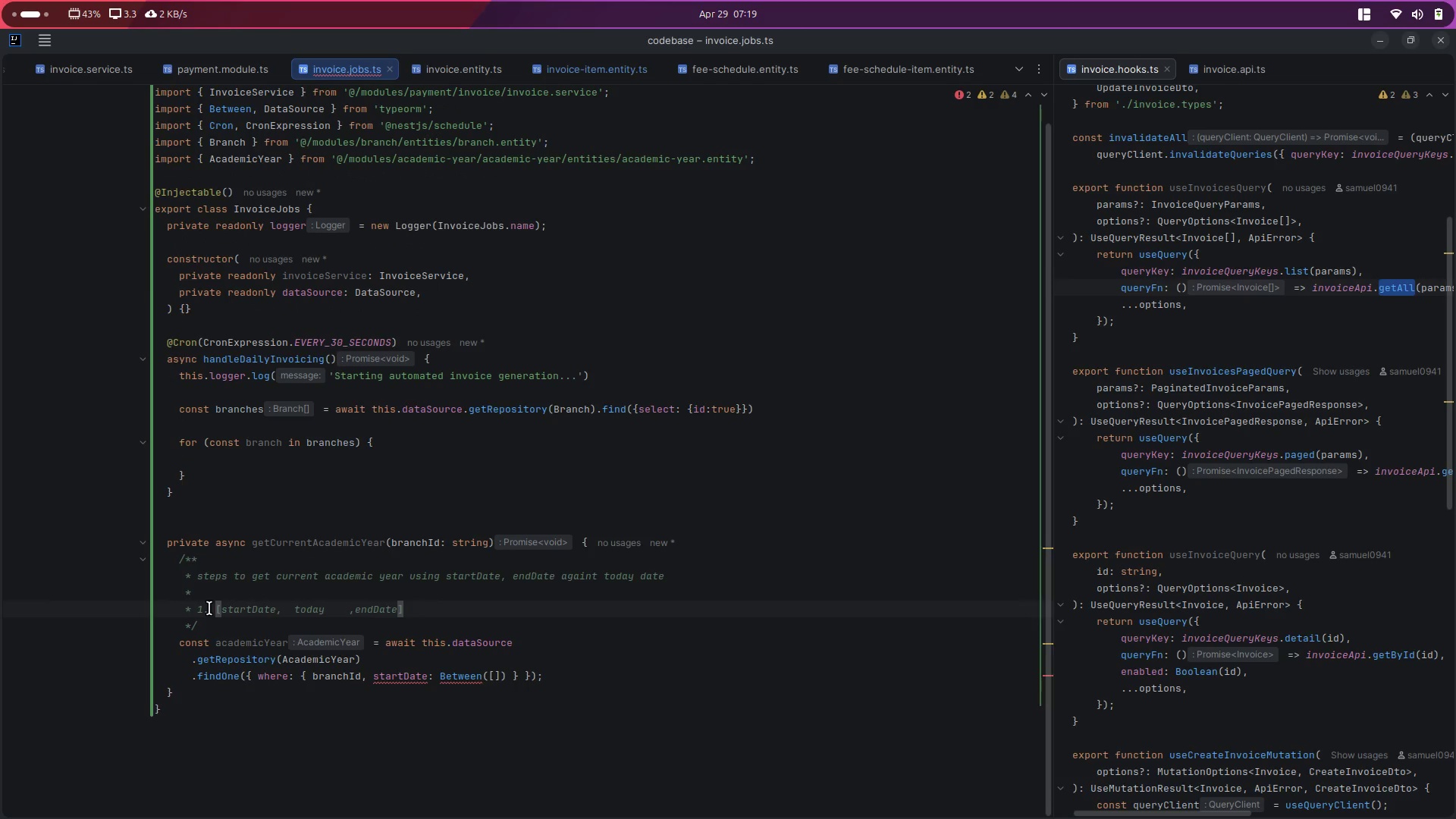 
key(ArrowLeft)
 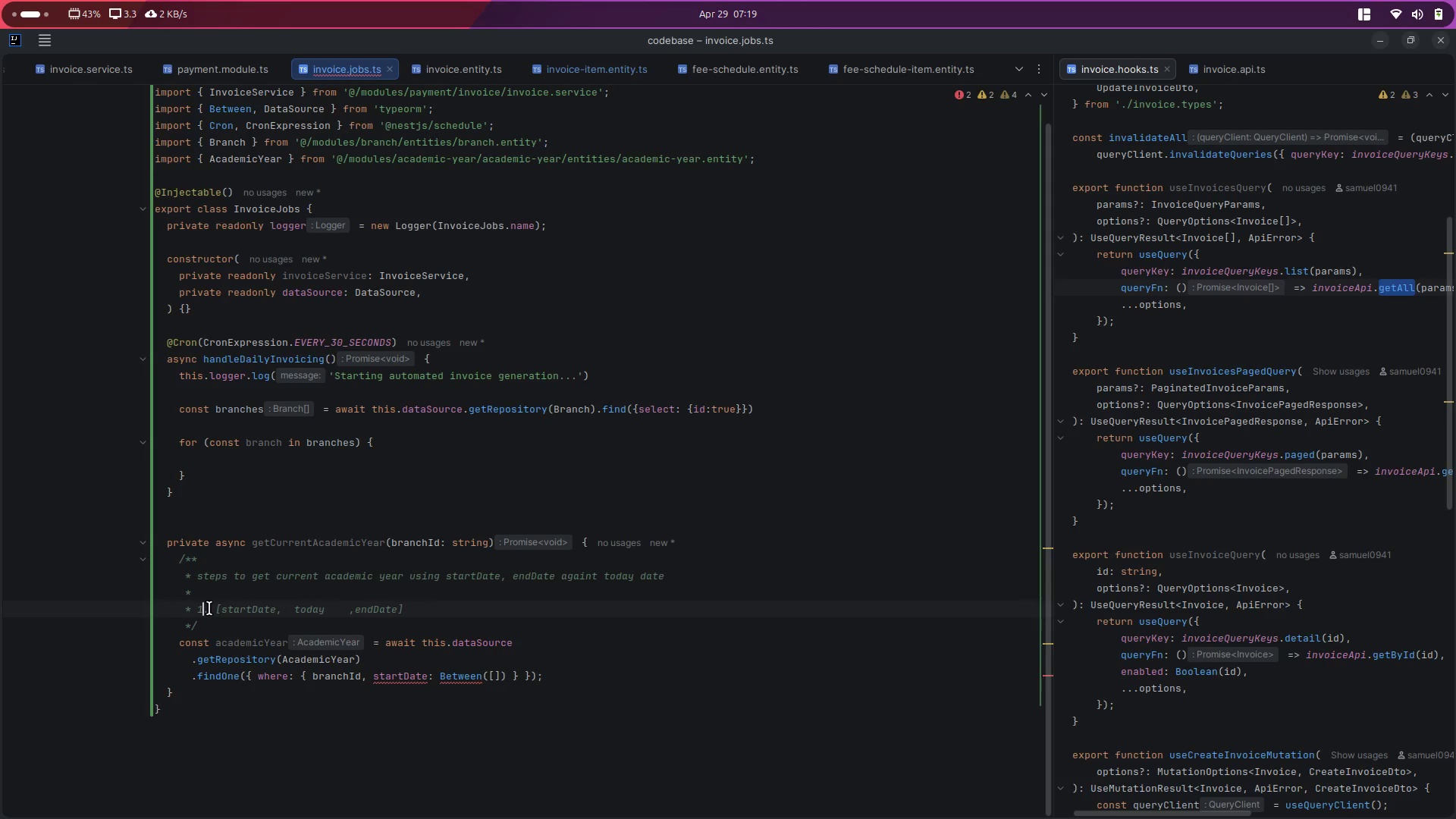 
key(ArrowRight)
 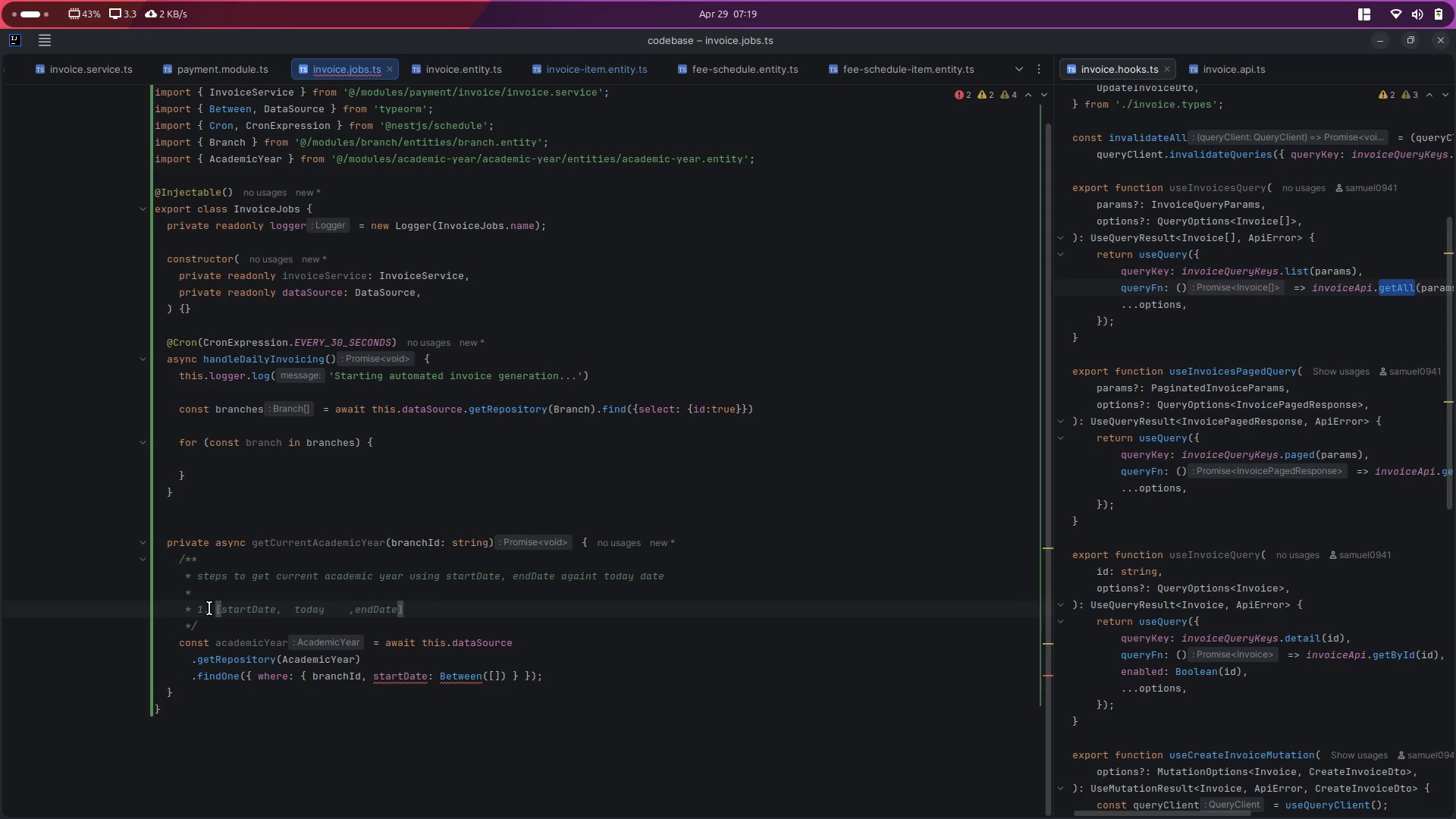 
key(ArrowLeft)
 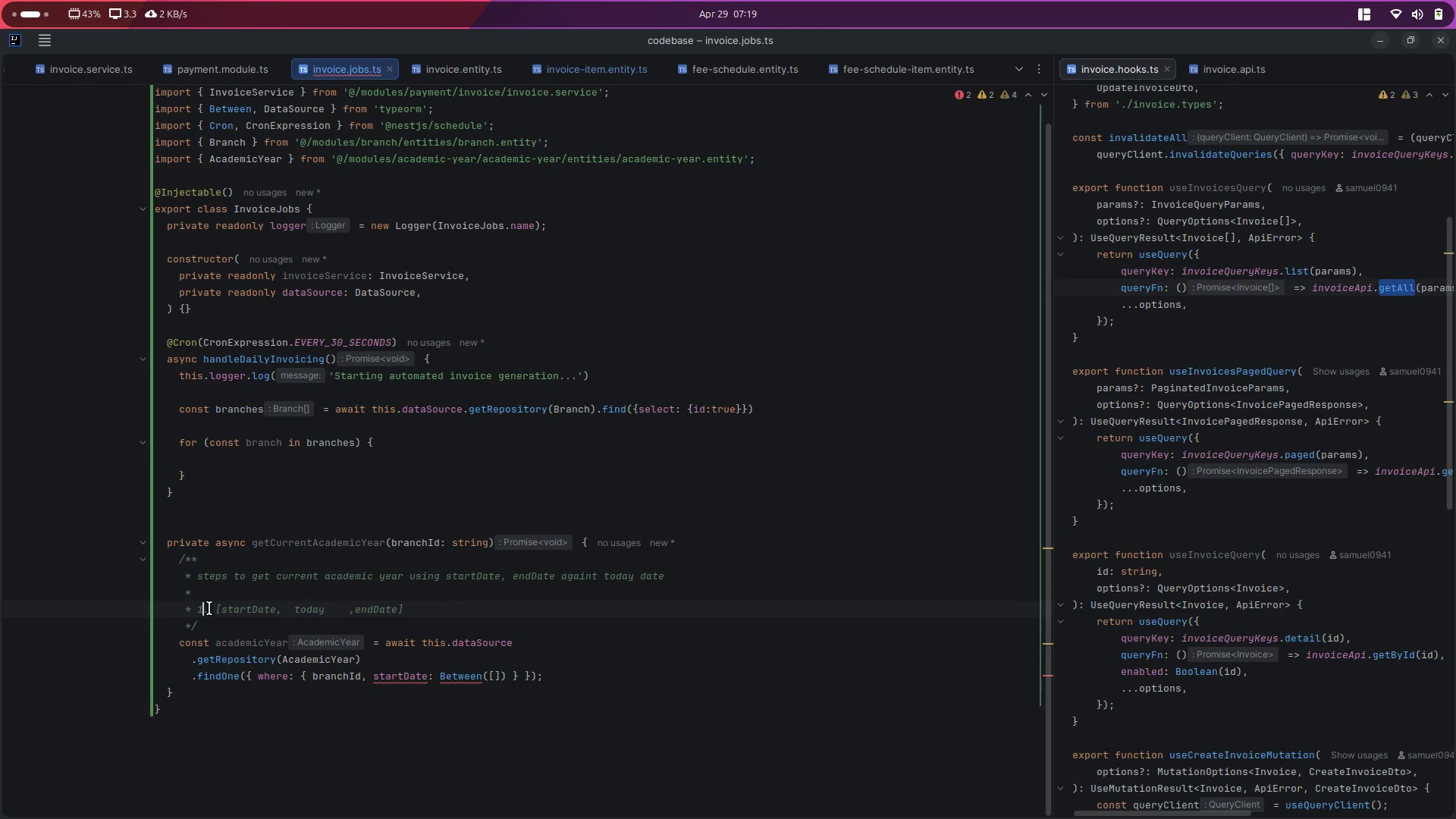 
key(ArrowRight)
 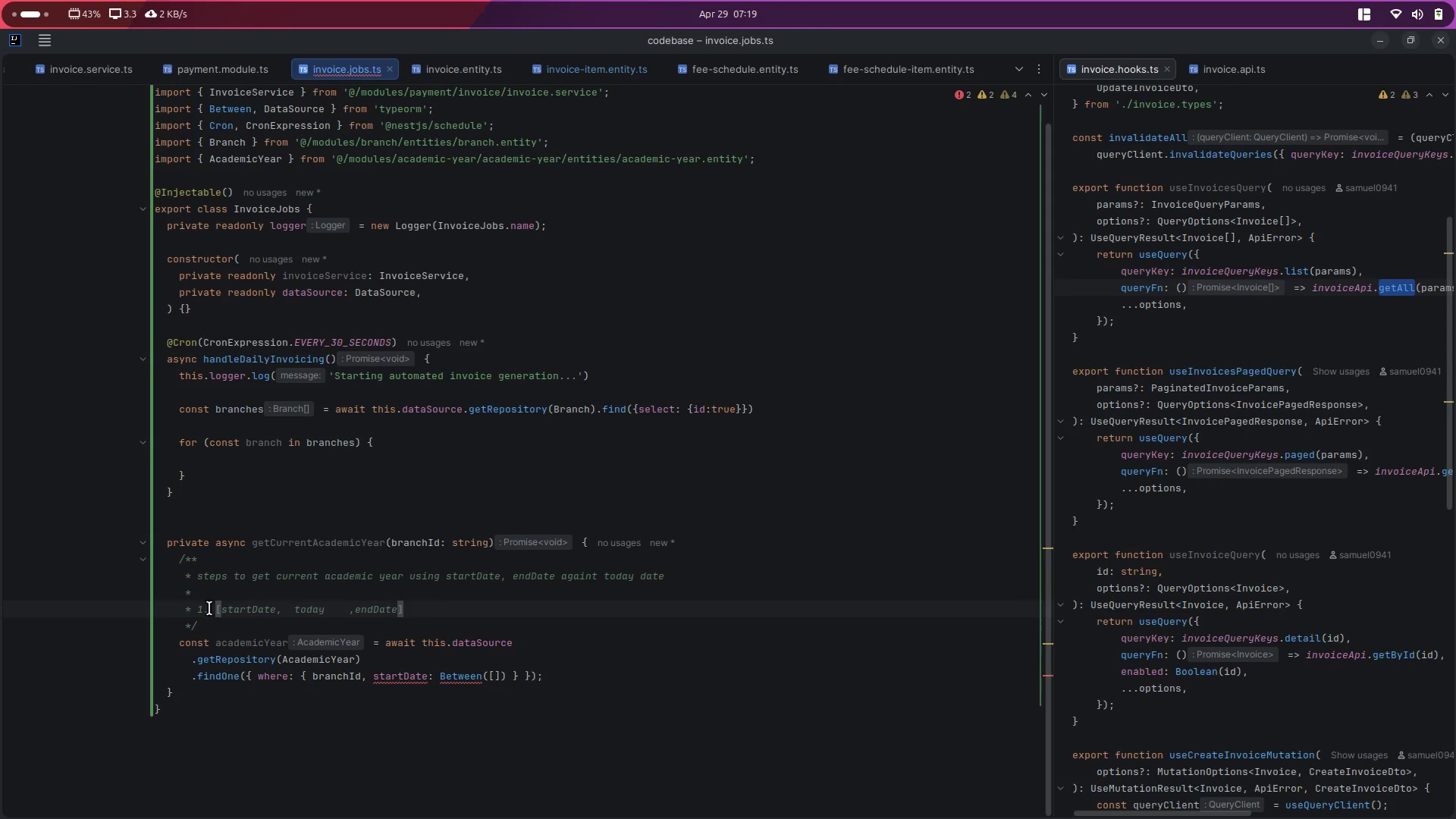 
key(Backspace)
 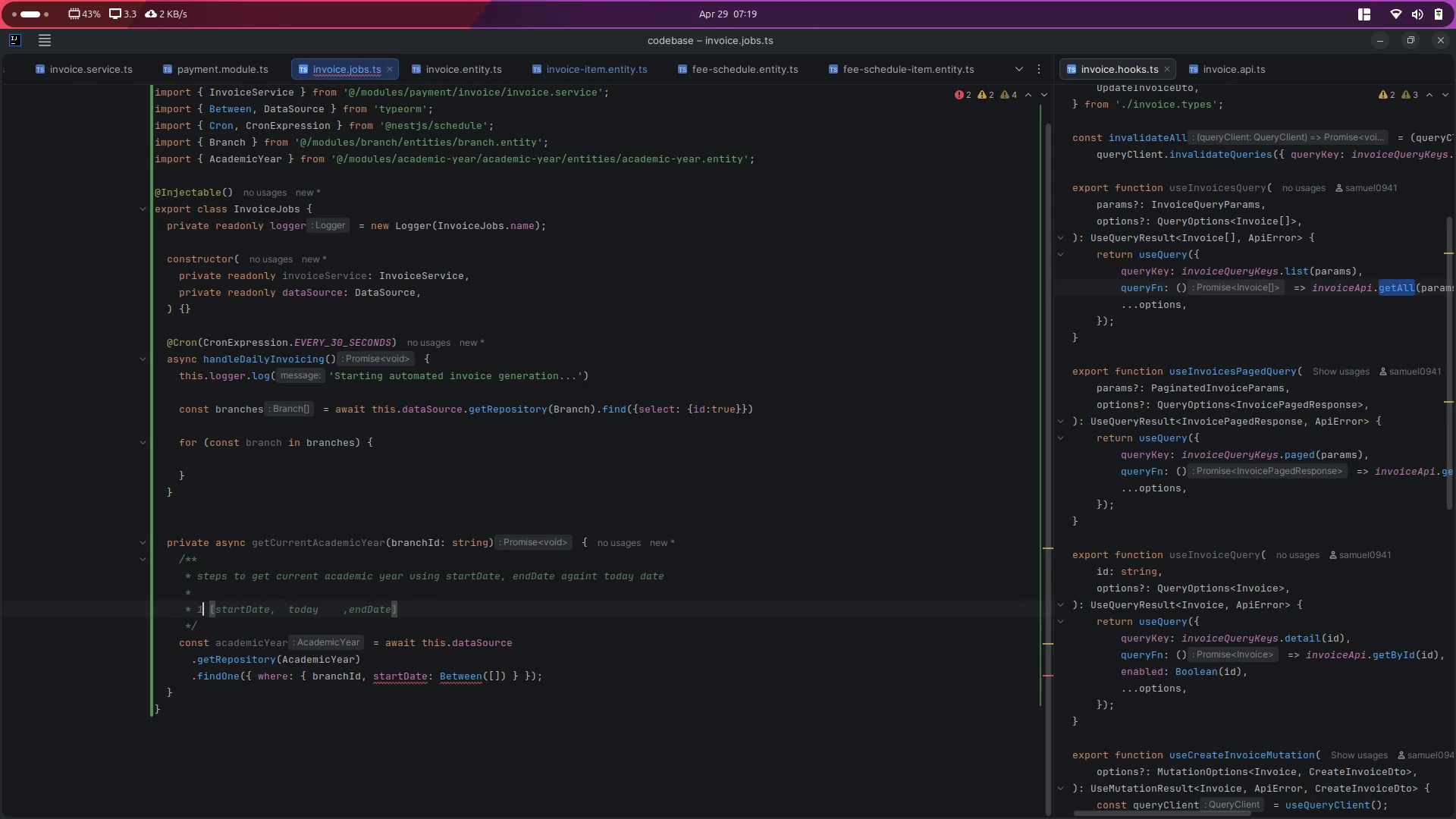 
key(Backspace)
 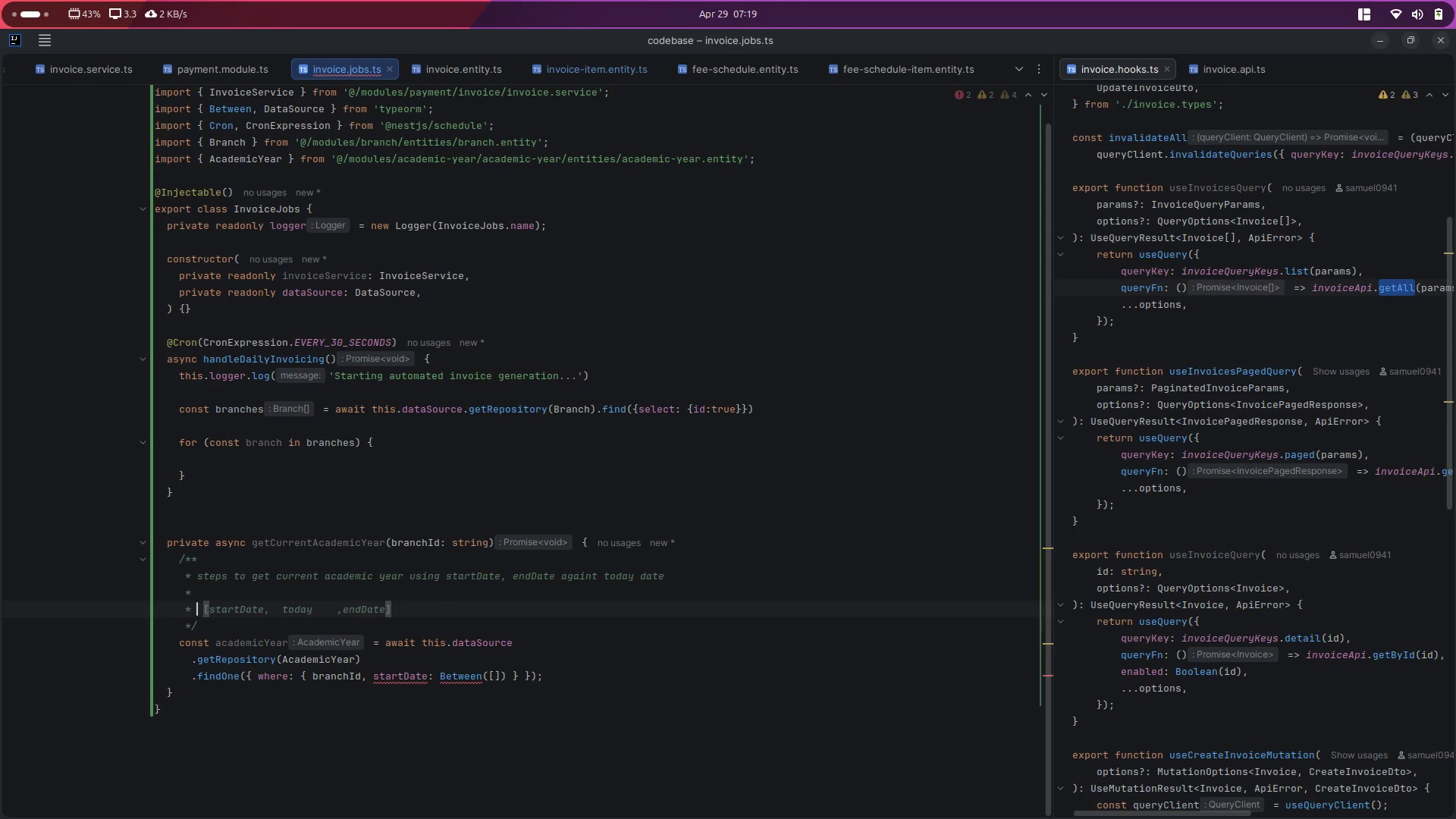 
key(Shift+3)
 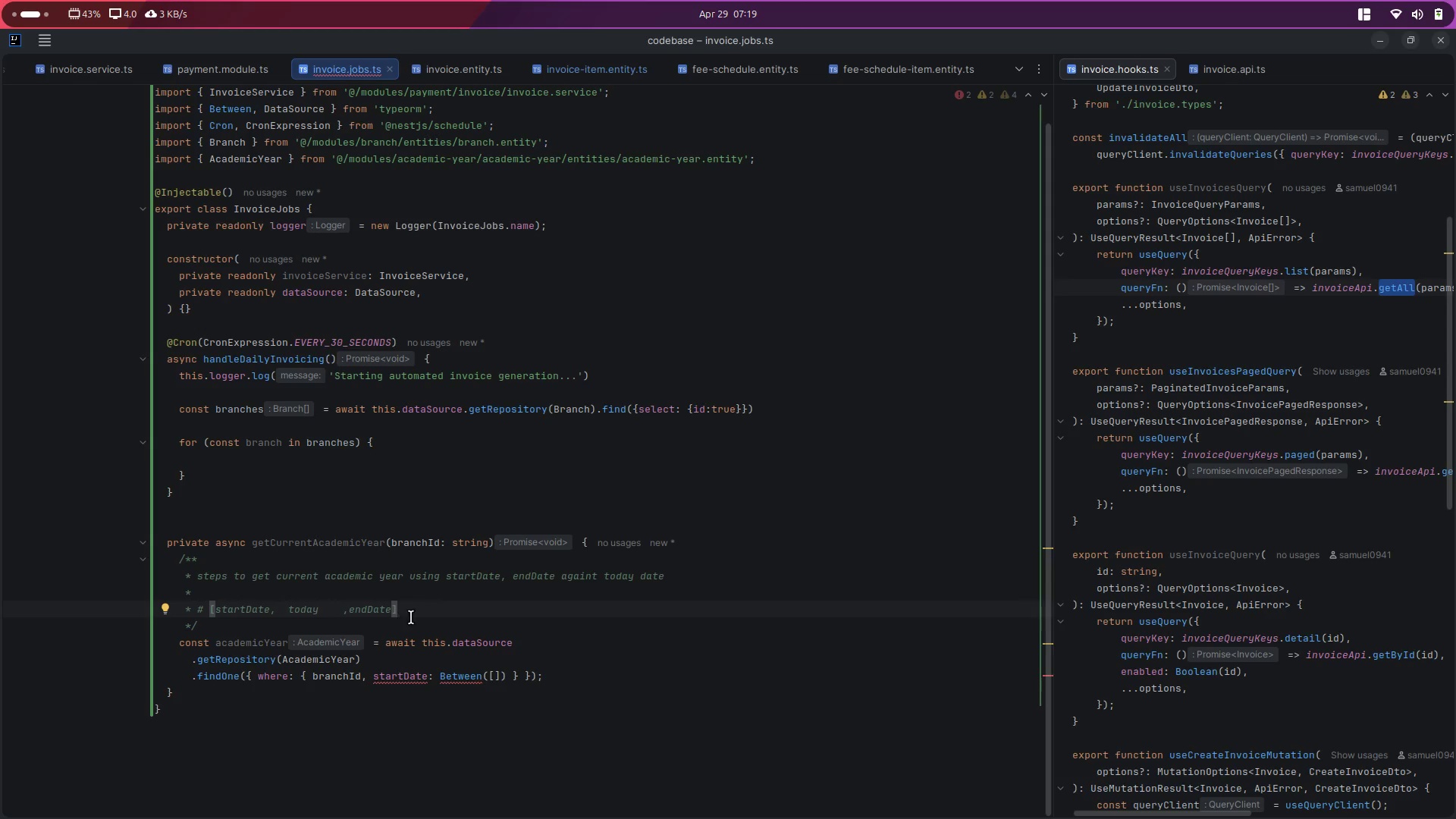 
left_click([443, 610])
 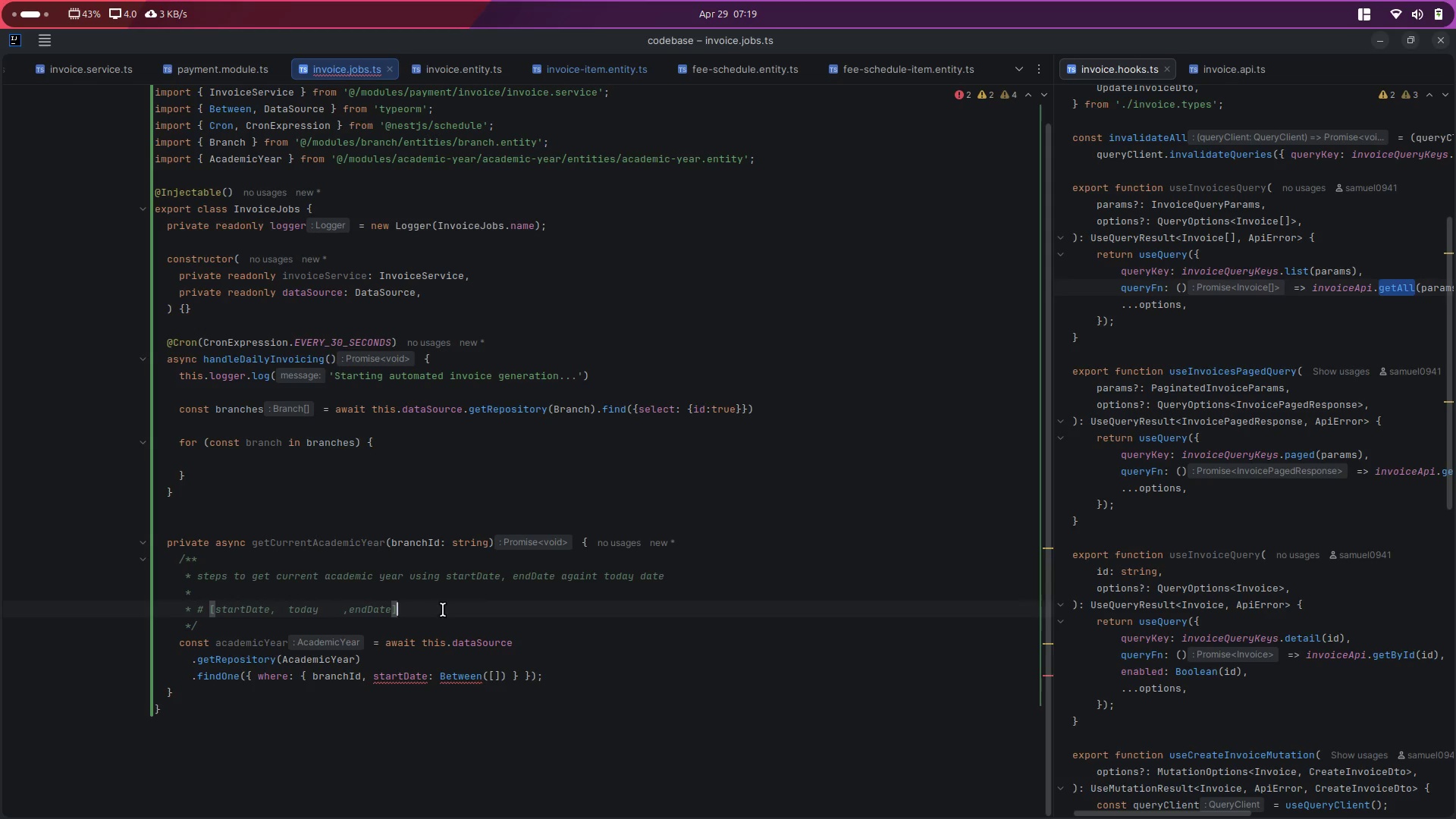 
type( -> visualization)
 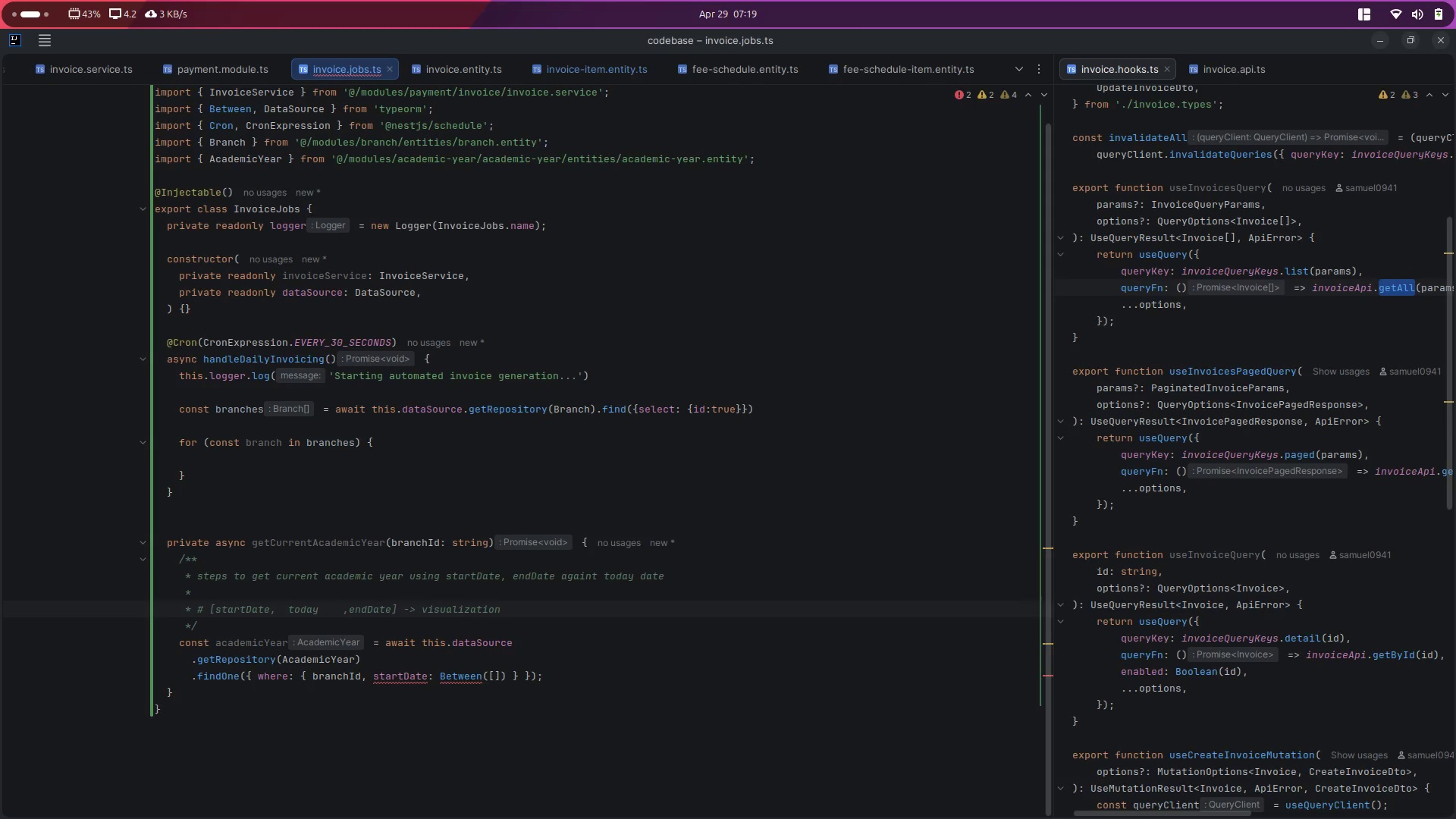 
key(Enter)
 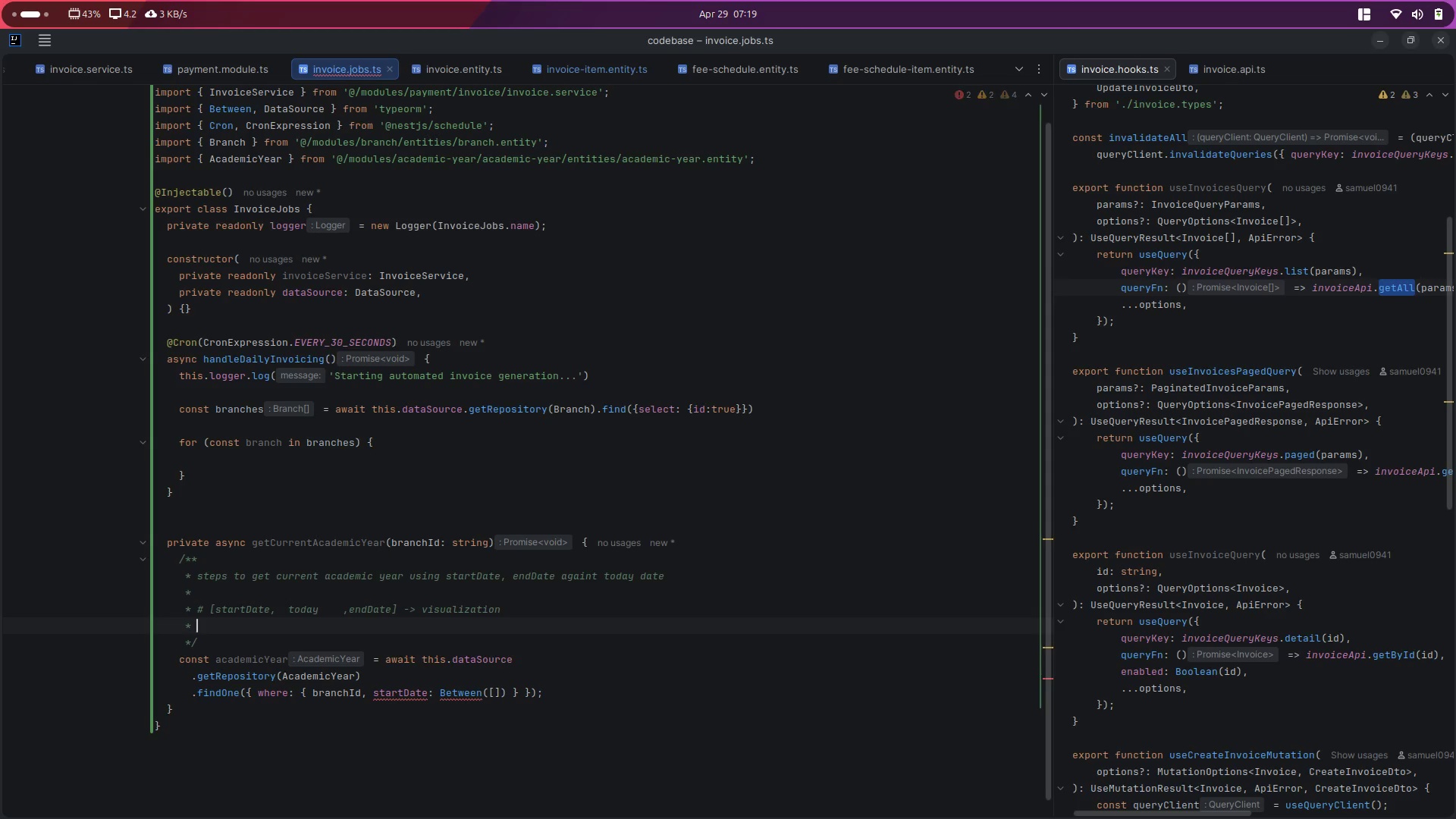 
key(Enter)
 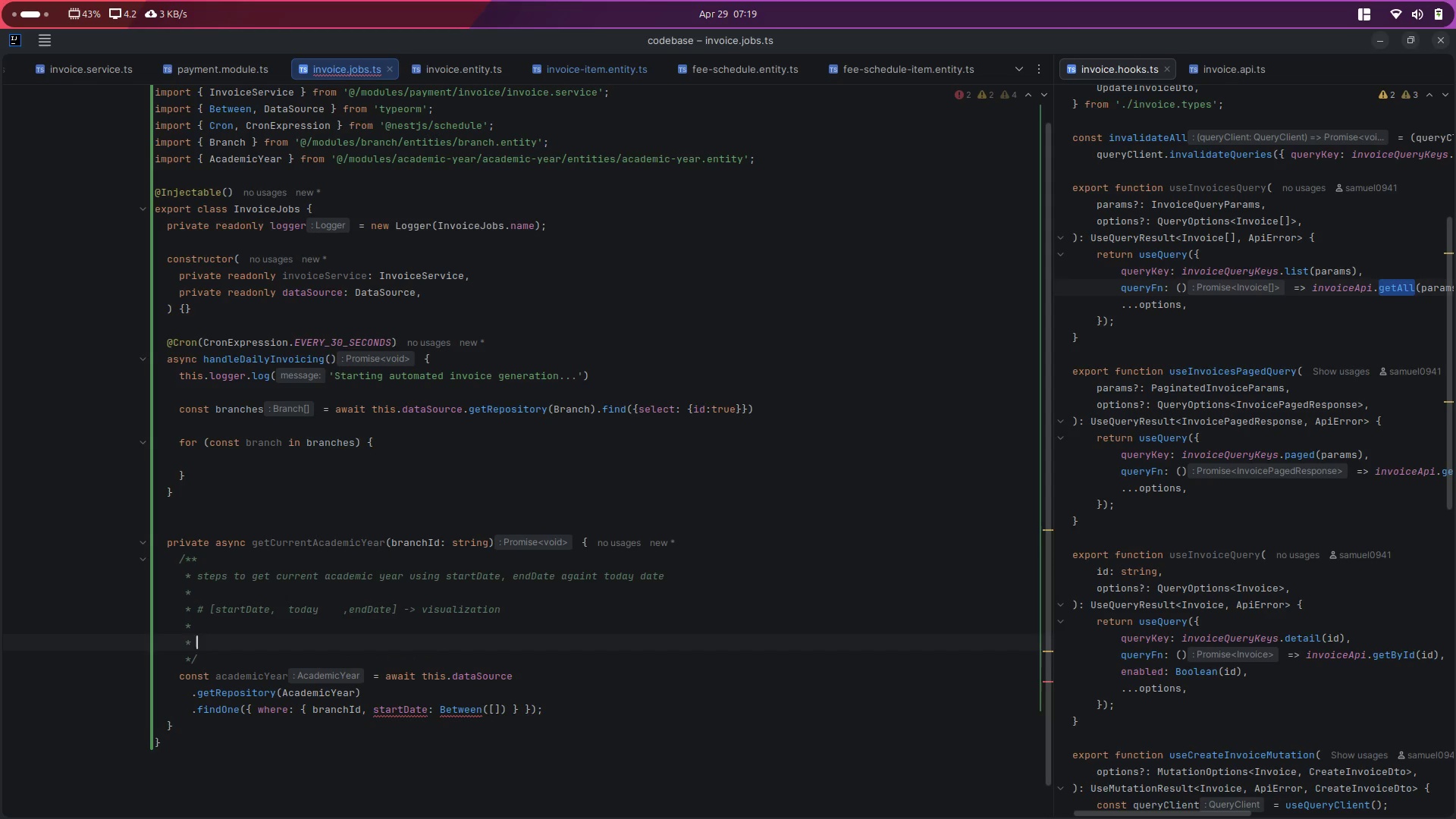 
type(1. today should be greaterThan or equal to startDate)
 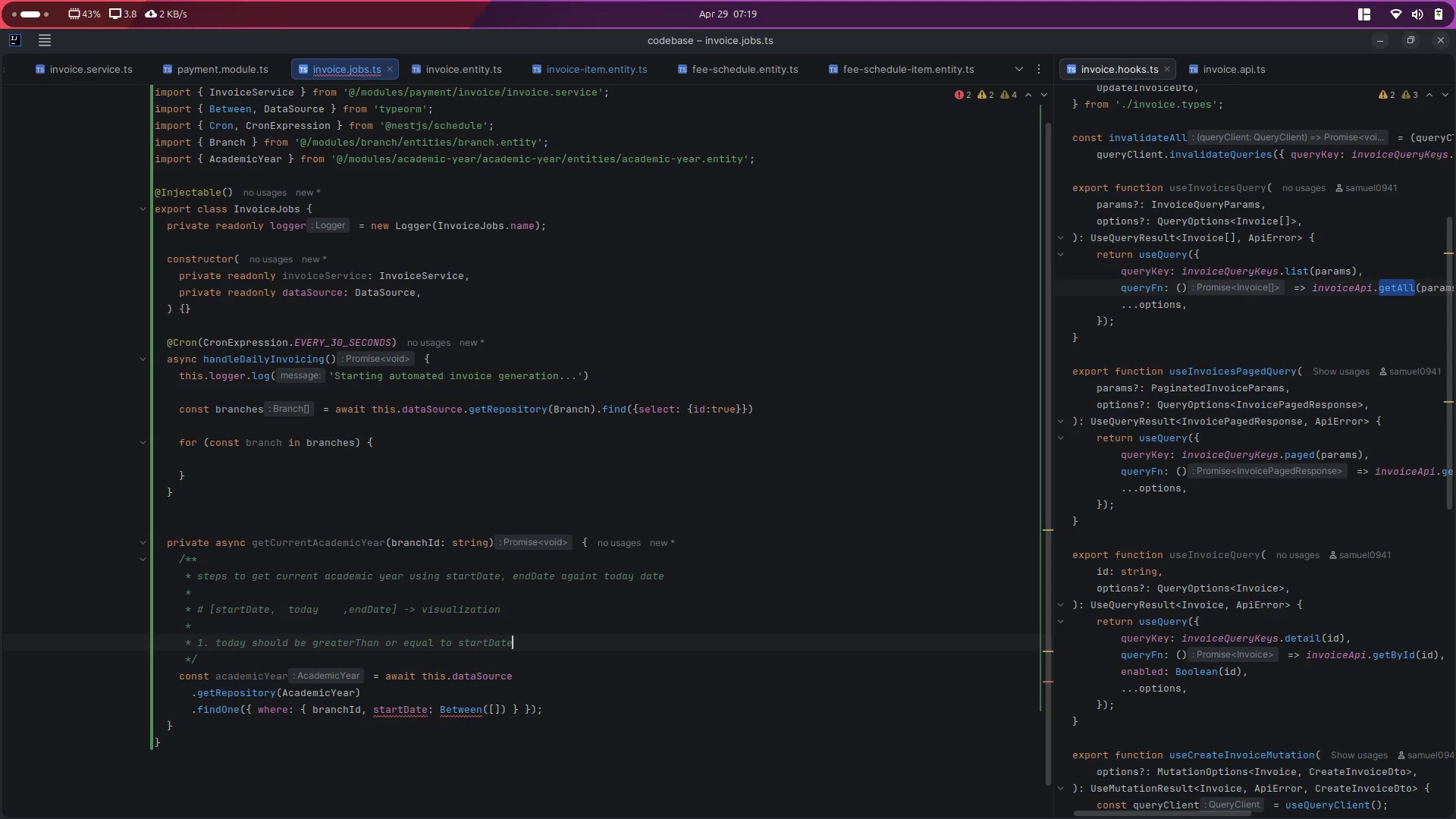 
key(Enter)
 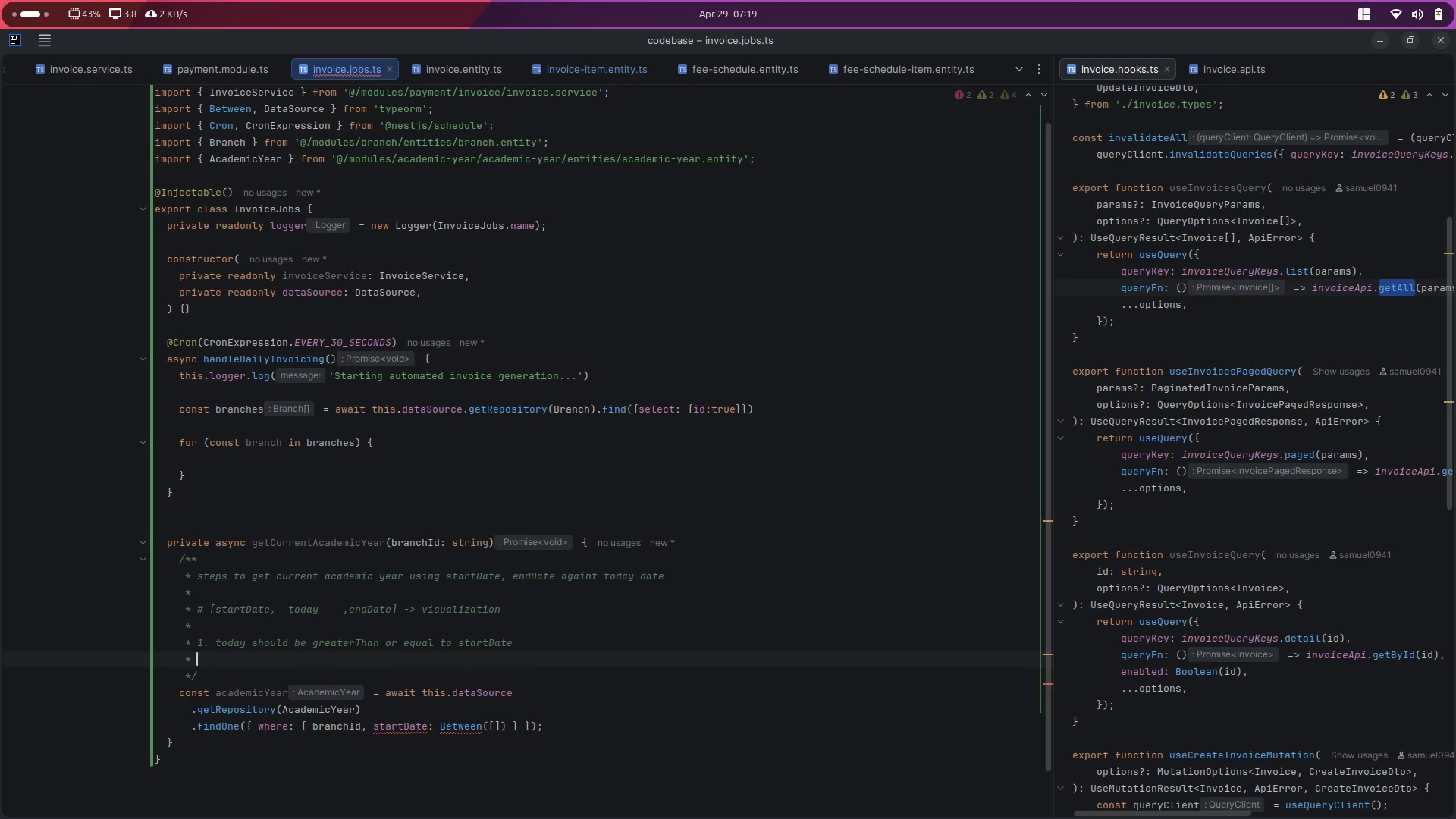 
type(2. today shoube be le)
key(Backspace)
type(ls)
key(Backspace)
type(d be less tan )
key(Backspace)
key(Backspace)
key(Backspace)
type(han or equal to endDate)
 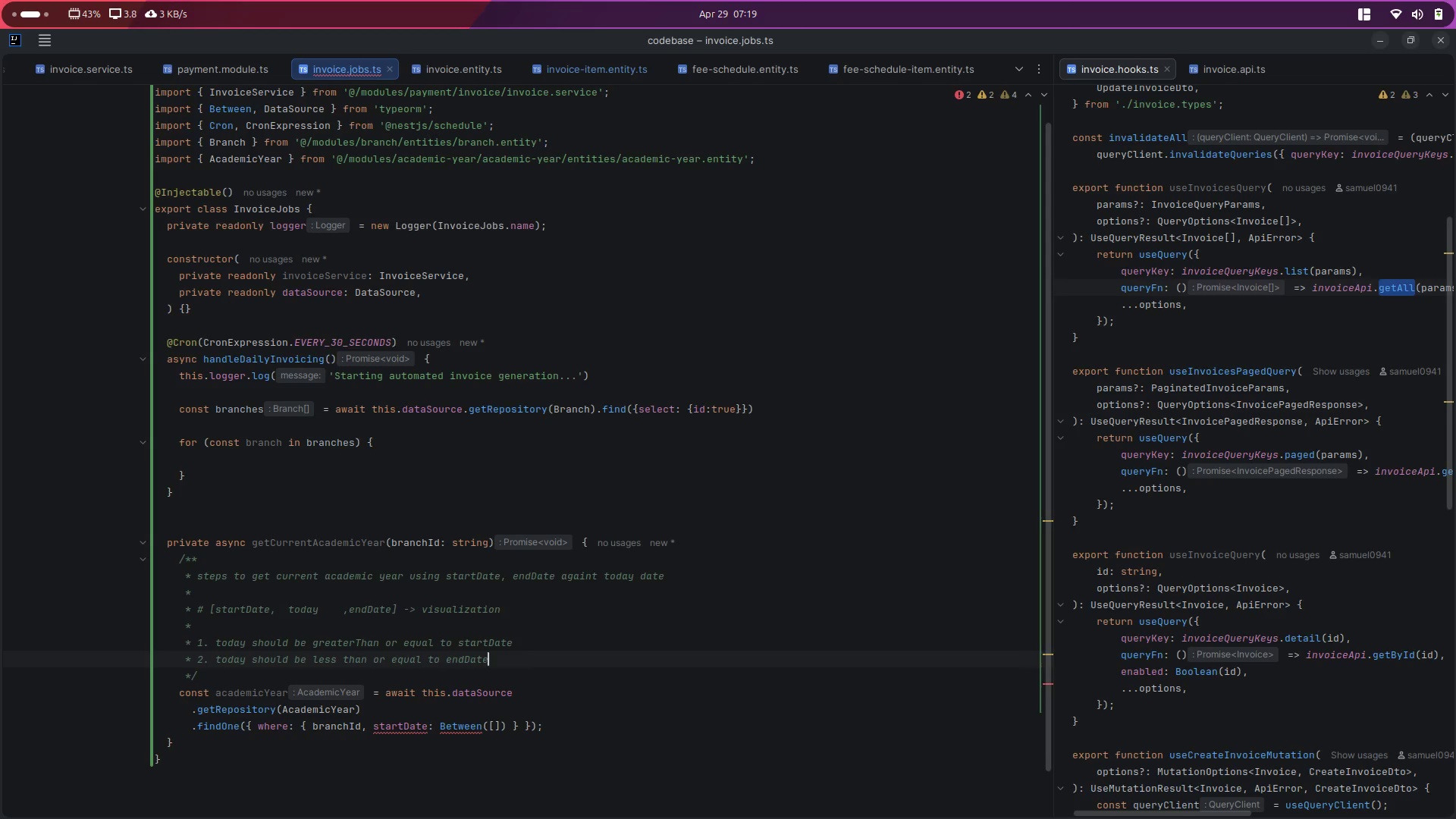 
wait(8.01)
 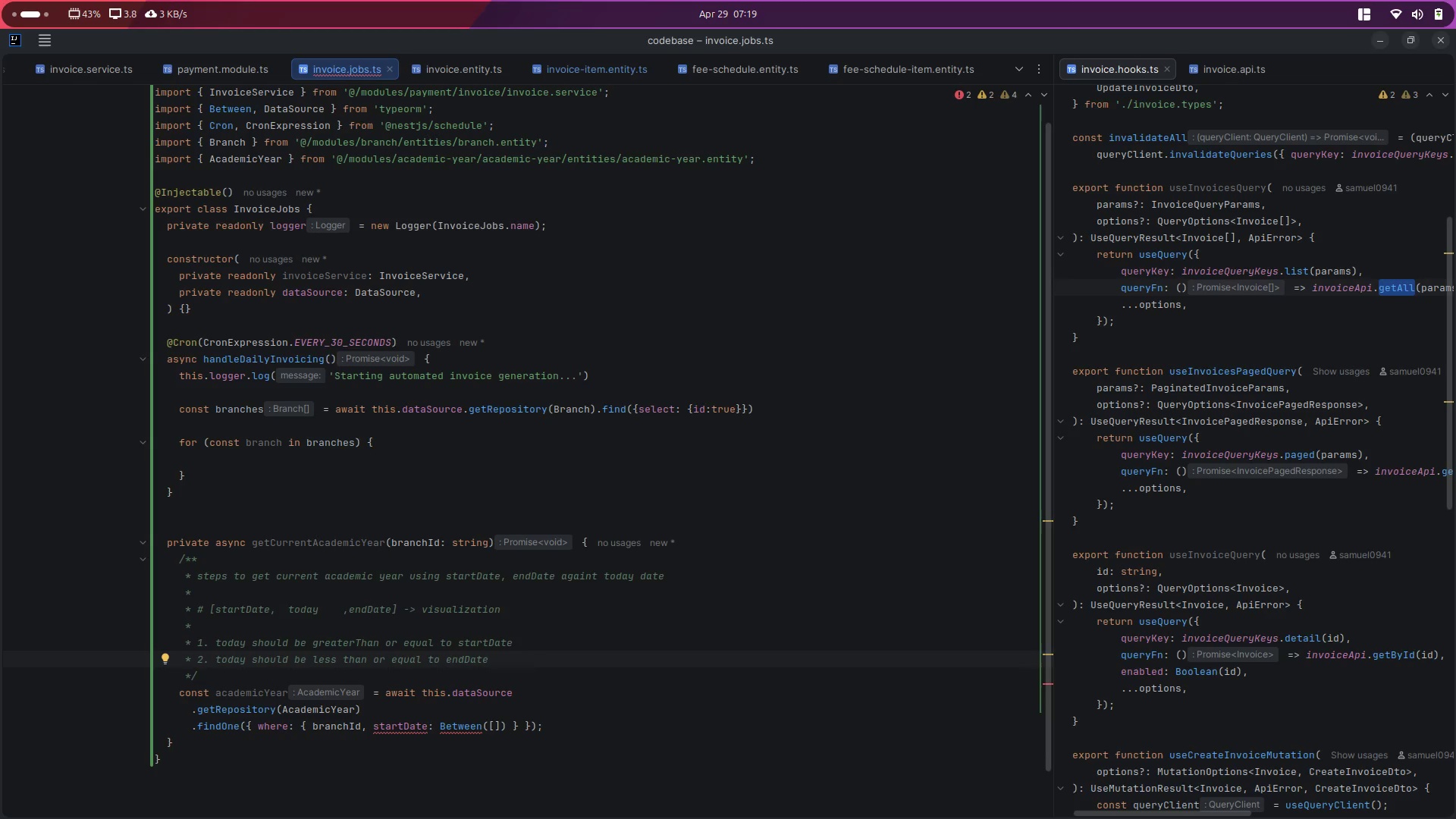 
left_click_drag(start_coordinate=[375, 730], to_coordinate=[506, 721])
 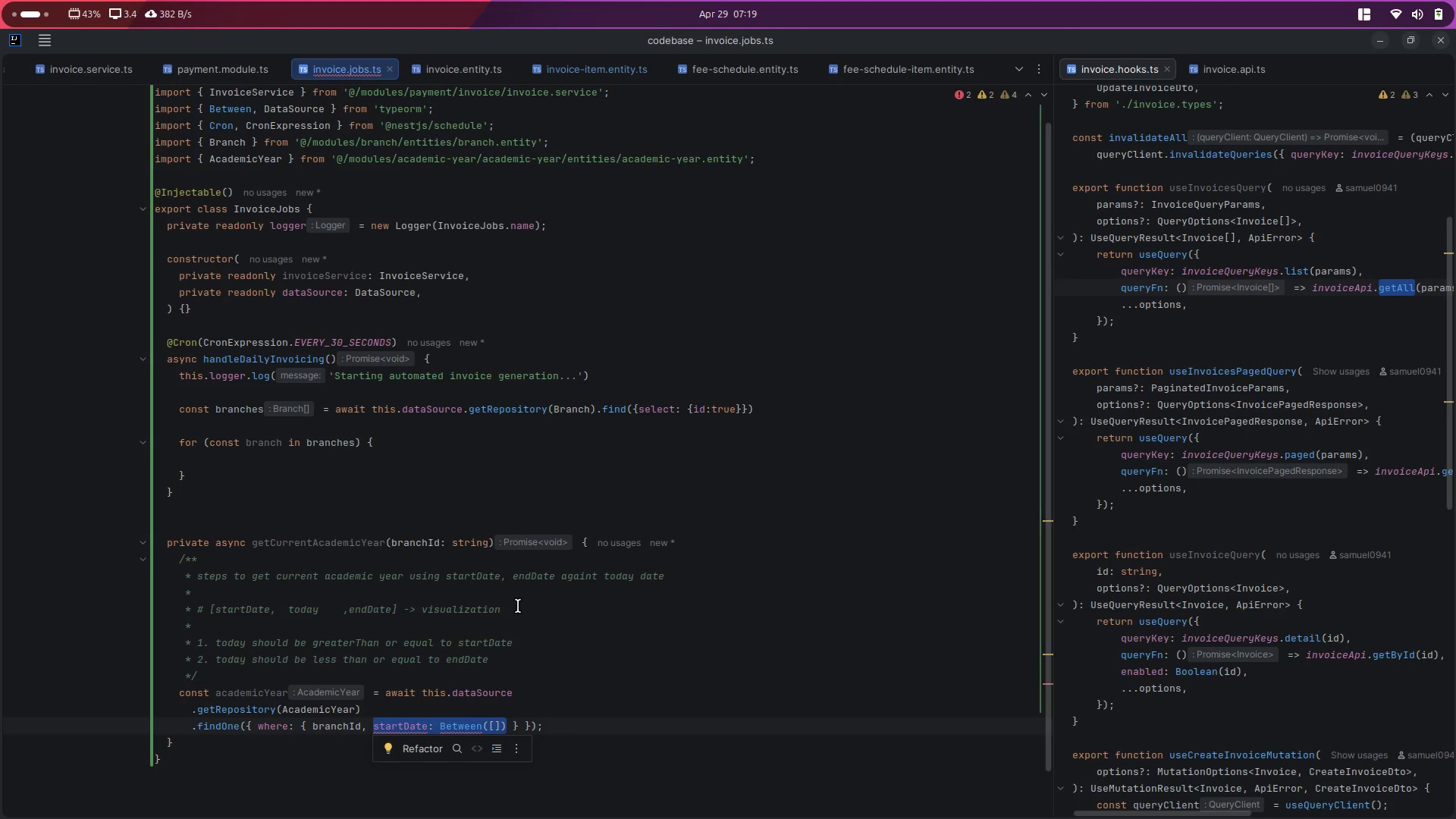 
scroll: coordinate [518, 606], scroll_direction: down, amount: 5.0
 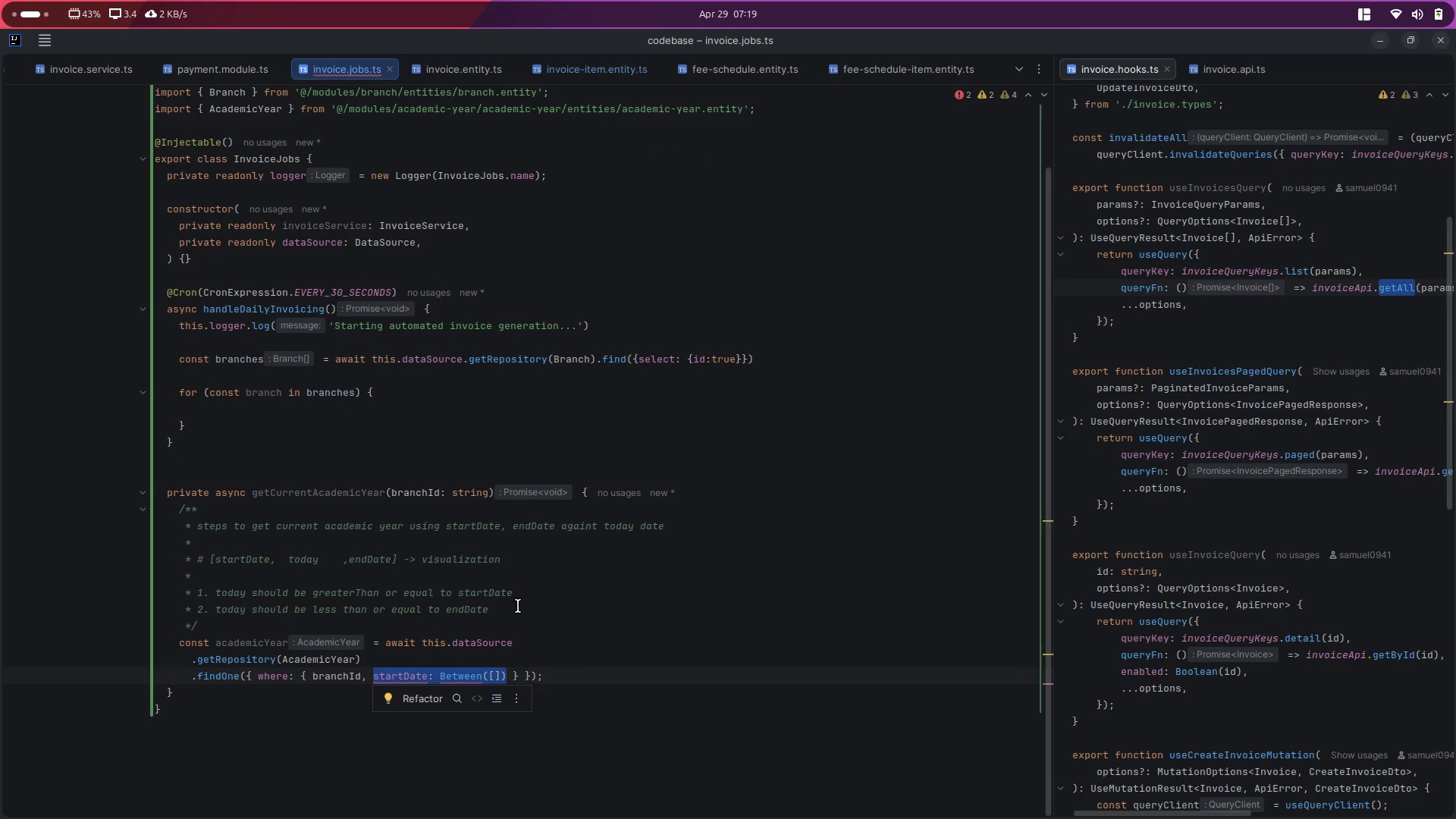 
hold_key(key=ControlLeft, duration=0.62)
 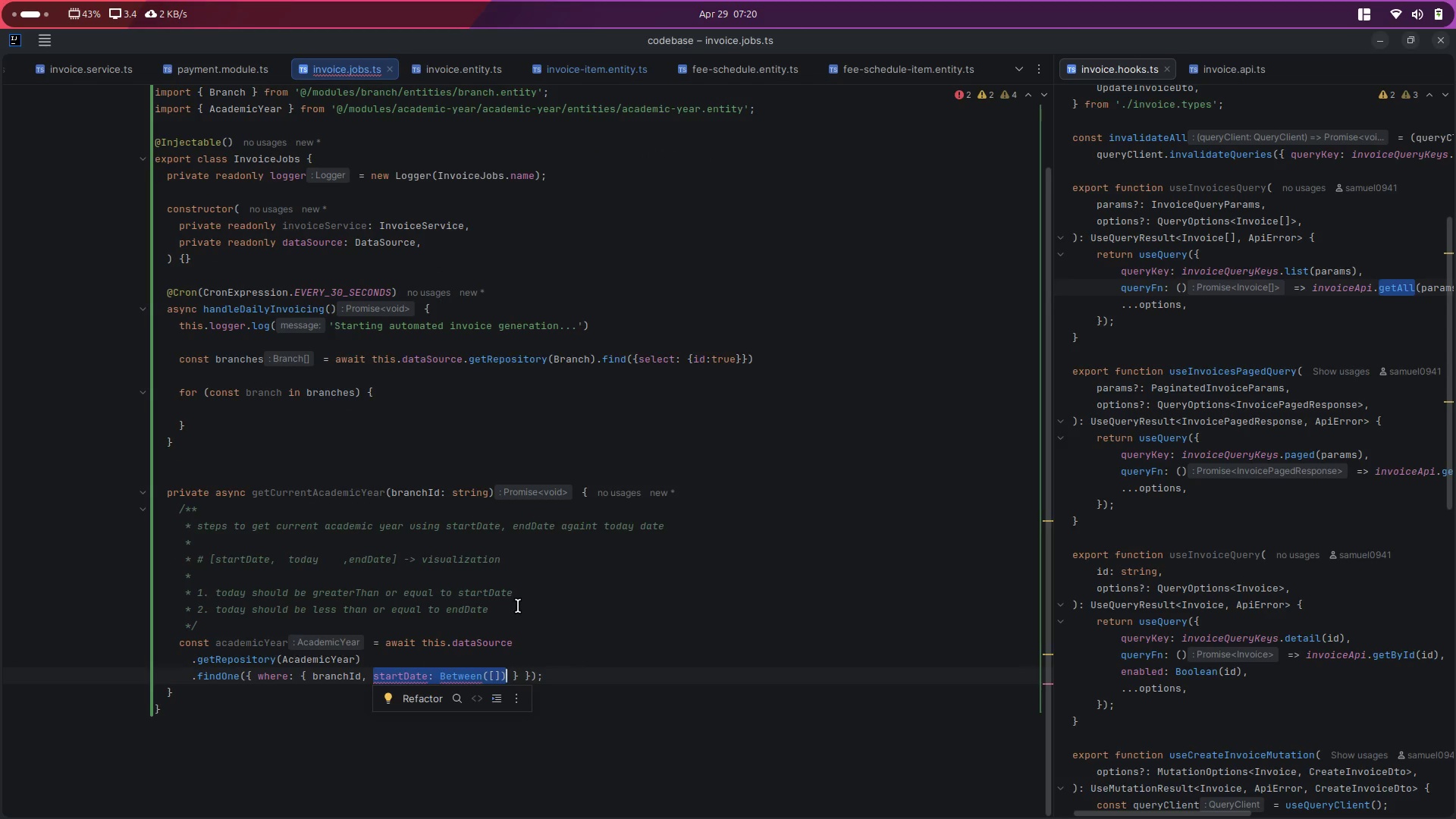 
hold_key(key=ArrowLeft, duration=0.76)
 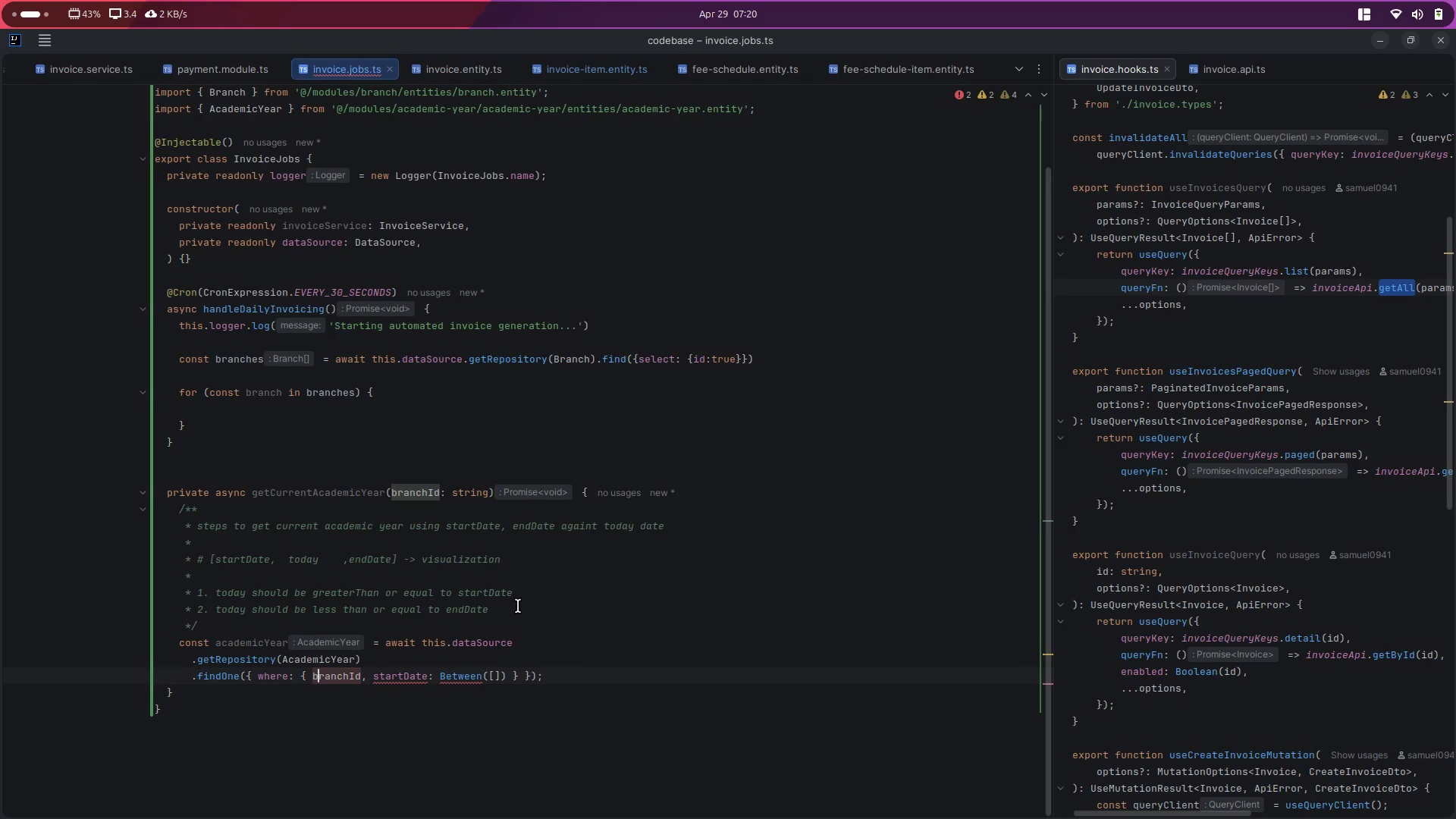 
key(ArrowLeft)
 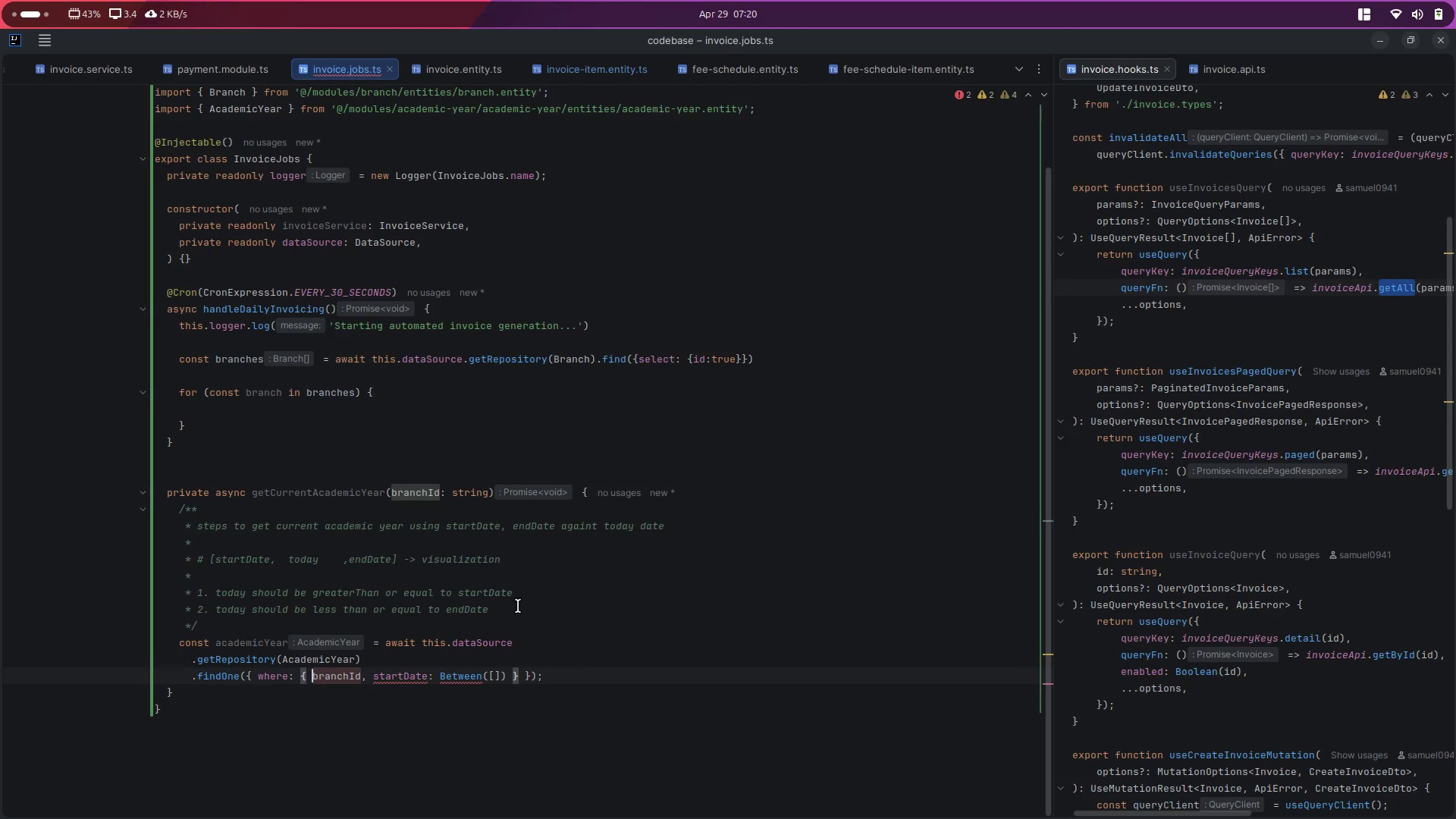 
key(Enter)
 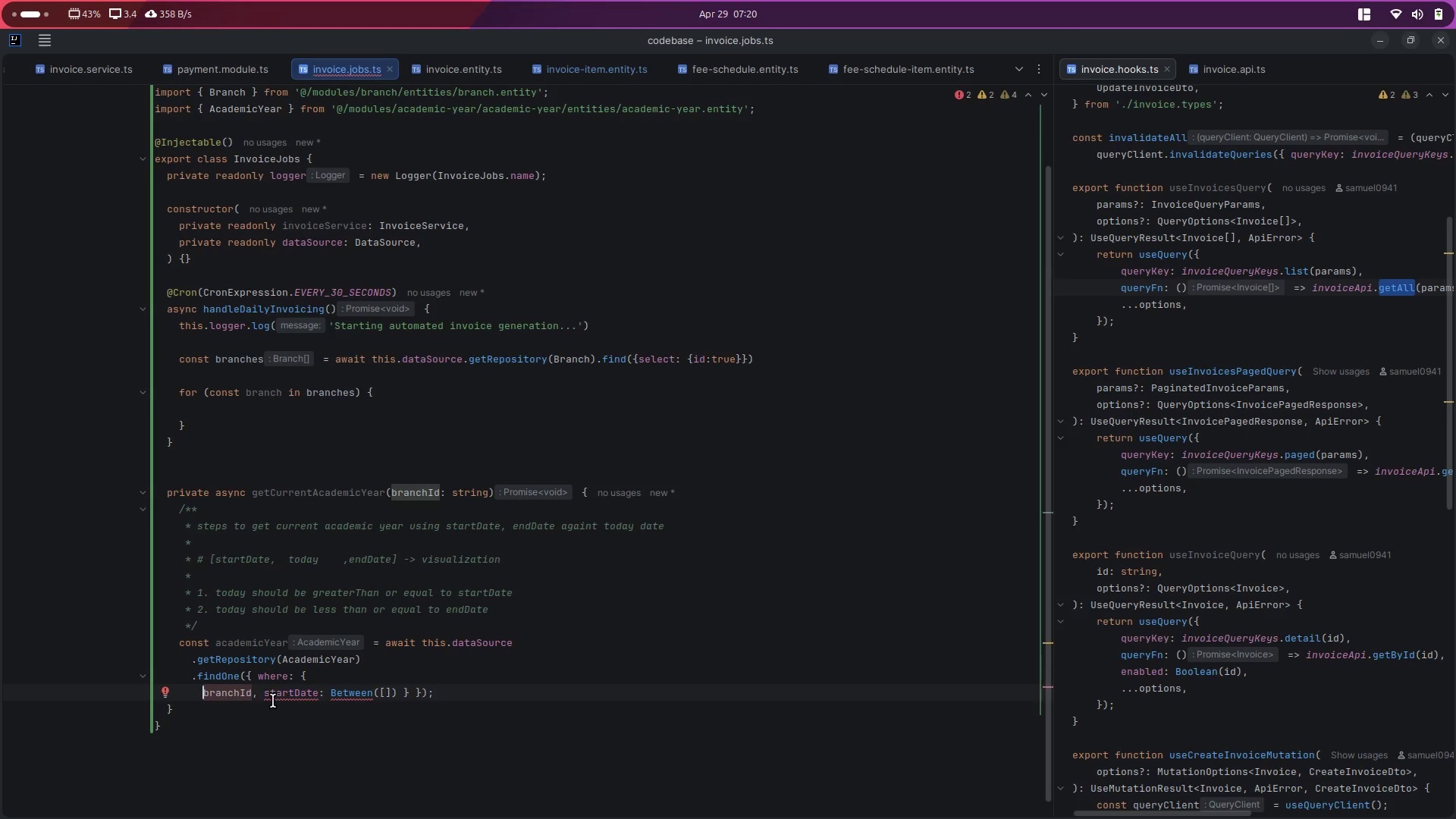 
left_click_drag(start_coordinate=[264, 694], to_coordinate=[398, 692])
 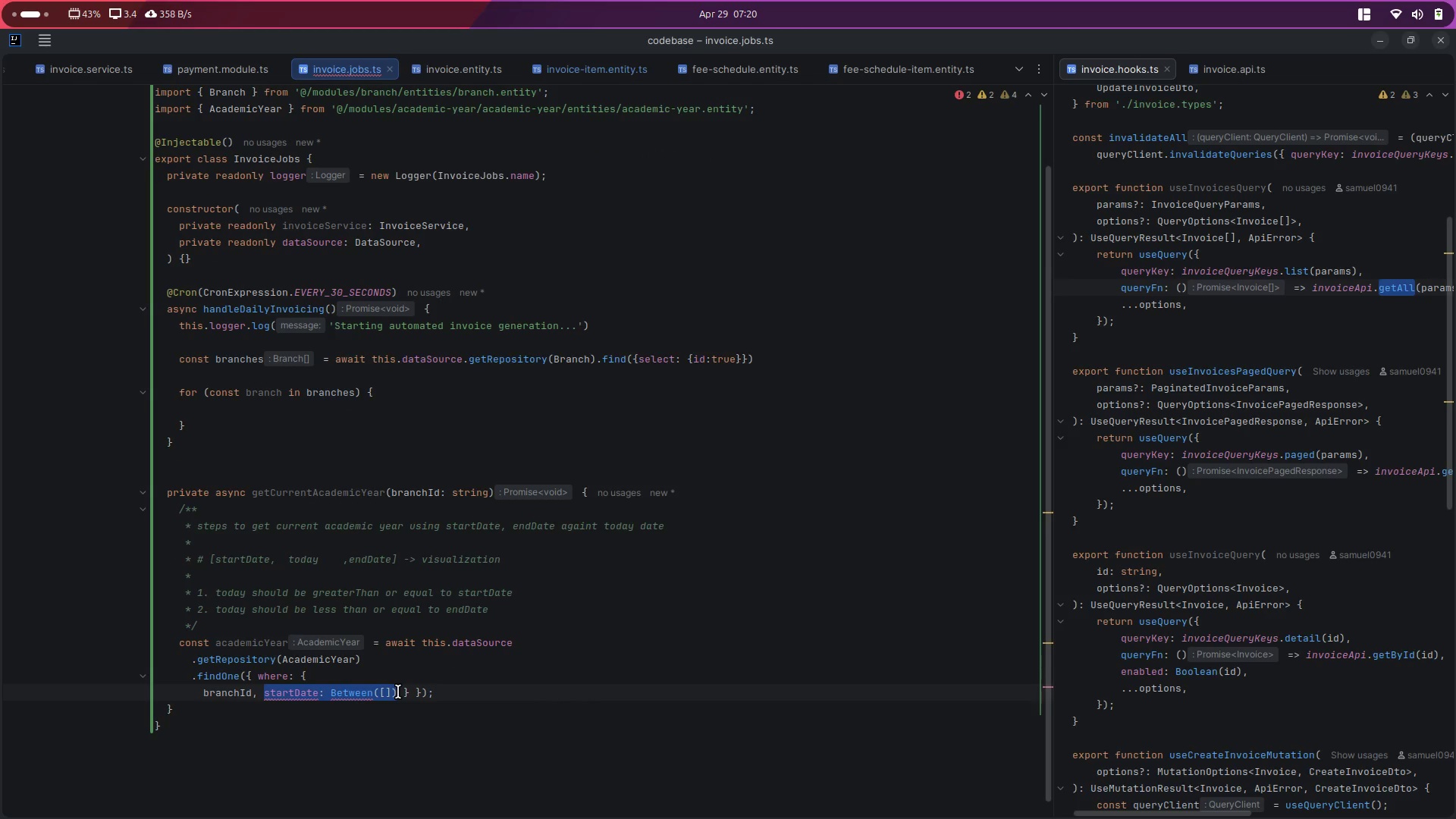 
key(Control+X)
 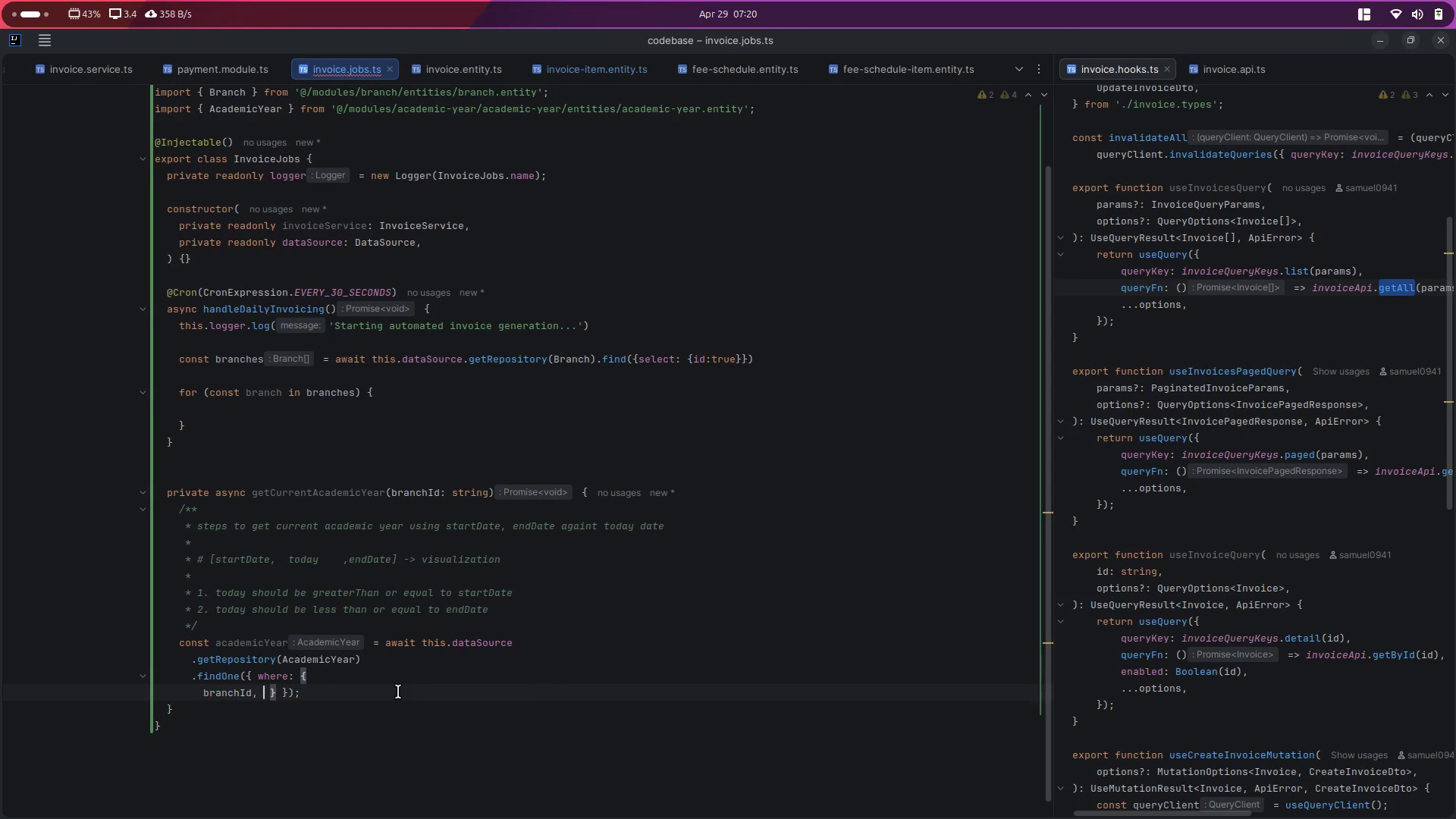 
key(ArrowRight)
 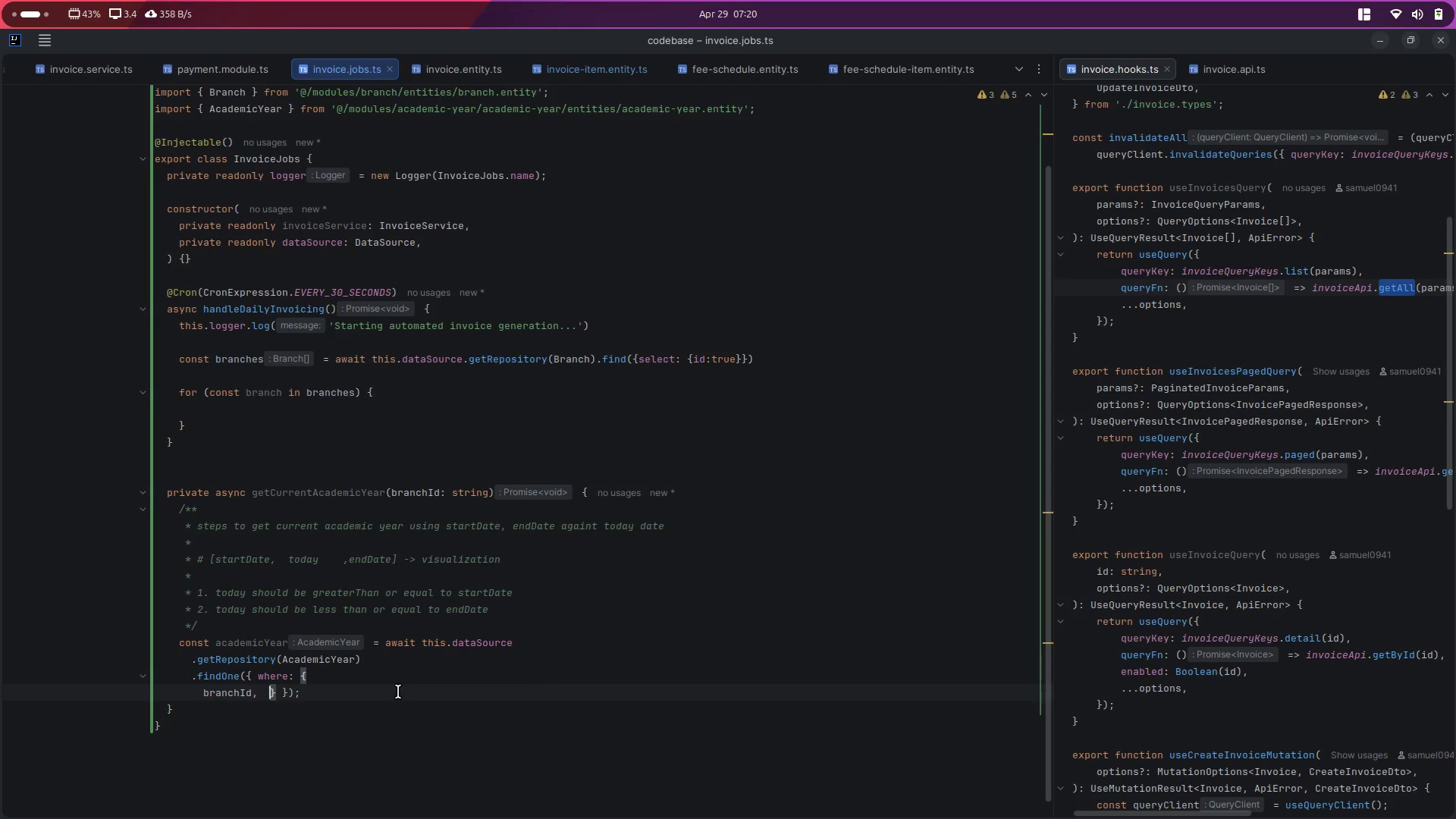 
key(Enter)
 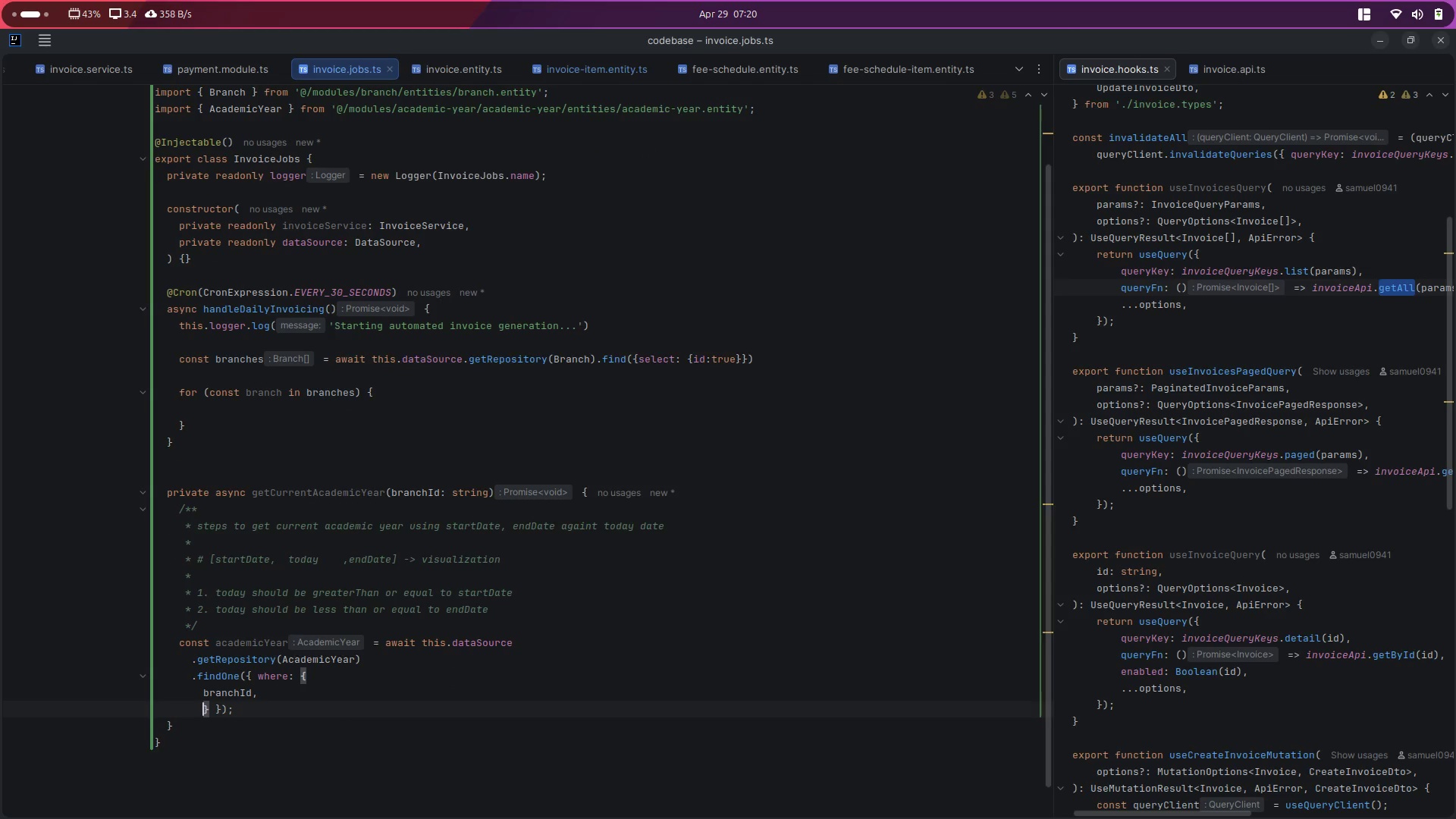 
key(Enter)
 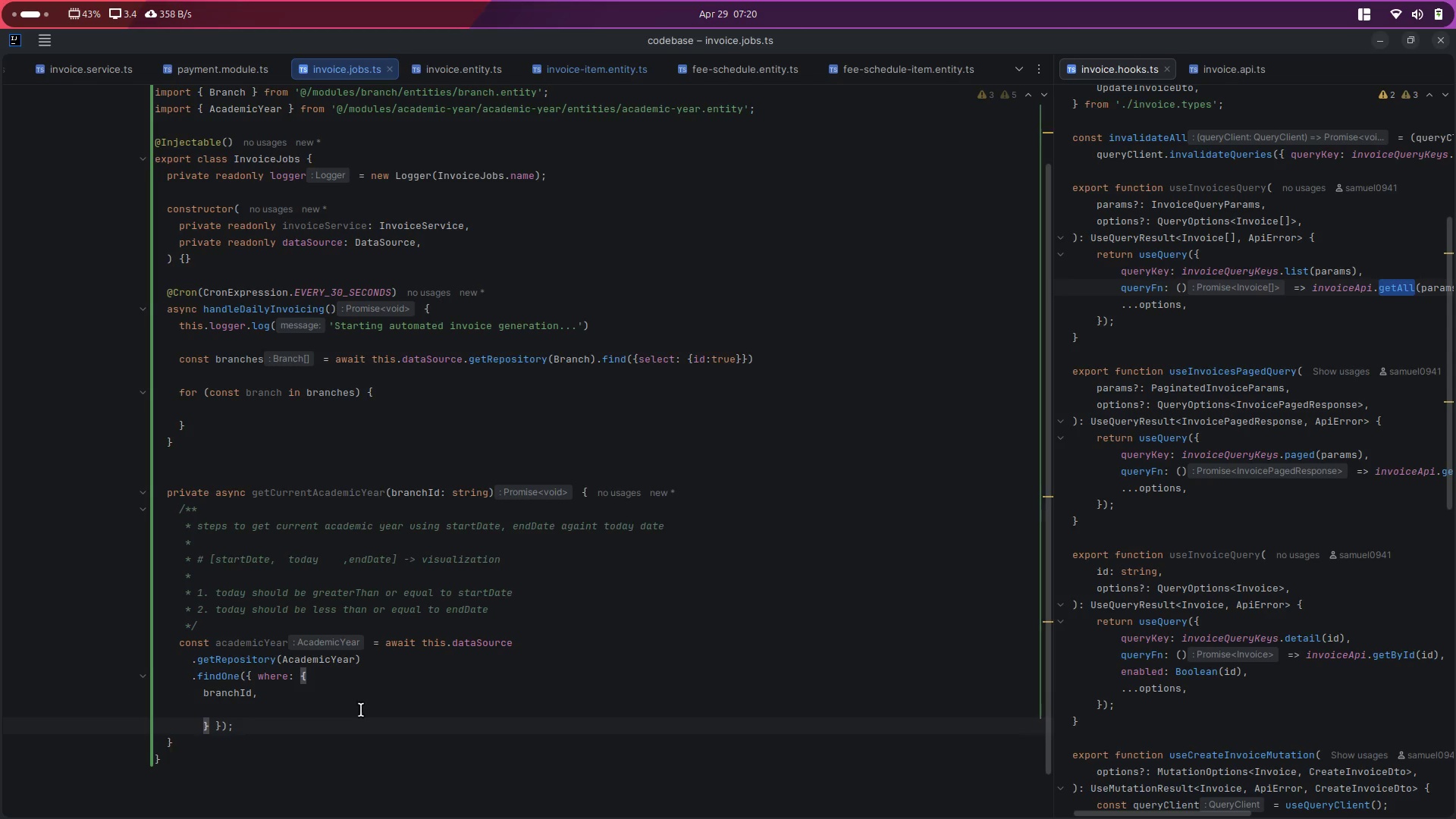 
left_click([321, 711])
 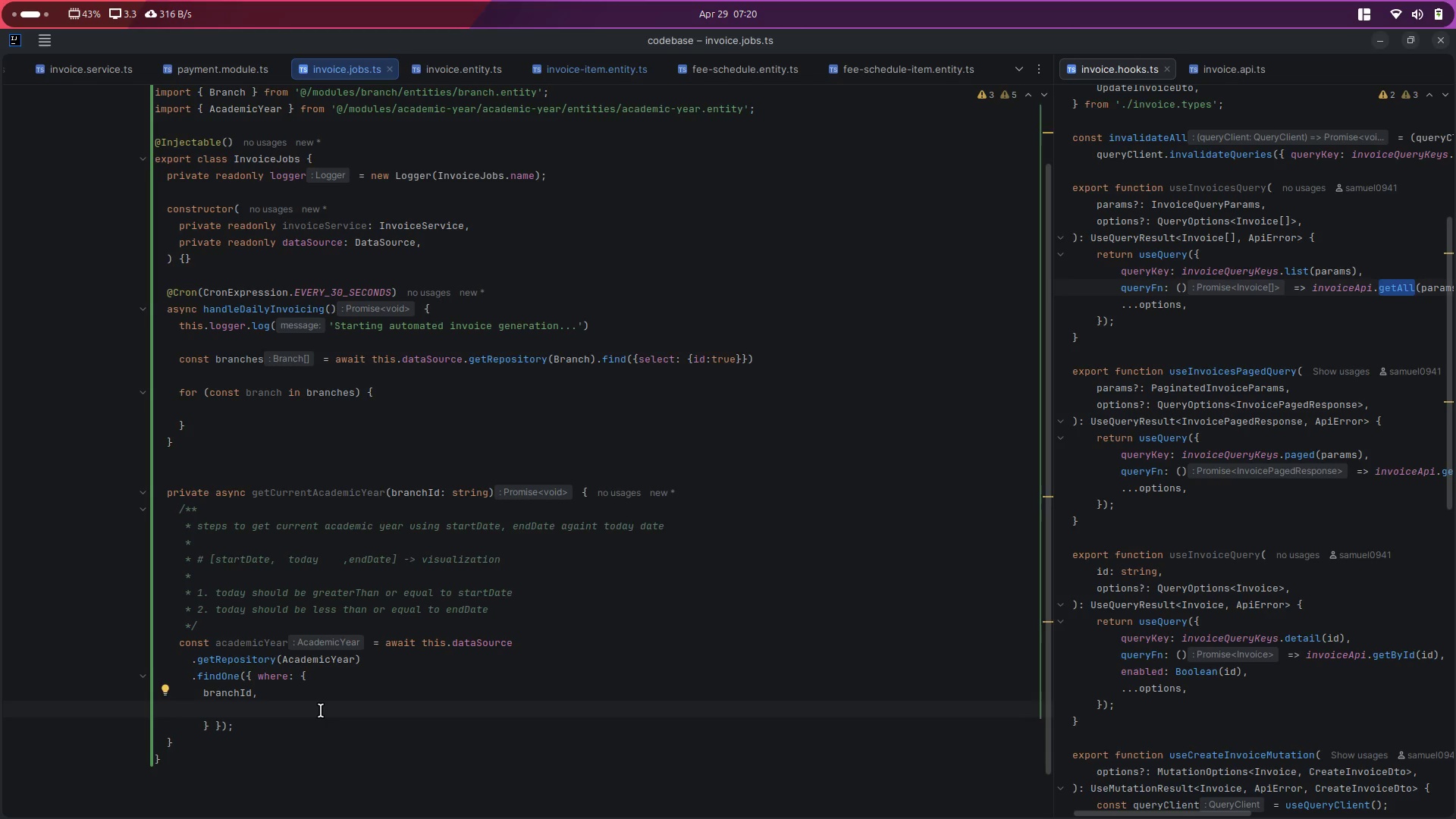 
type(sta)
 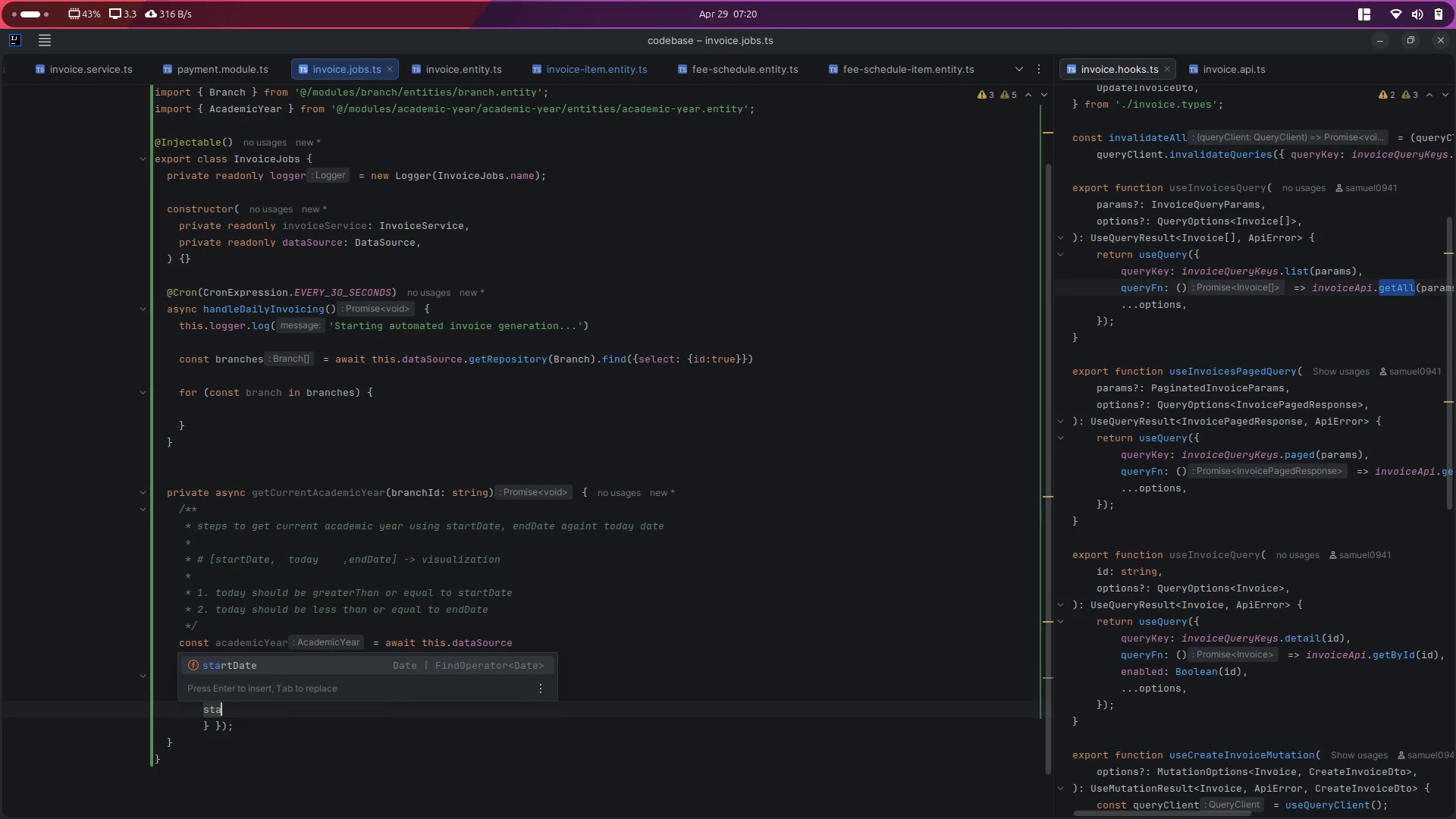 
key(Enter)
 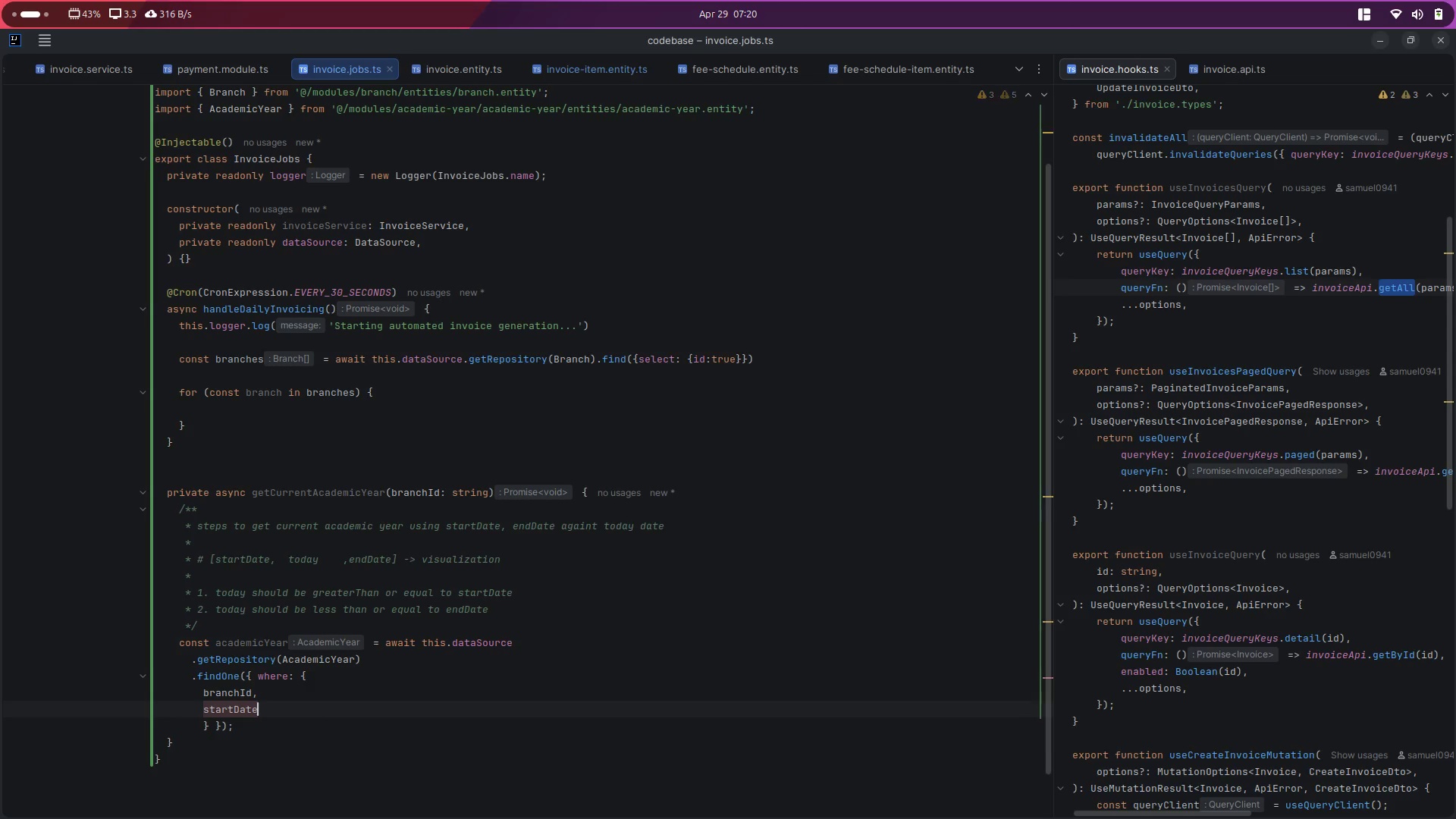 
type(: Less)
 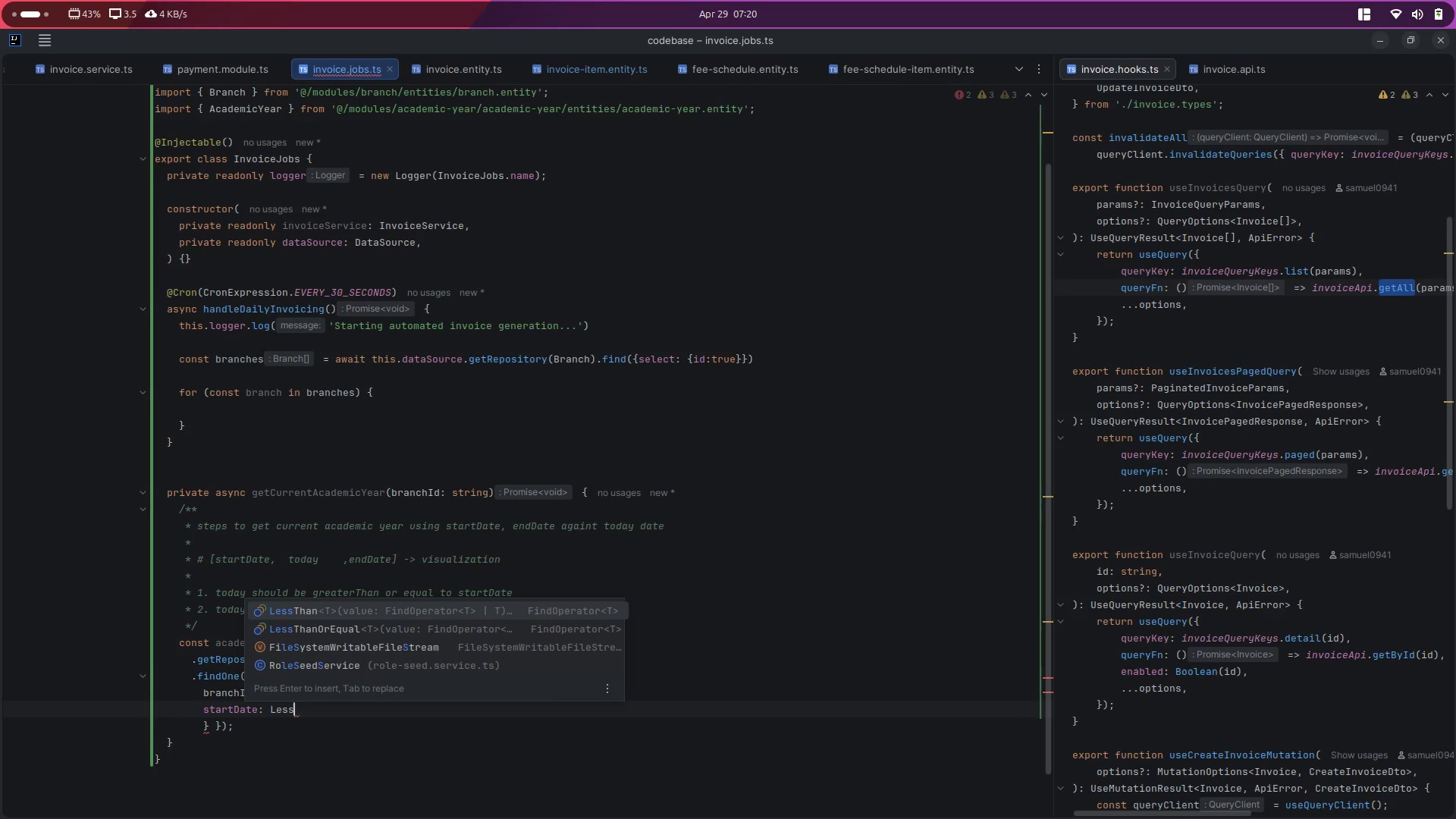 
type(eq)
 